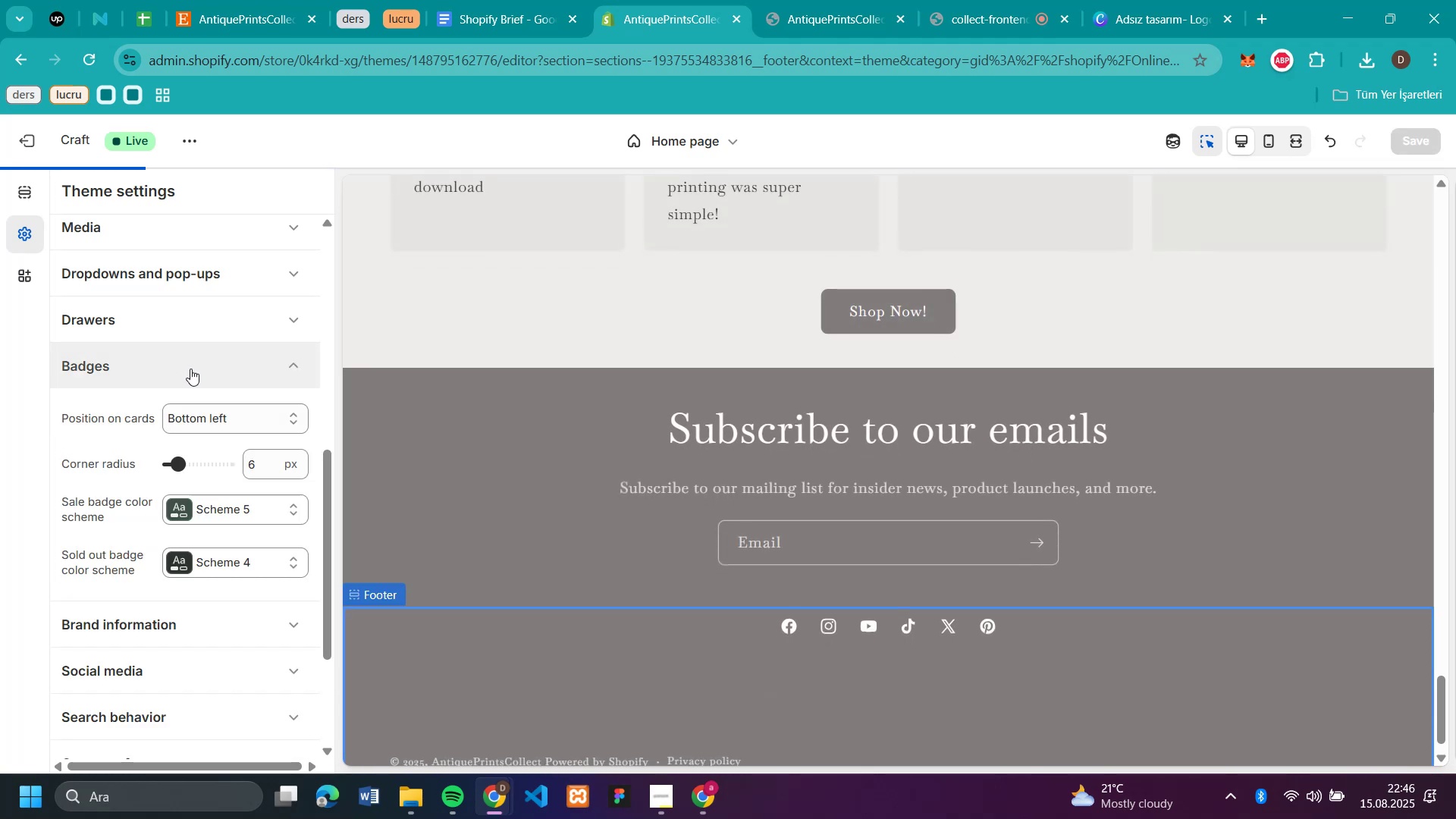 
scroll: coordinate [197, 375], scroll_direction: up, amount: 1.0
 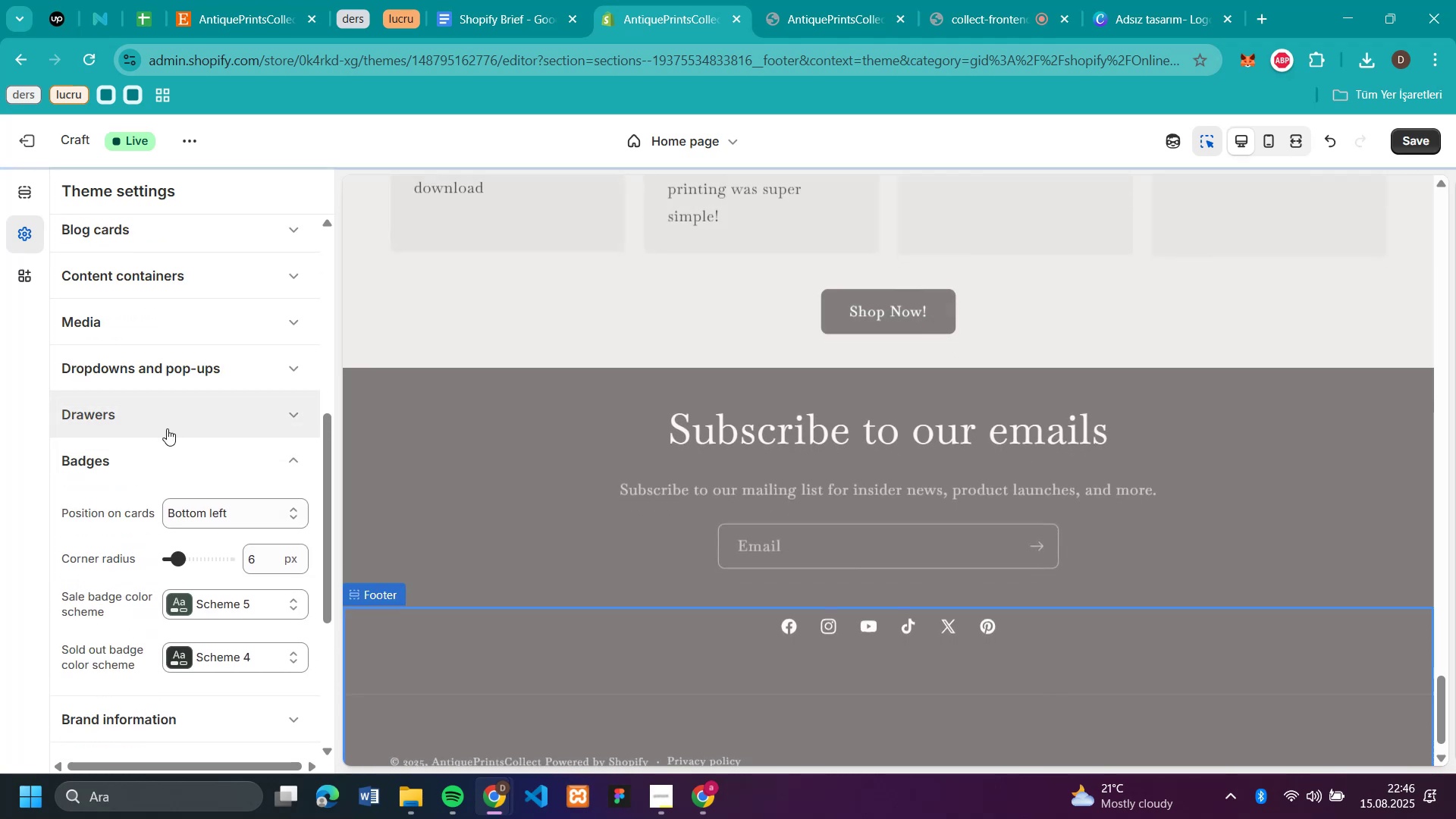 
left_click([167, 428])
 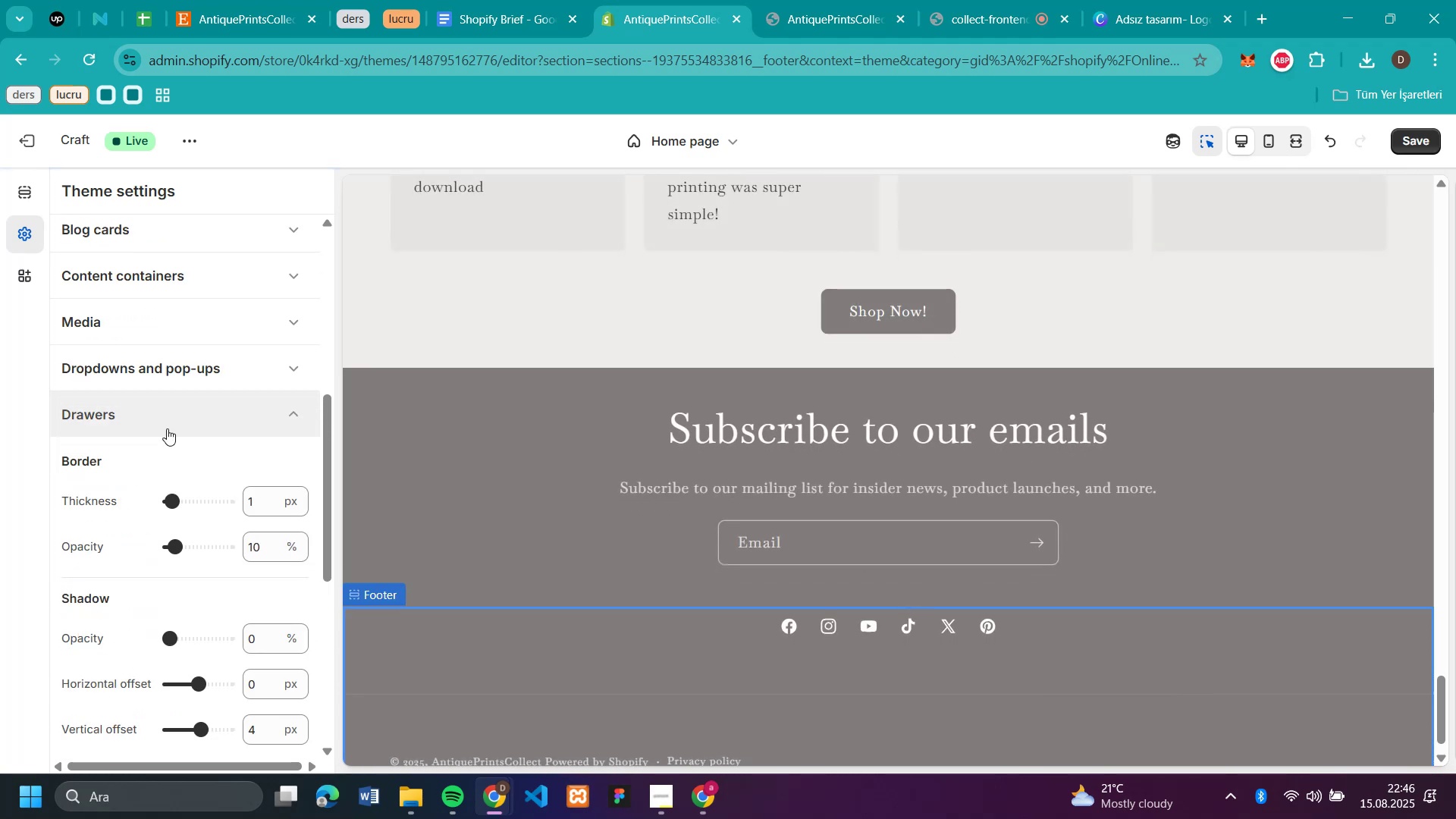 
scroll: coordinate [167, 428], scroll_direction: up, amount: 2.0
 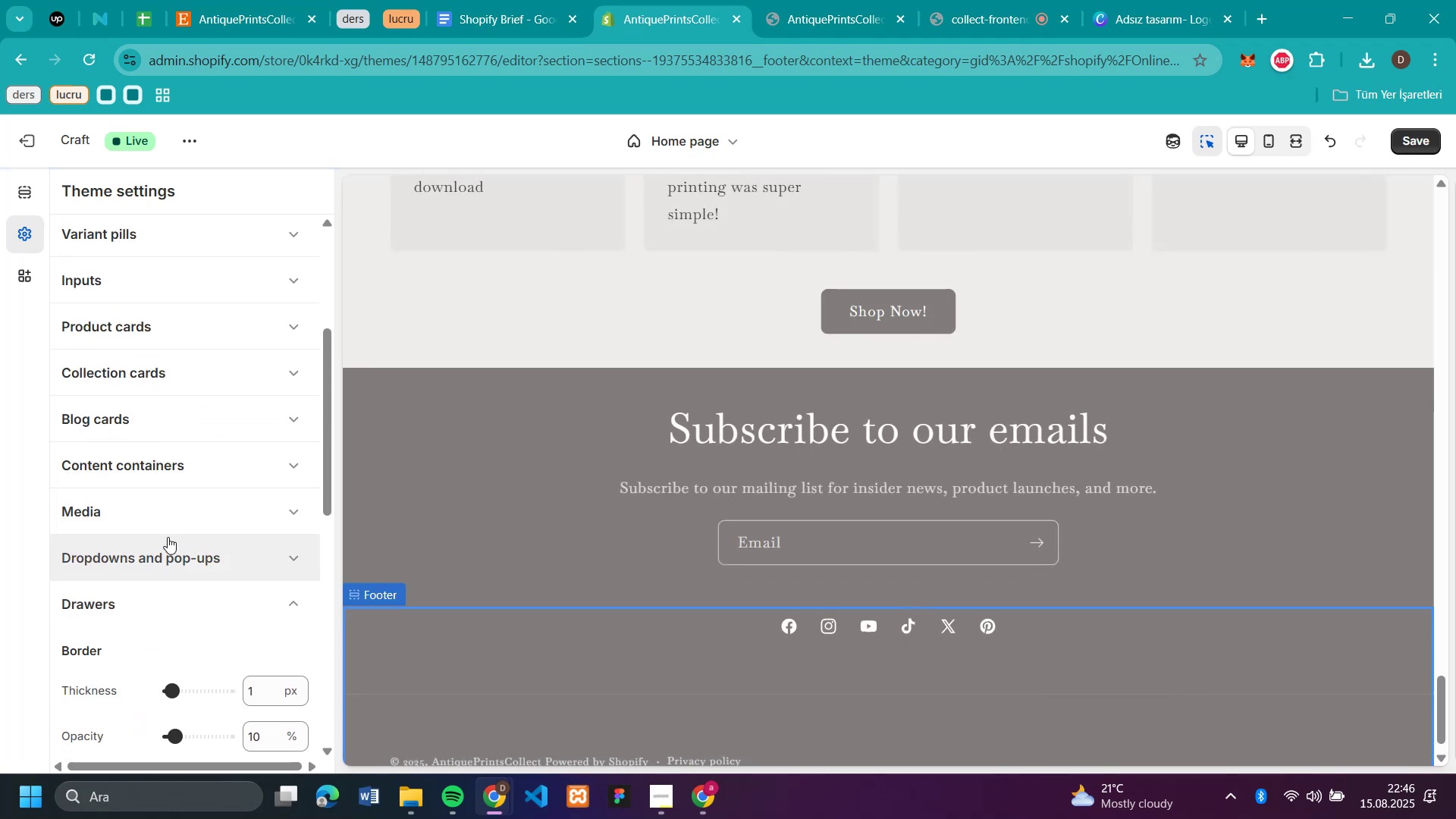 
left_click([168, 506])
 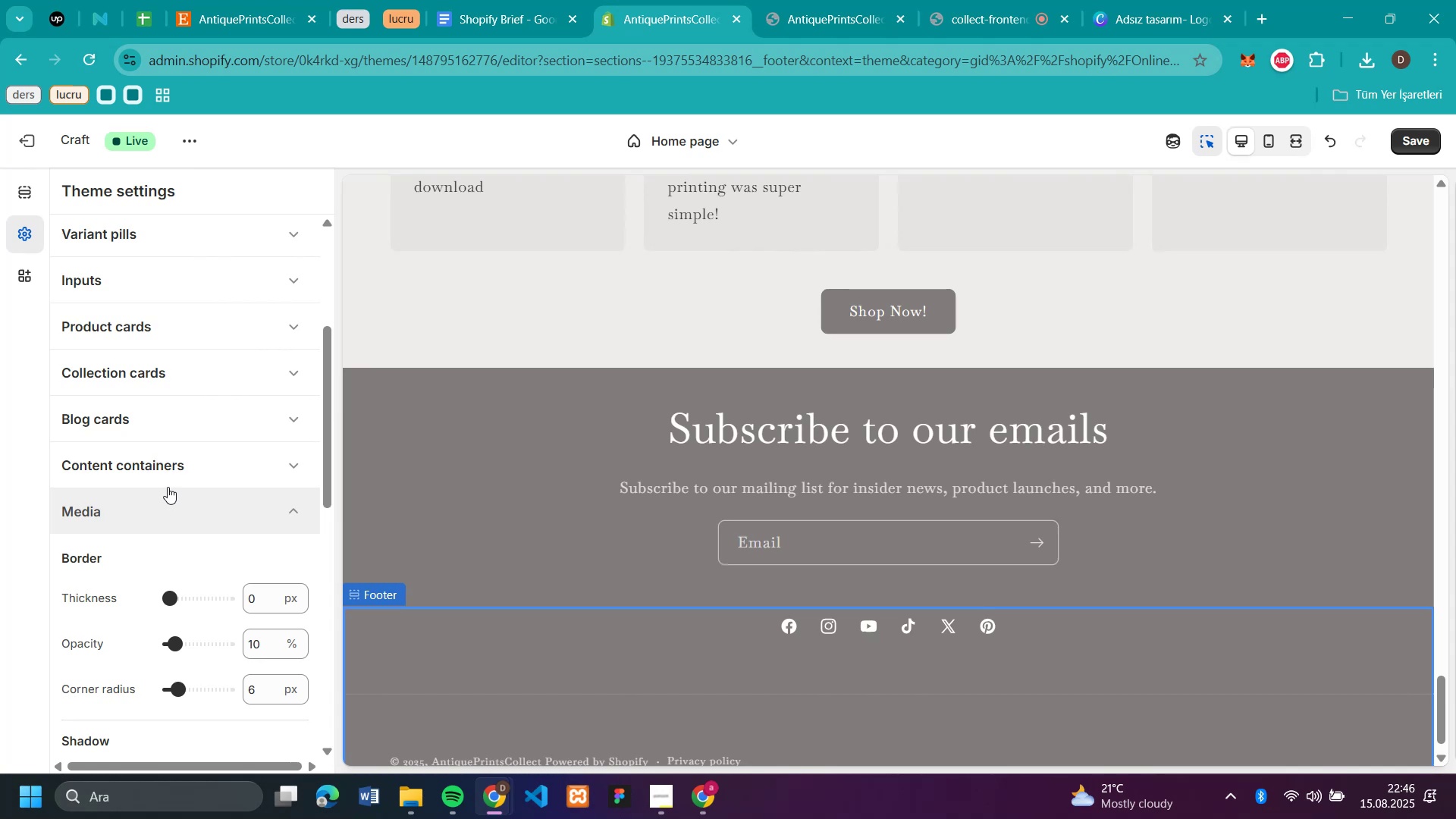 
left_click([168, 469])
 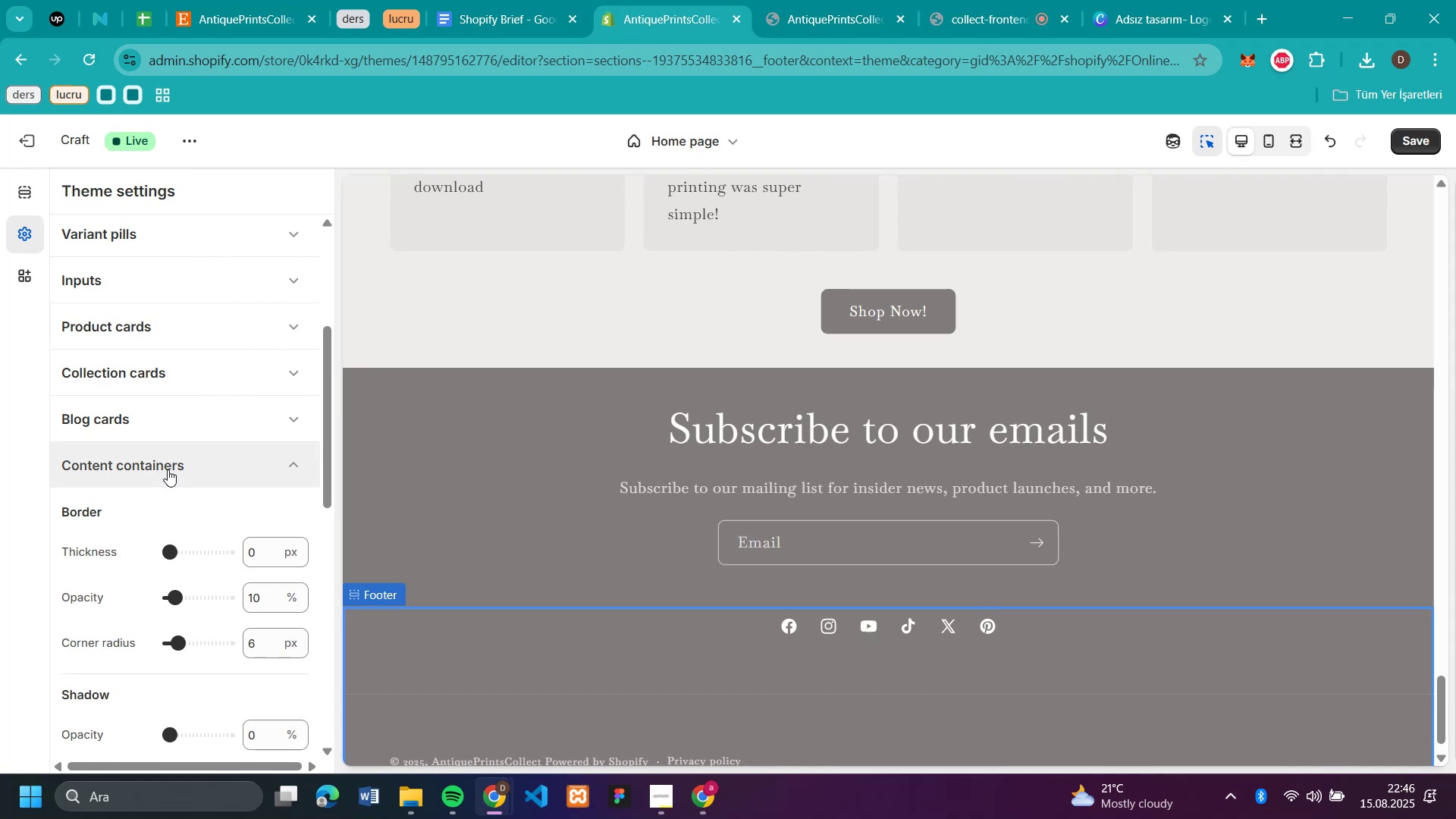 
scroll: coordinate [168, 469], scroll_direction: up, amount: 1.0
 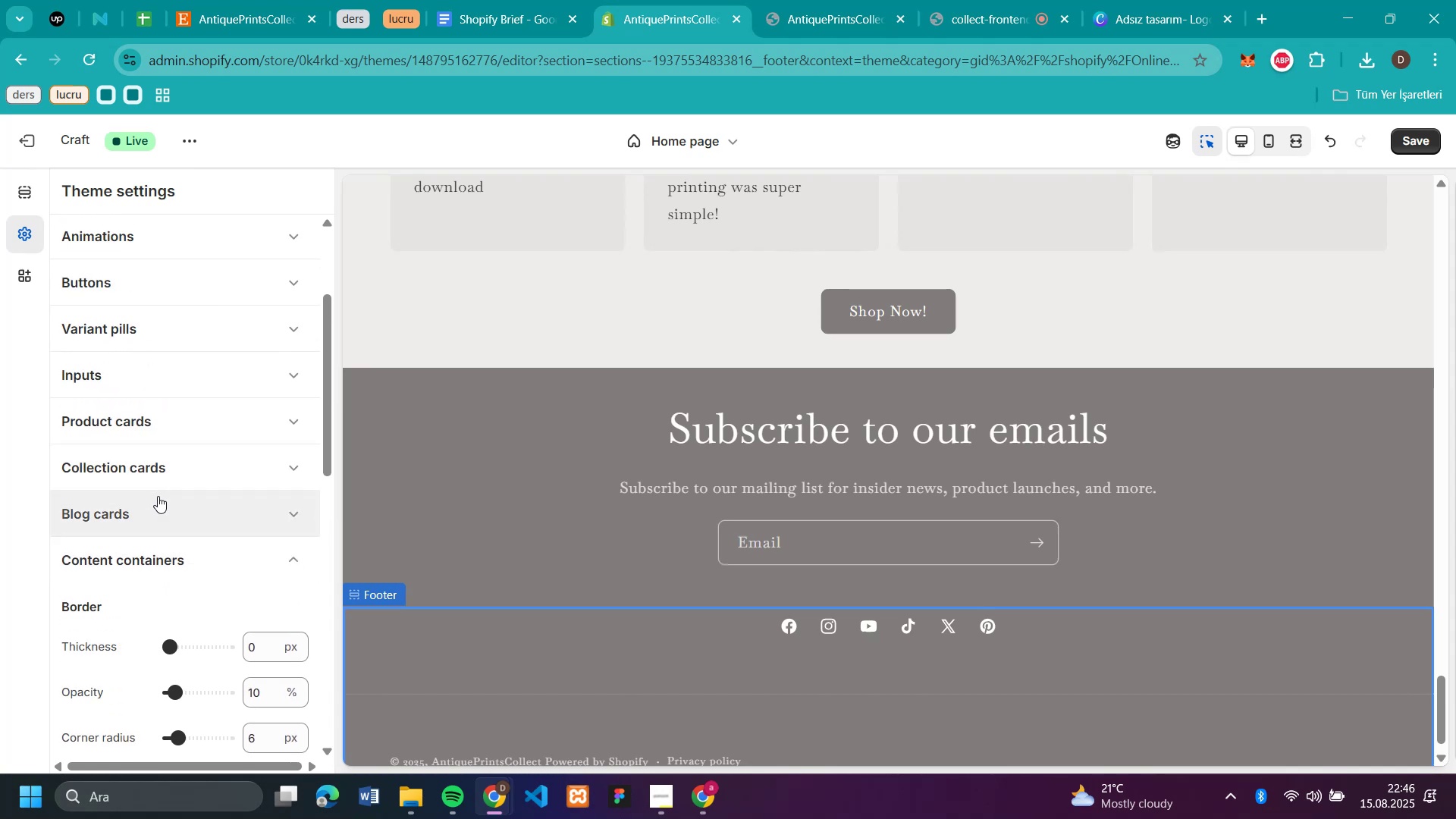 
left_click([157, 497])
 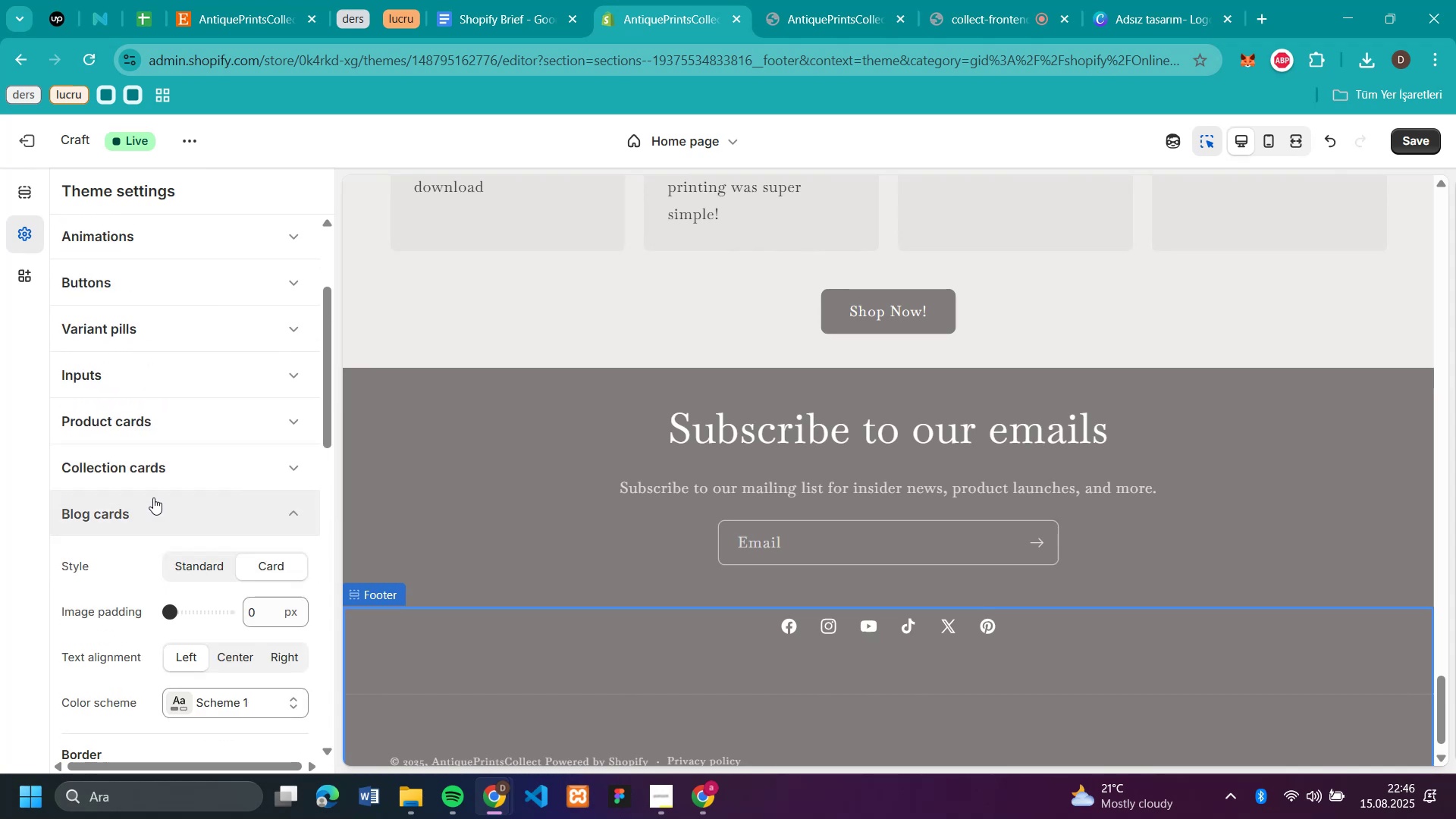 
scroll: coordinate [153, 497], scroll_direction: up, amount: 1.0
 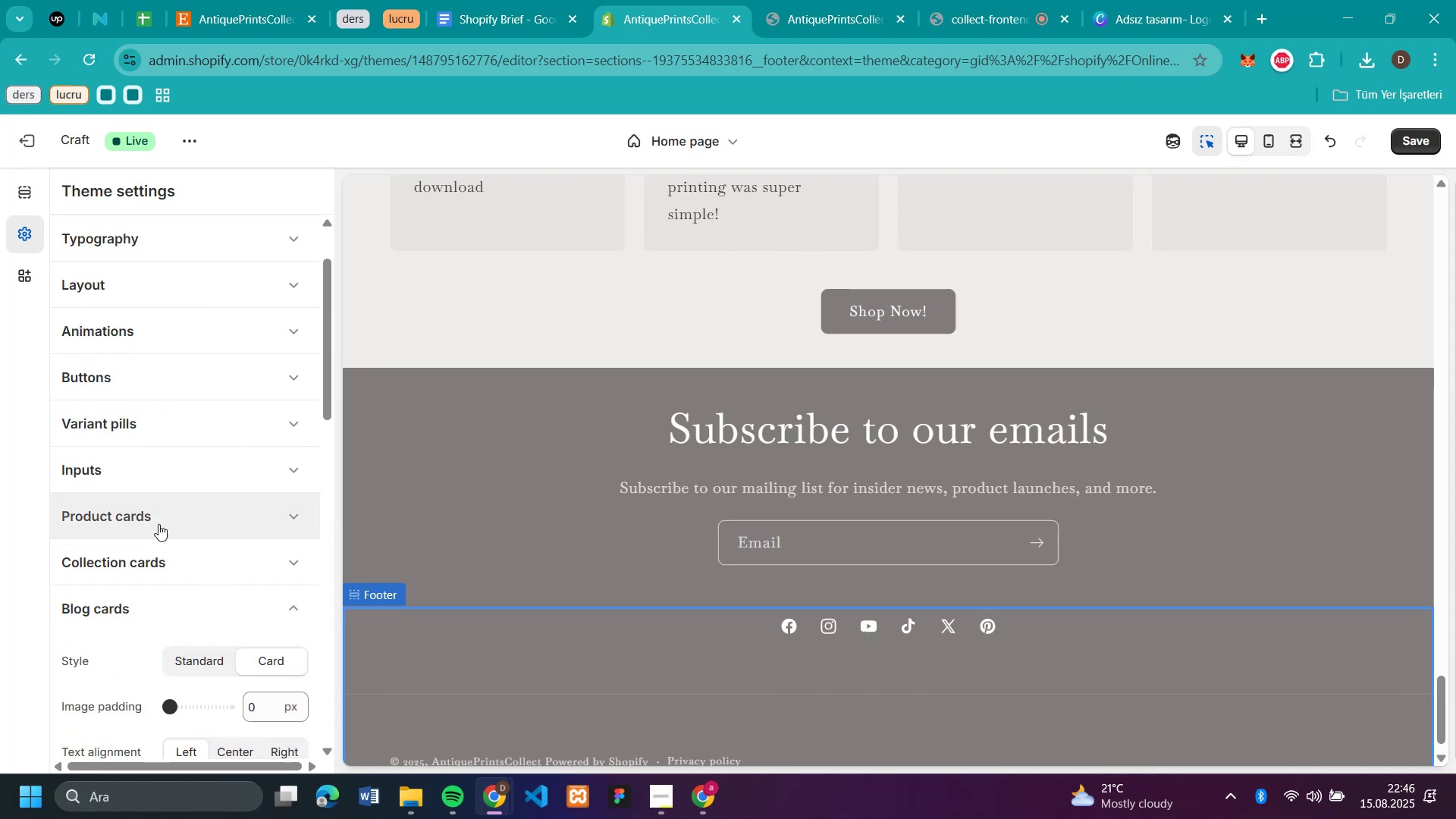 
left_click([154, 558])
 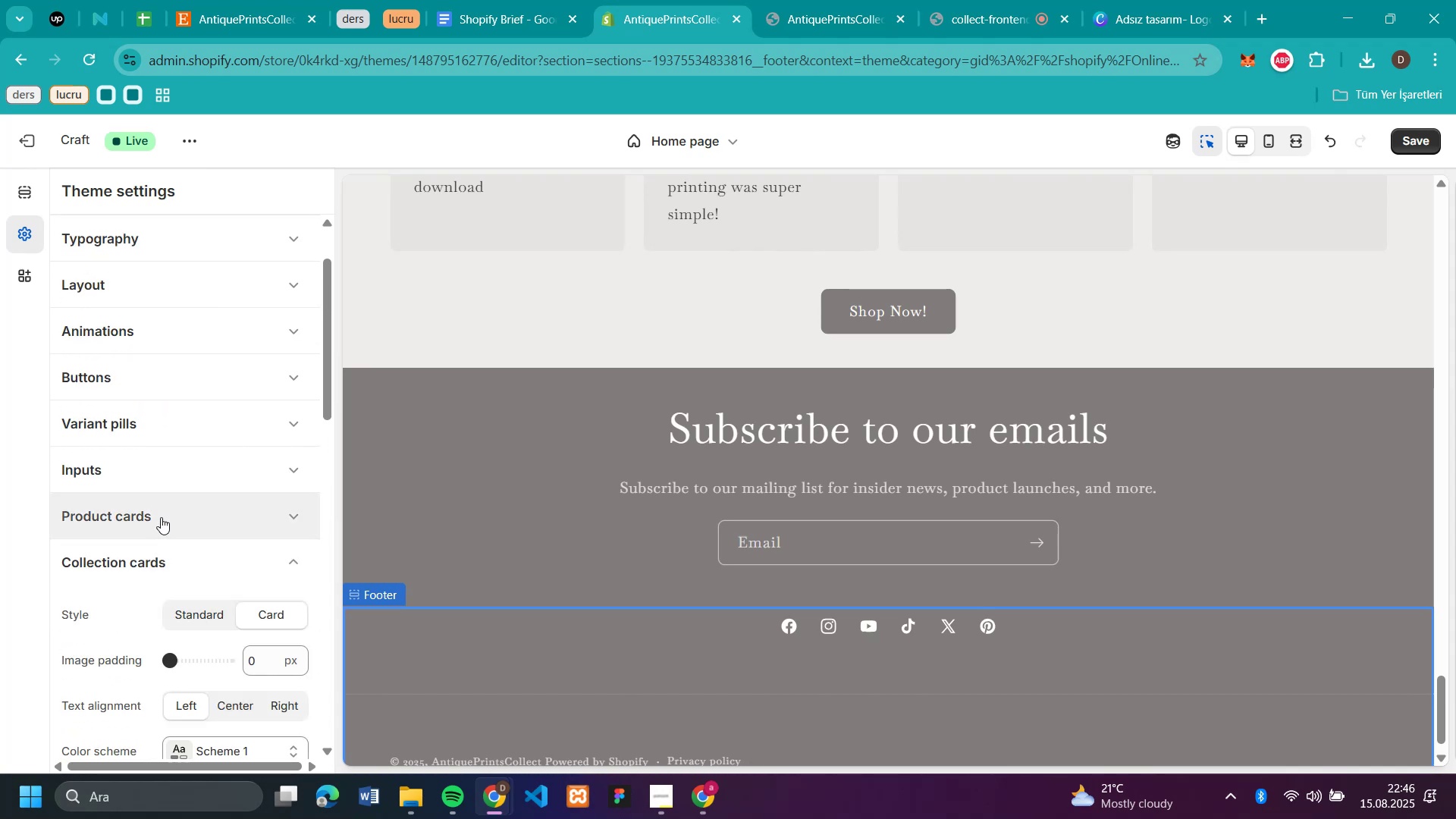 
left_click([161, 517])
 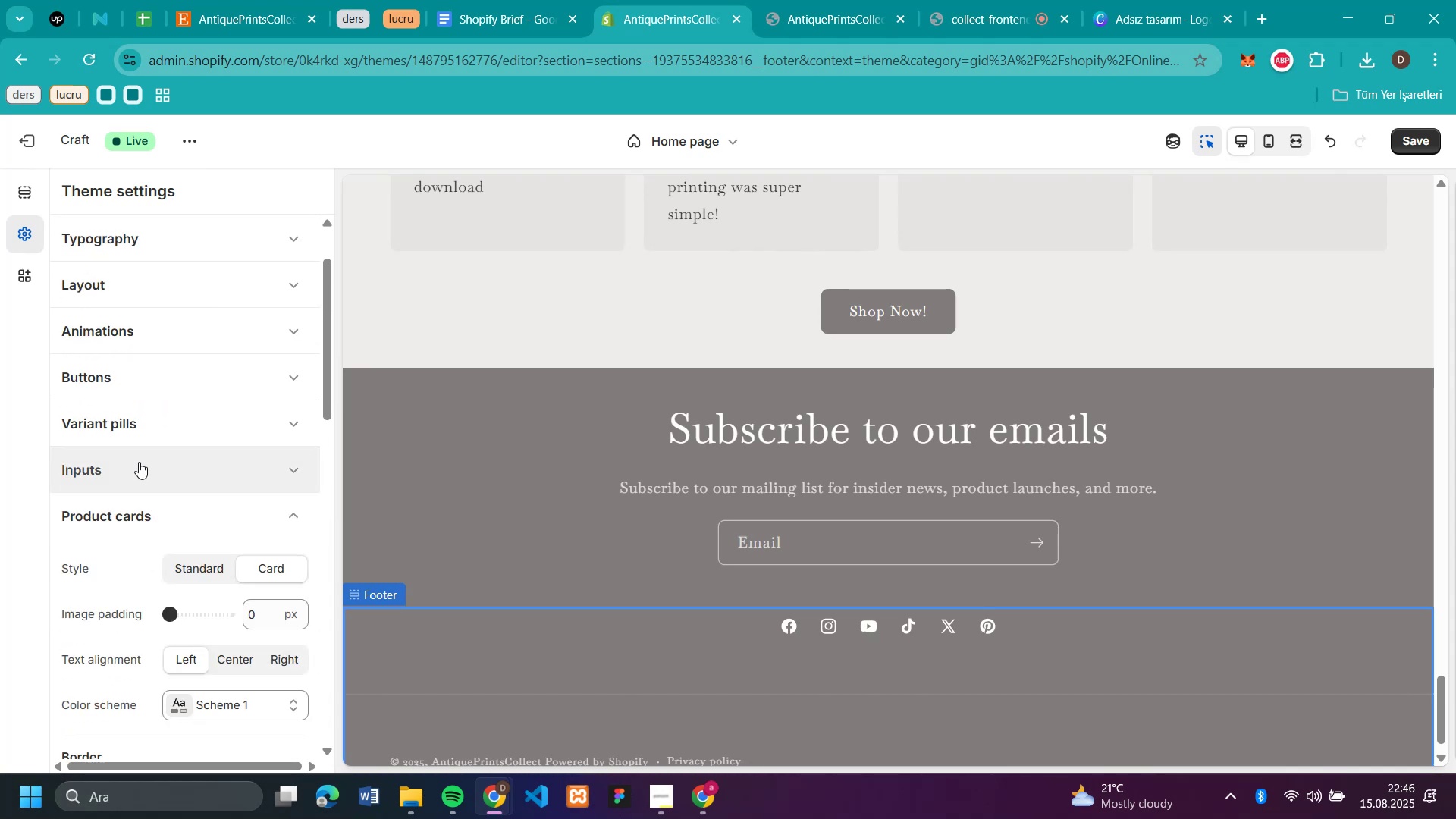 
left_click([139, 457])
 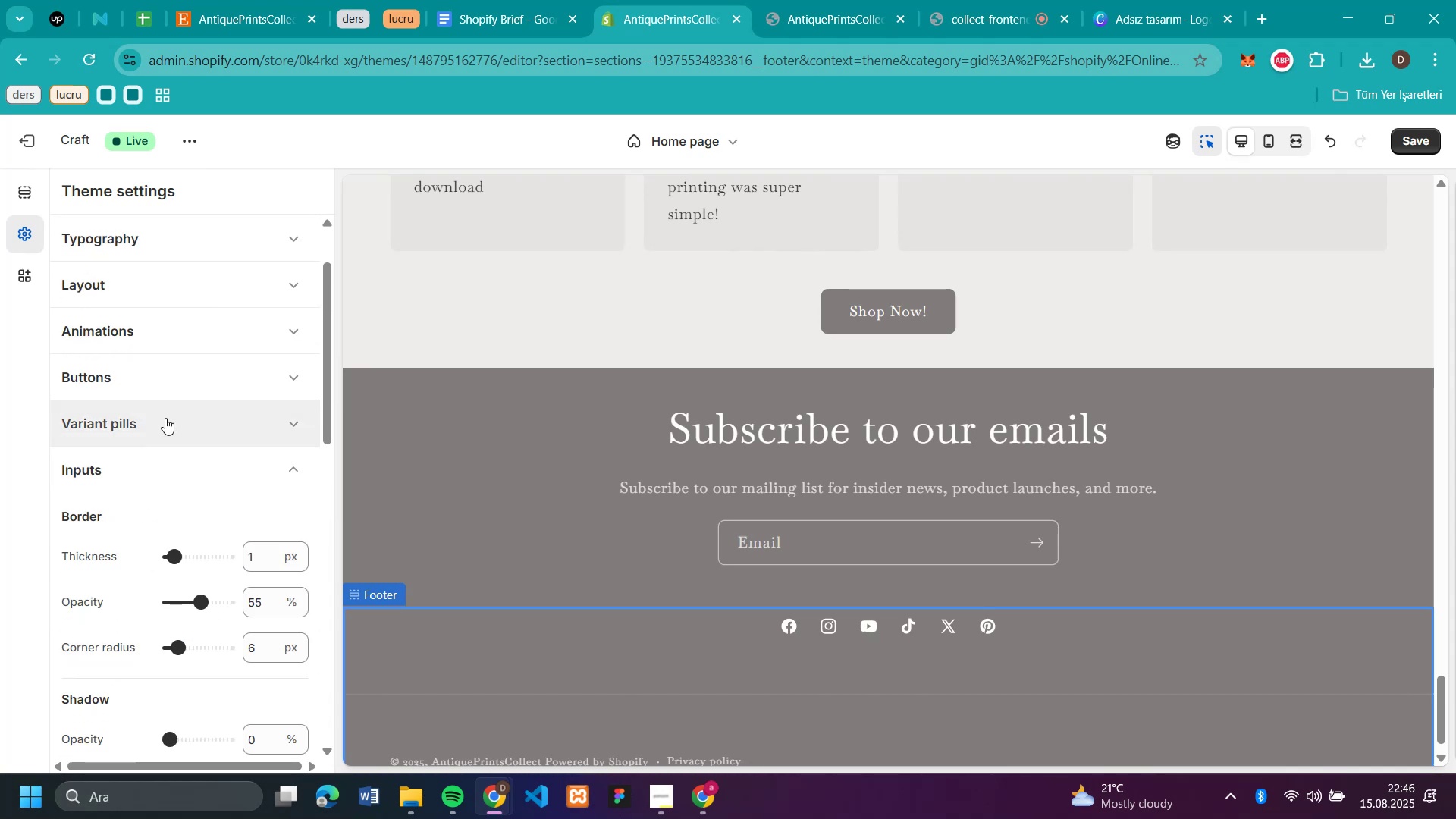 
left_click([165, 418])
 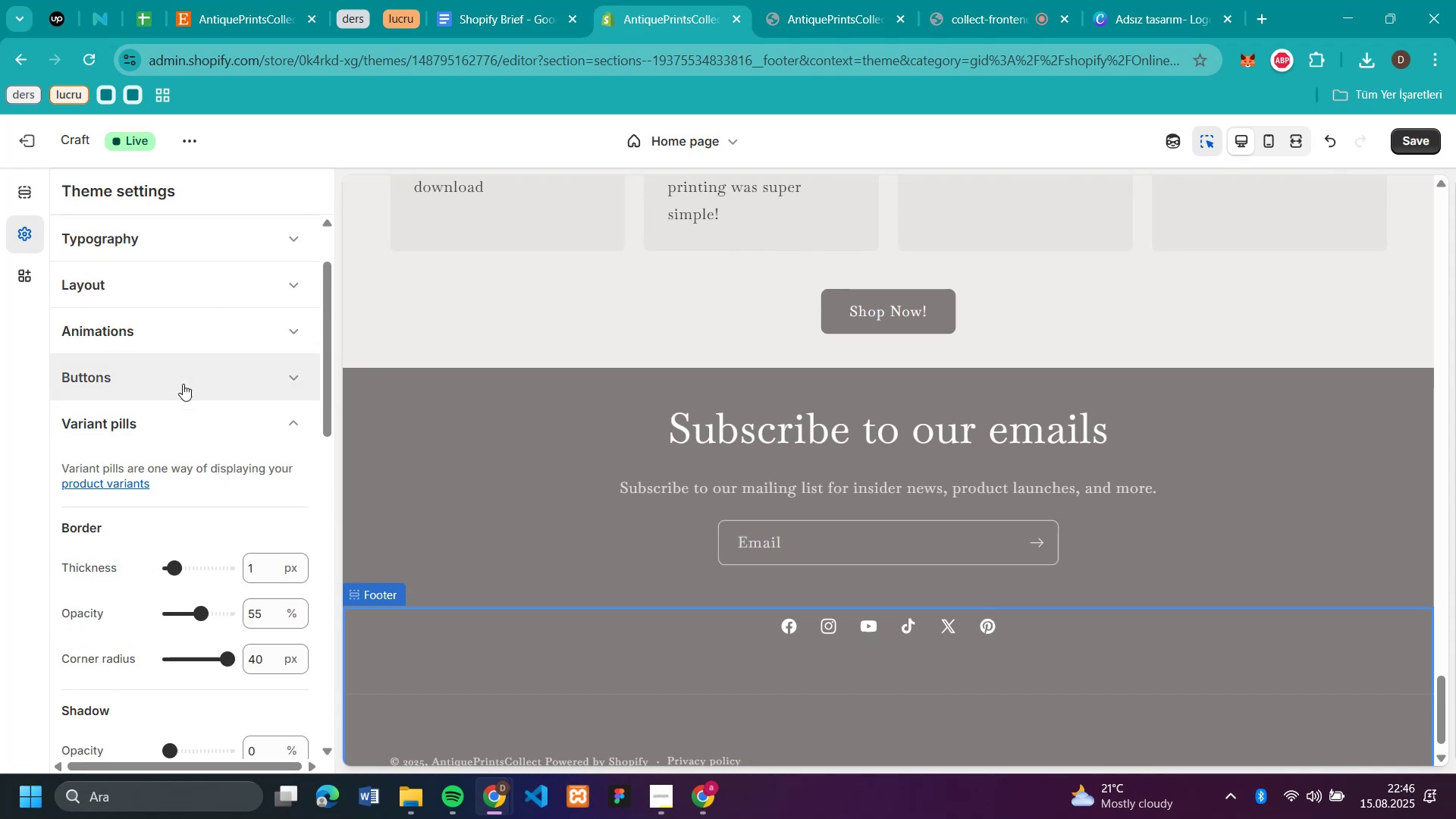 
left_click([183, 384])
 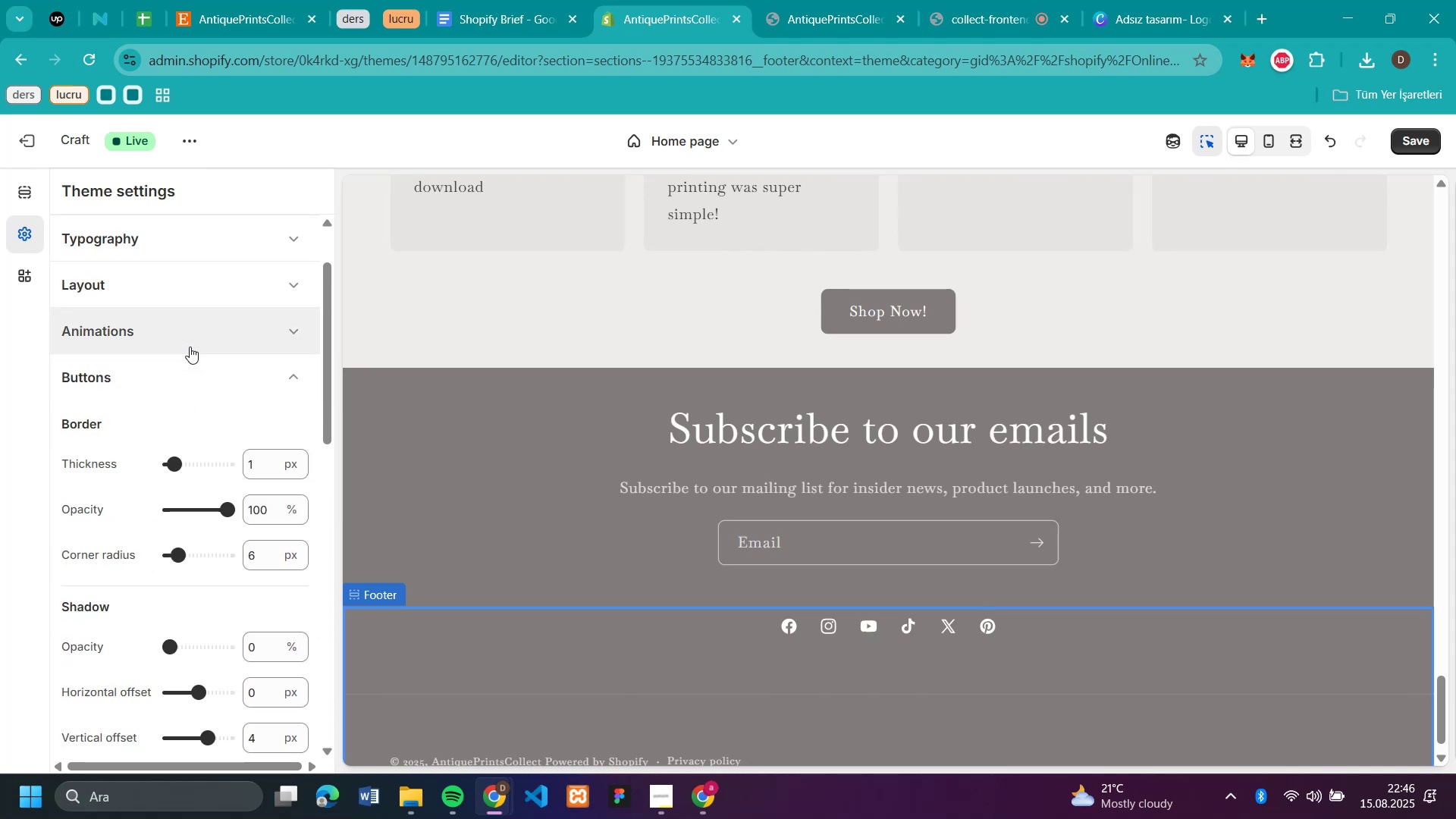 
left_click([190, 346])
 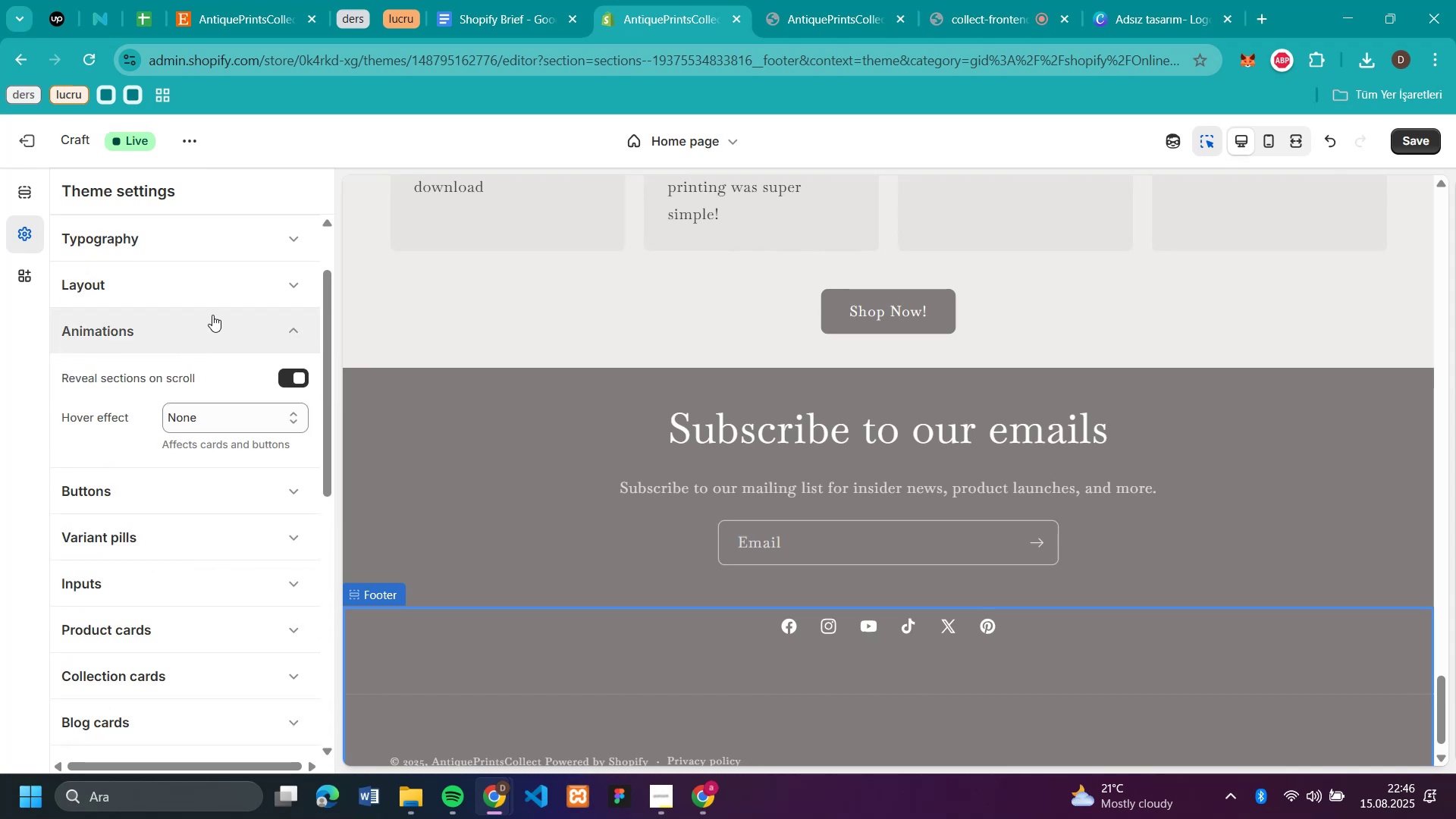 
left_click([215, 312])
 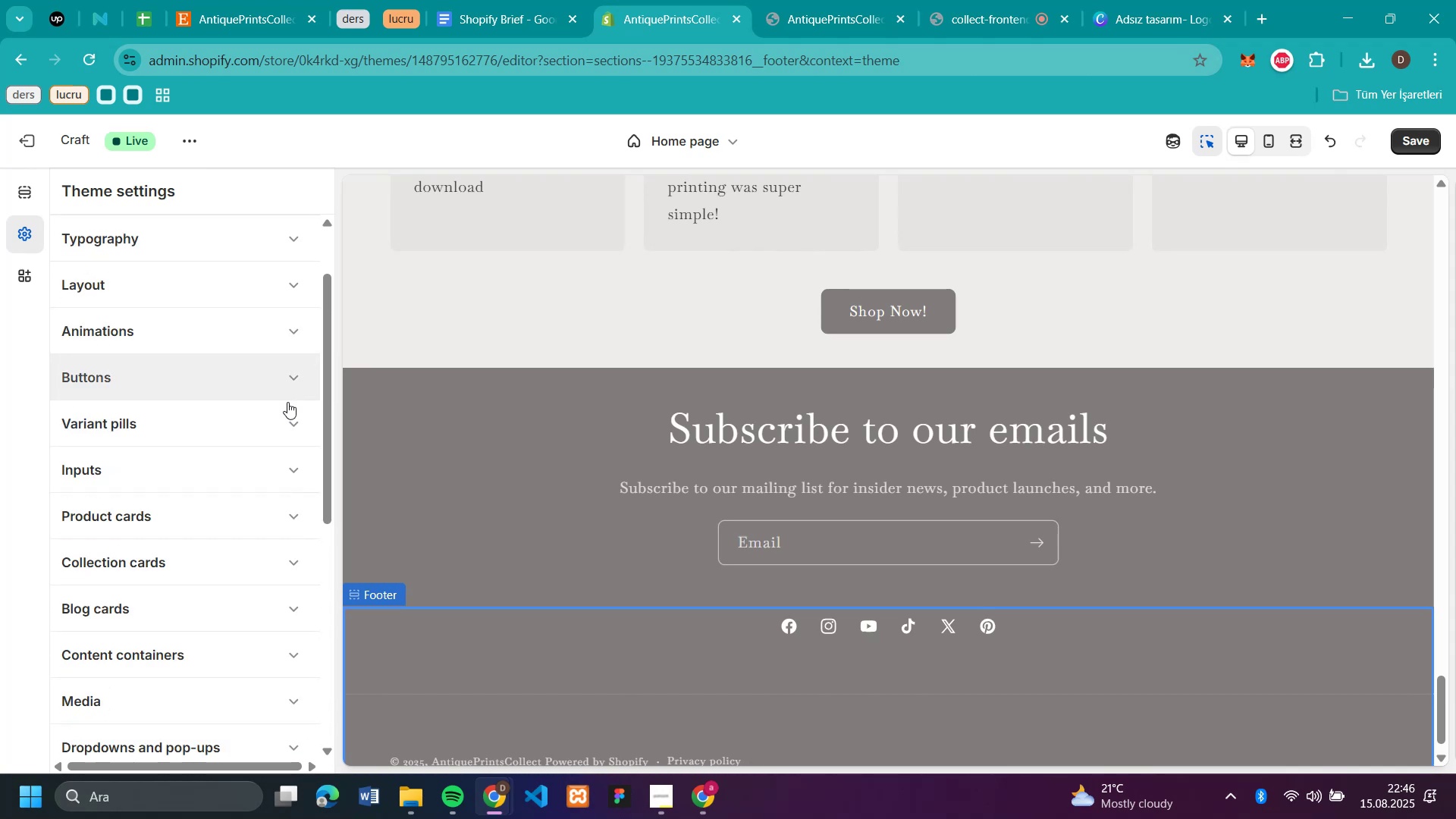 
scroll: coordinate [1003, 674], scroll_direction: down, amount: 4.0
 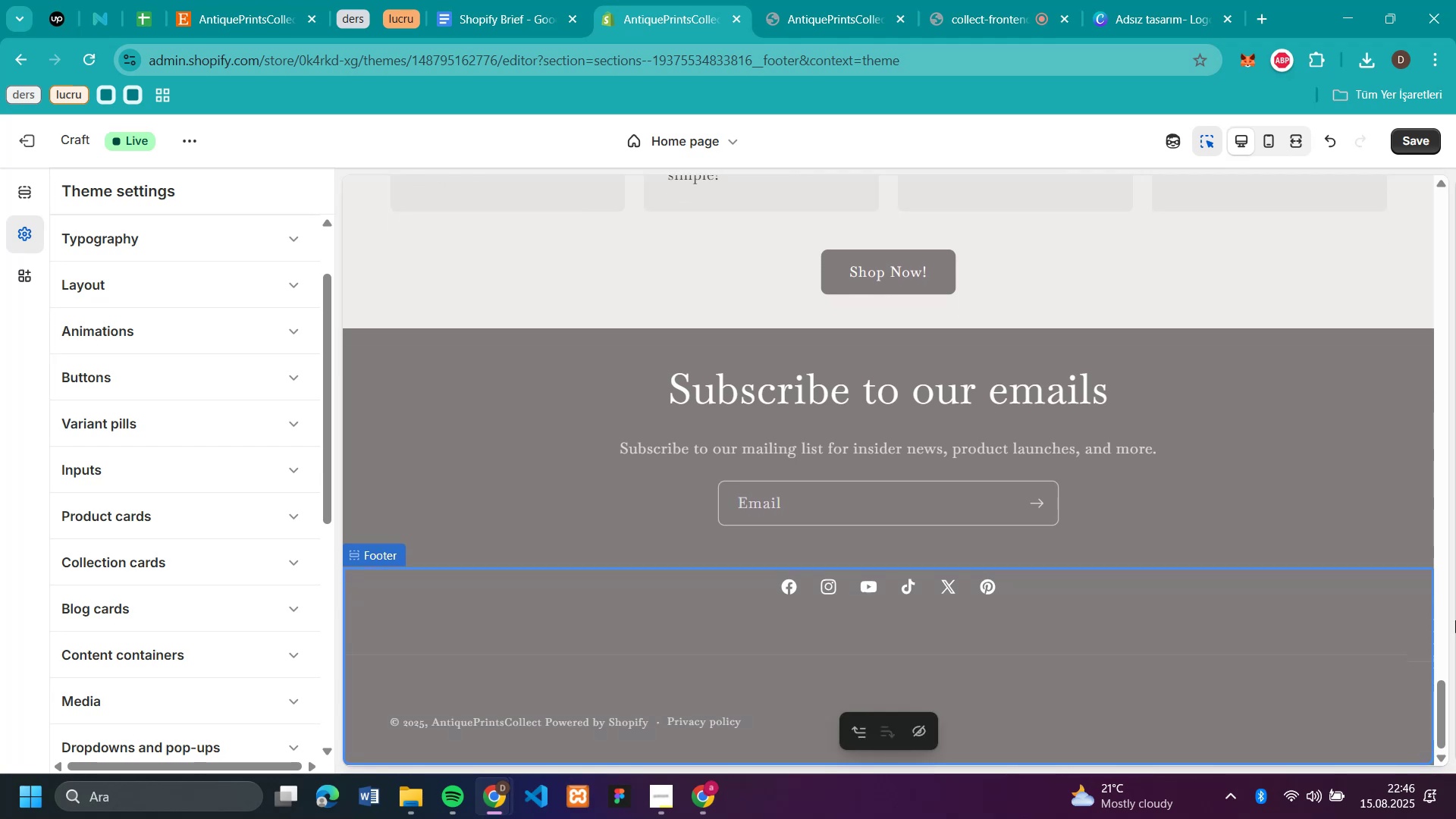 
mouse_move([3, 814])
 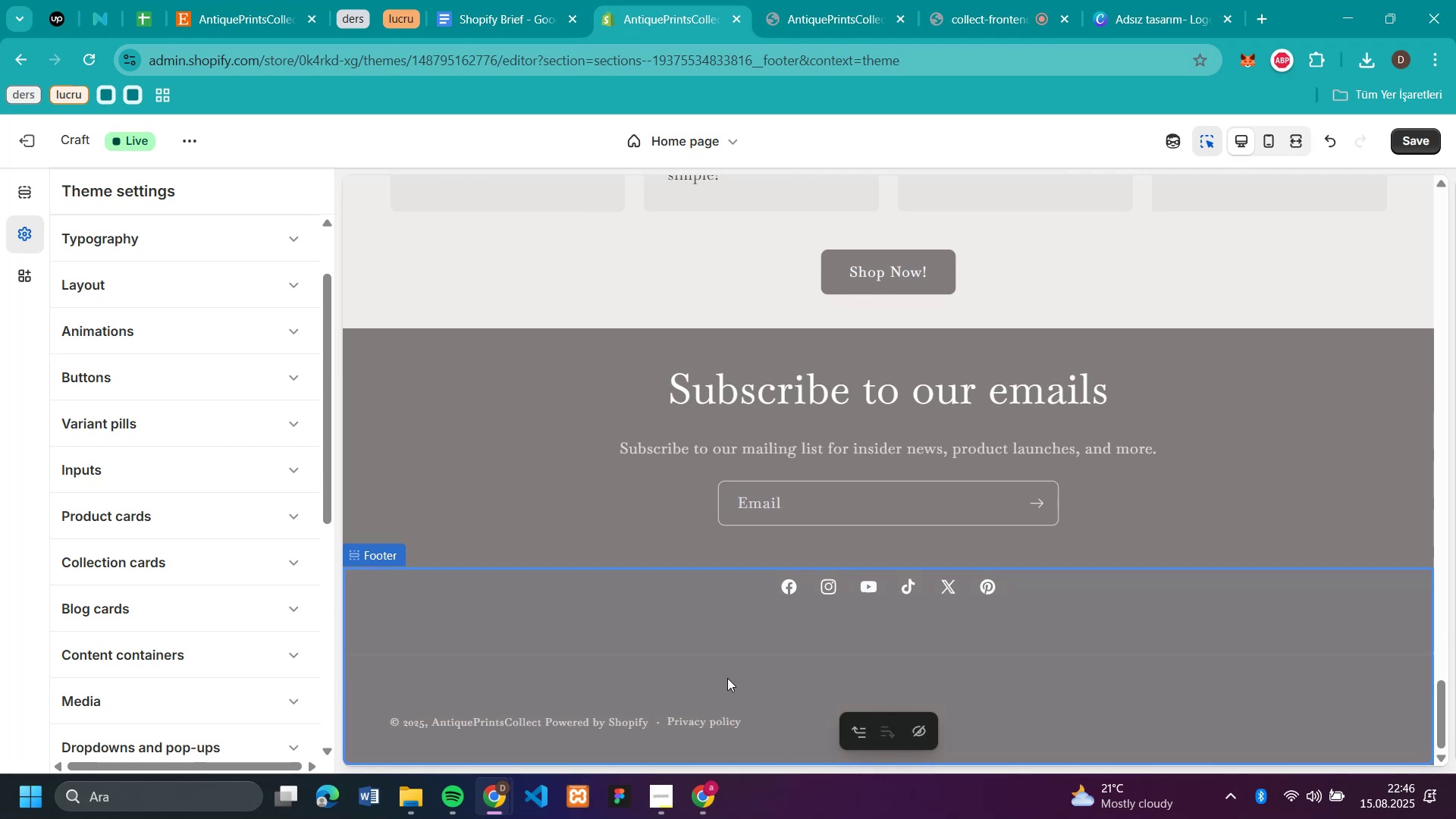 
left_click([727, 678])
 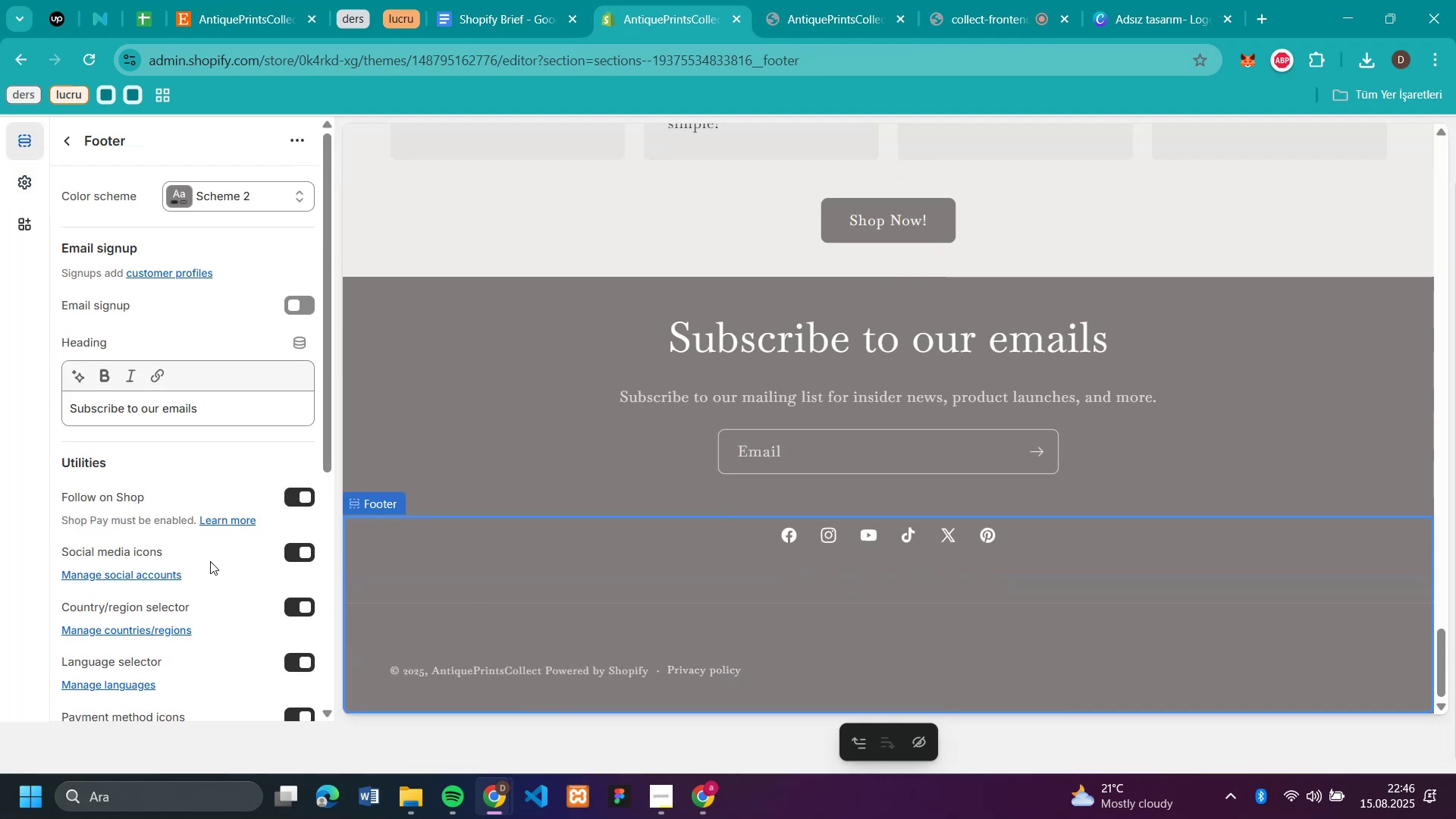 
scroll: coordinate [210, 559], scroll_direction: up, amount: 3.0
 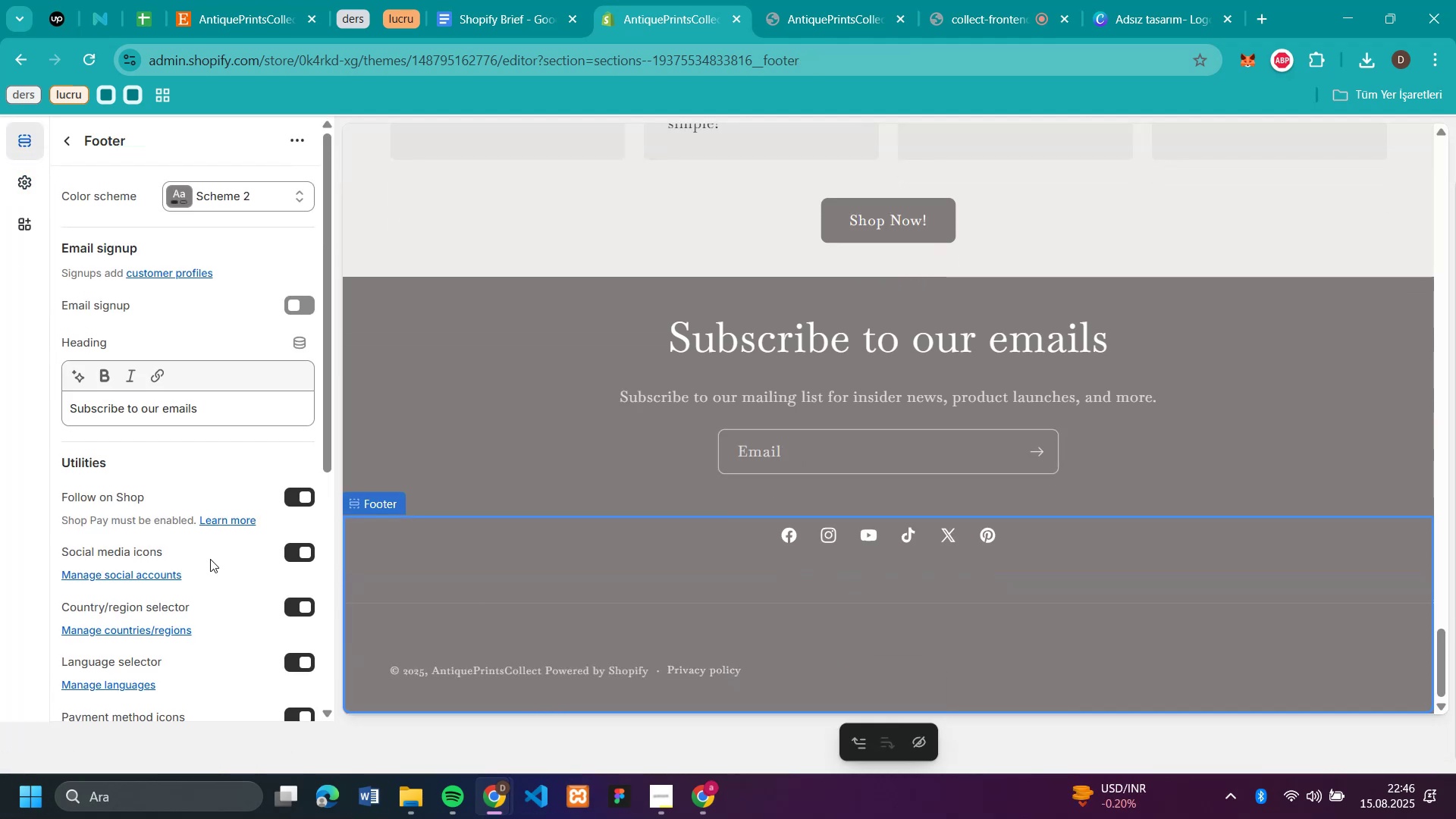 
scroll: coordinate [210, 559], scroll_direction: down, amount: 3.0
 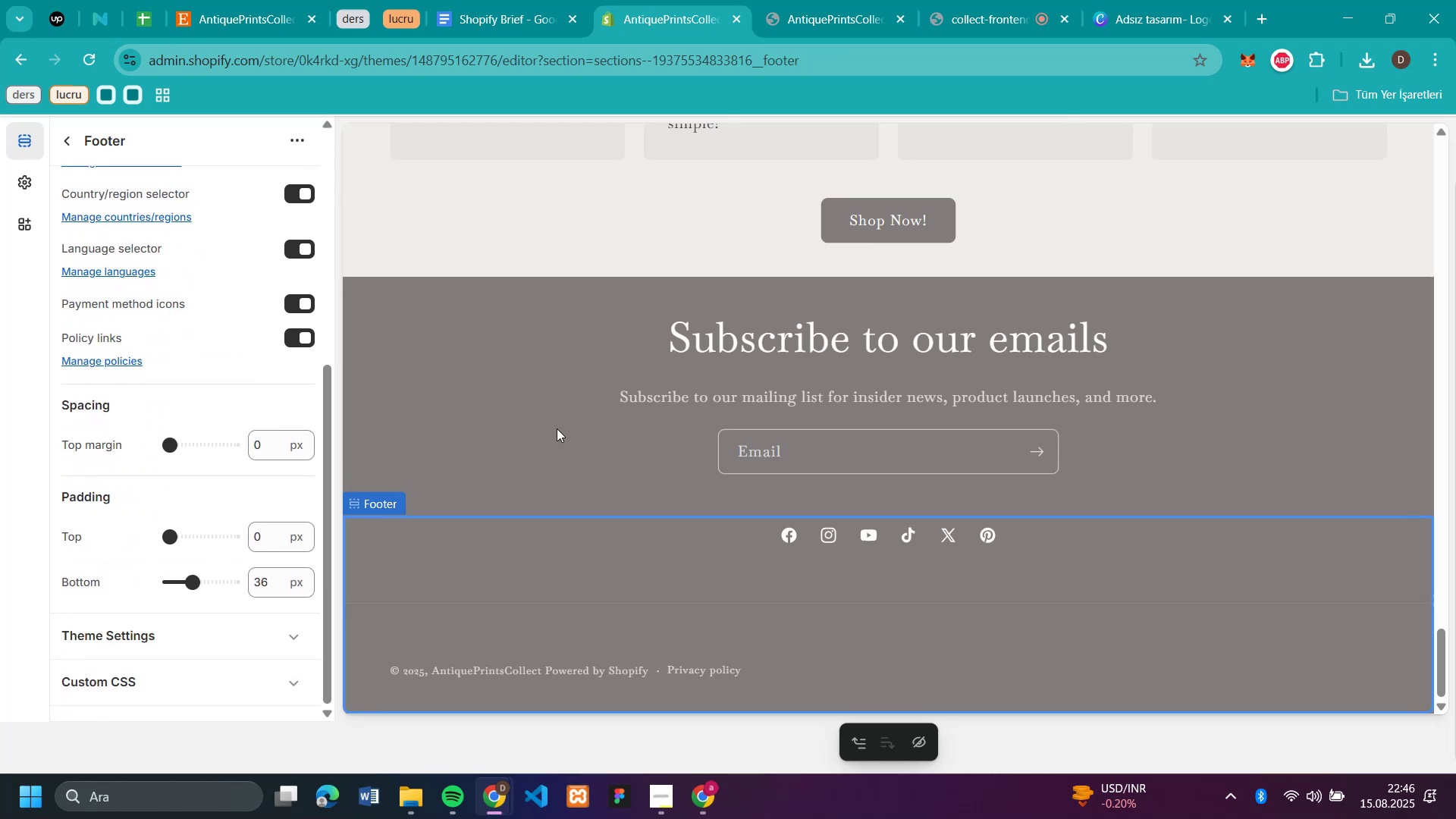 
left_click([554, 431])
 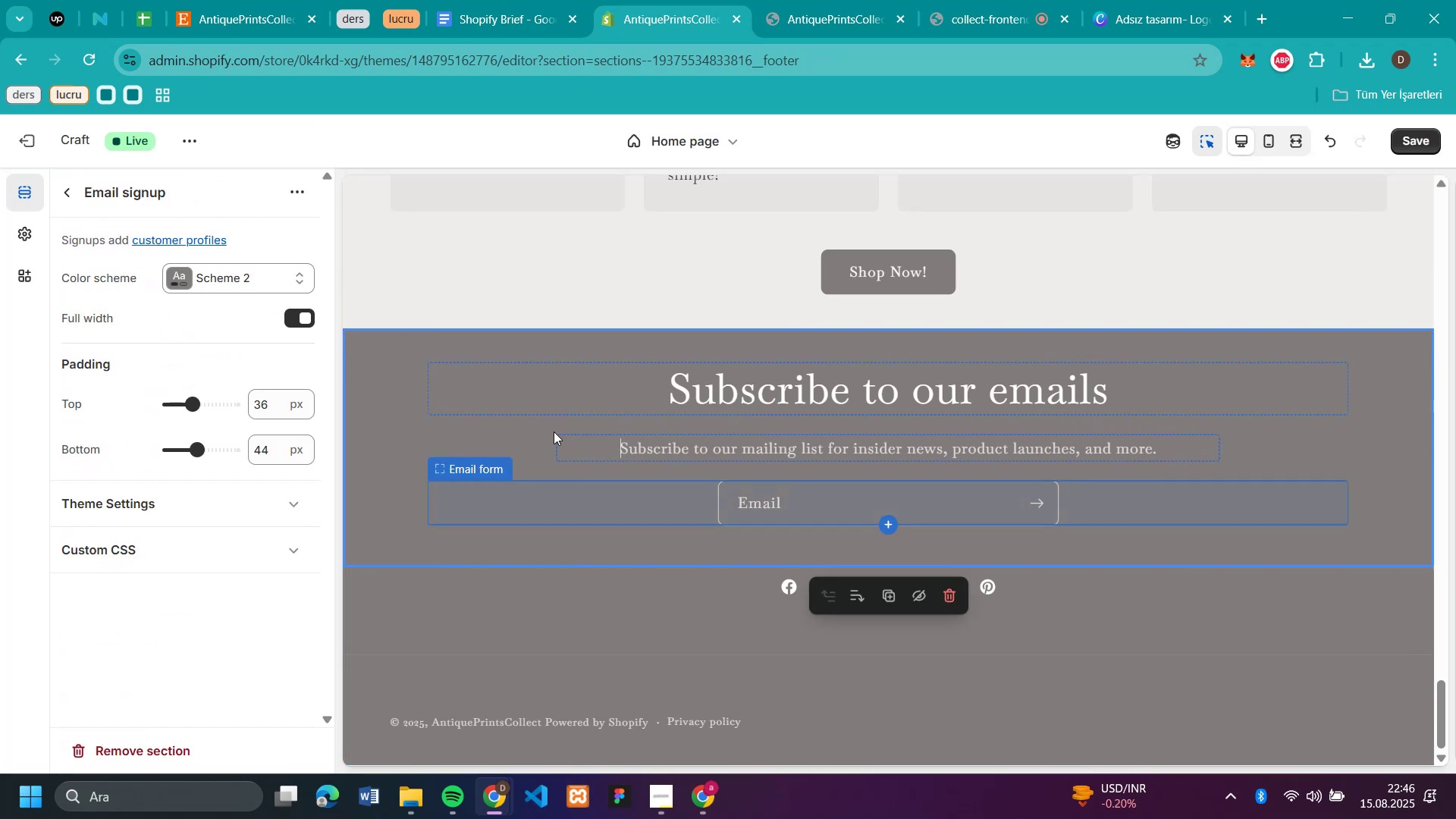 
scroll: coordinate [254, 557], scroll_direction: none, amount: 0.0
 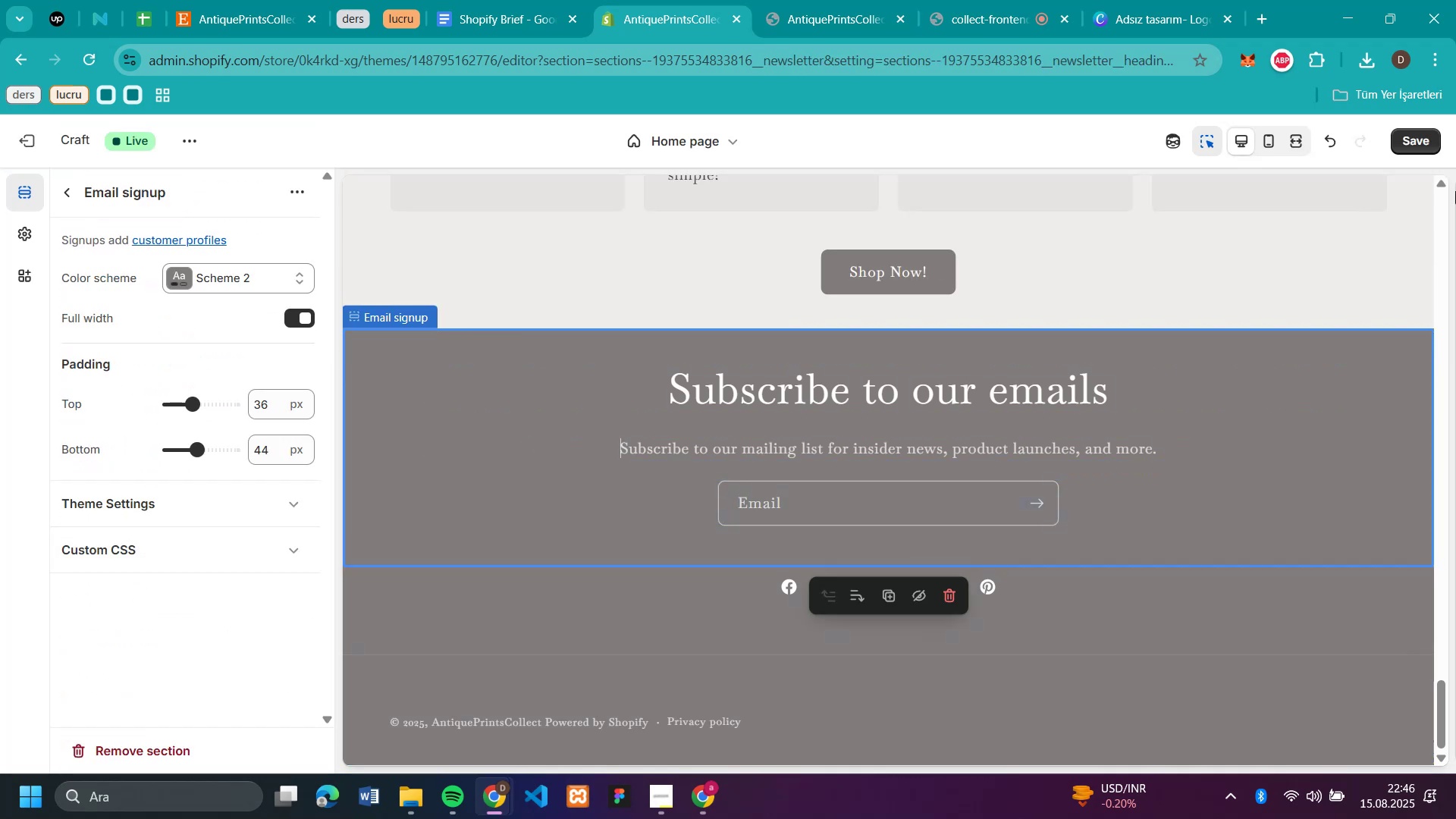 
left_click([1425, 144])
 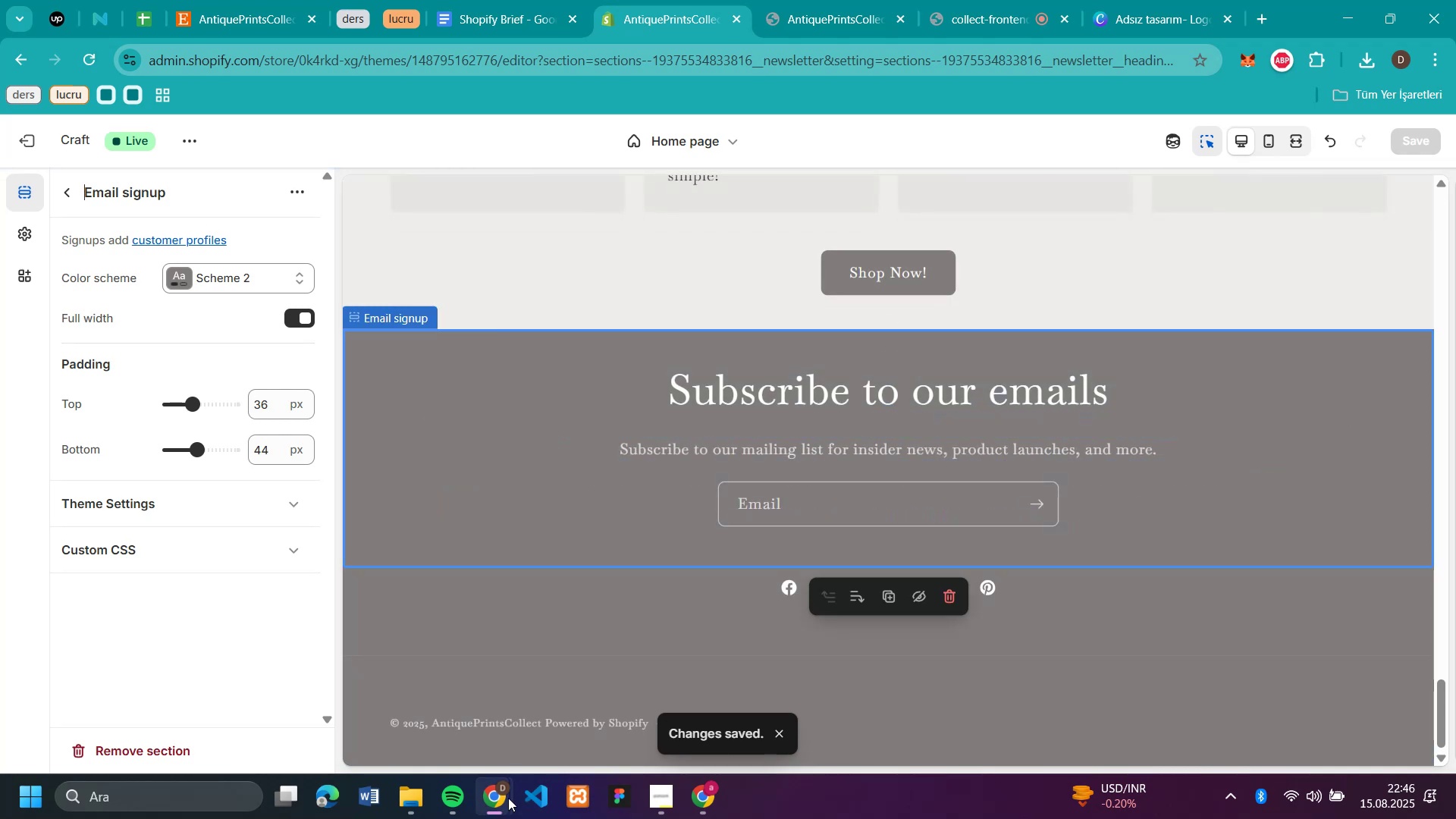 
wait(6.41)
 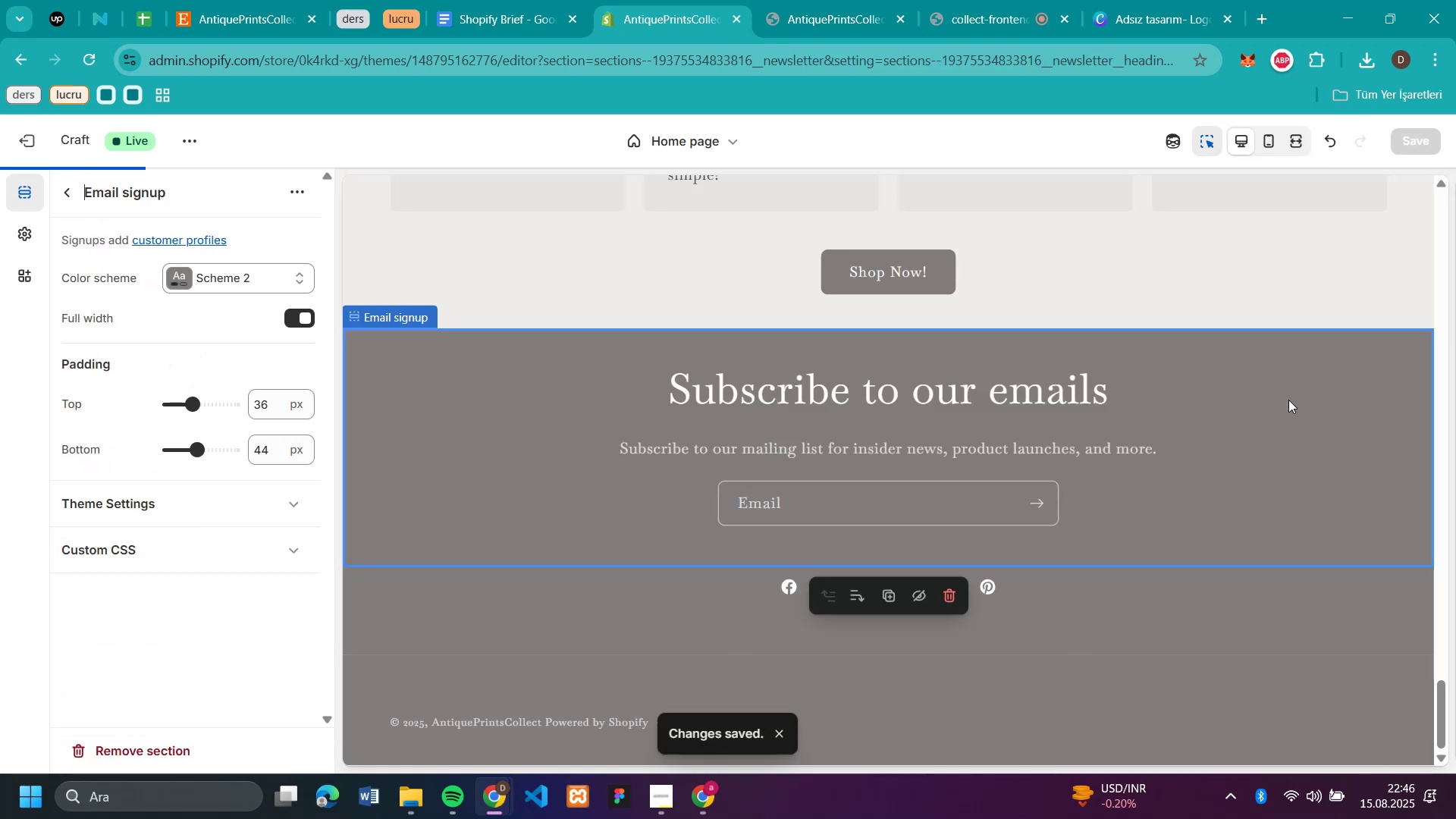 
scroll: coordinate [585, 645], scroll_direction: up, amount: 50.0
 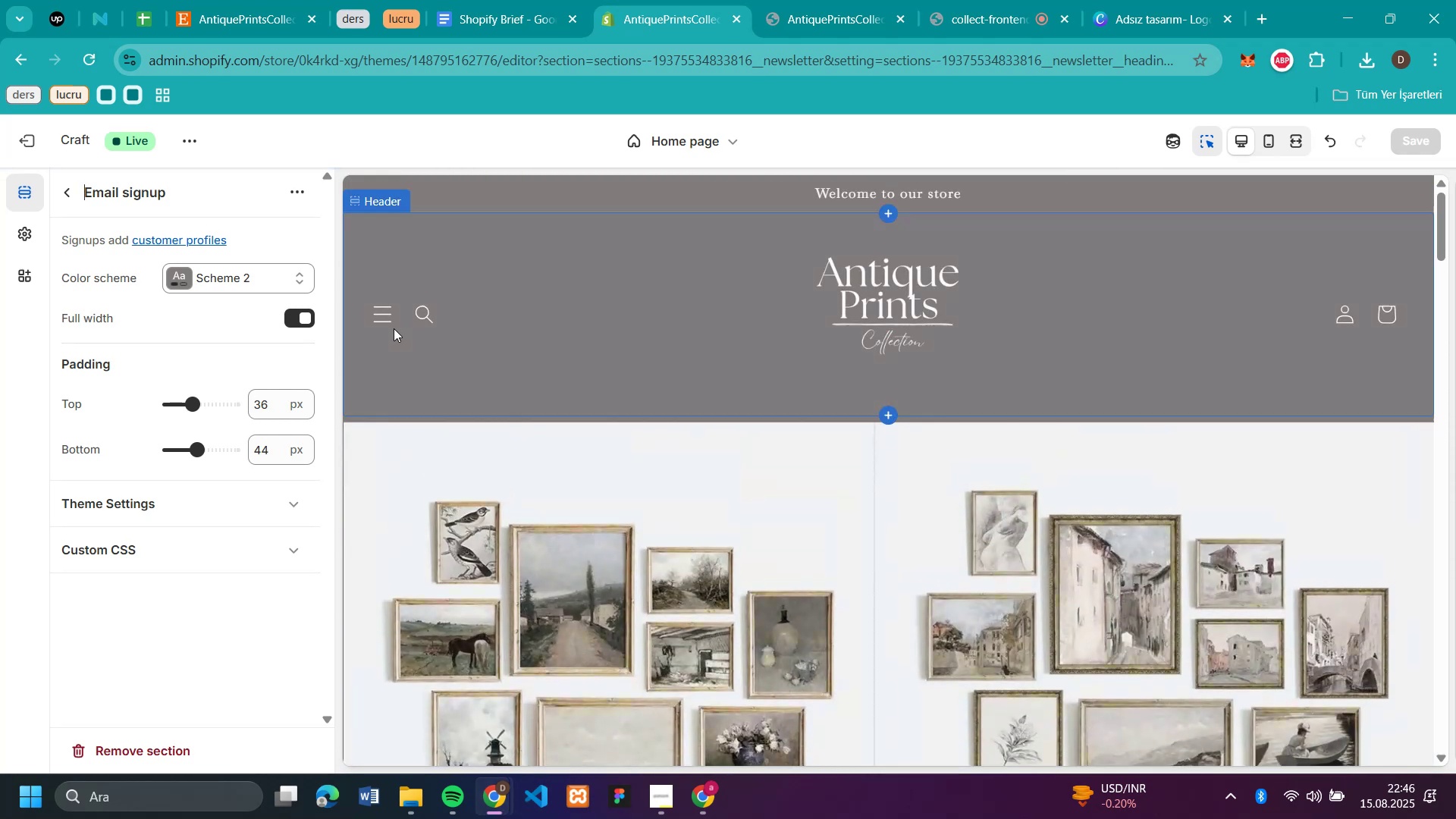 
left_click([384, 322])
 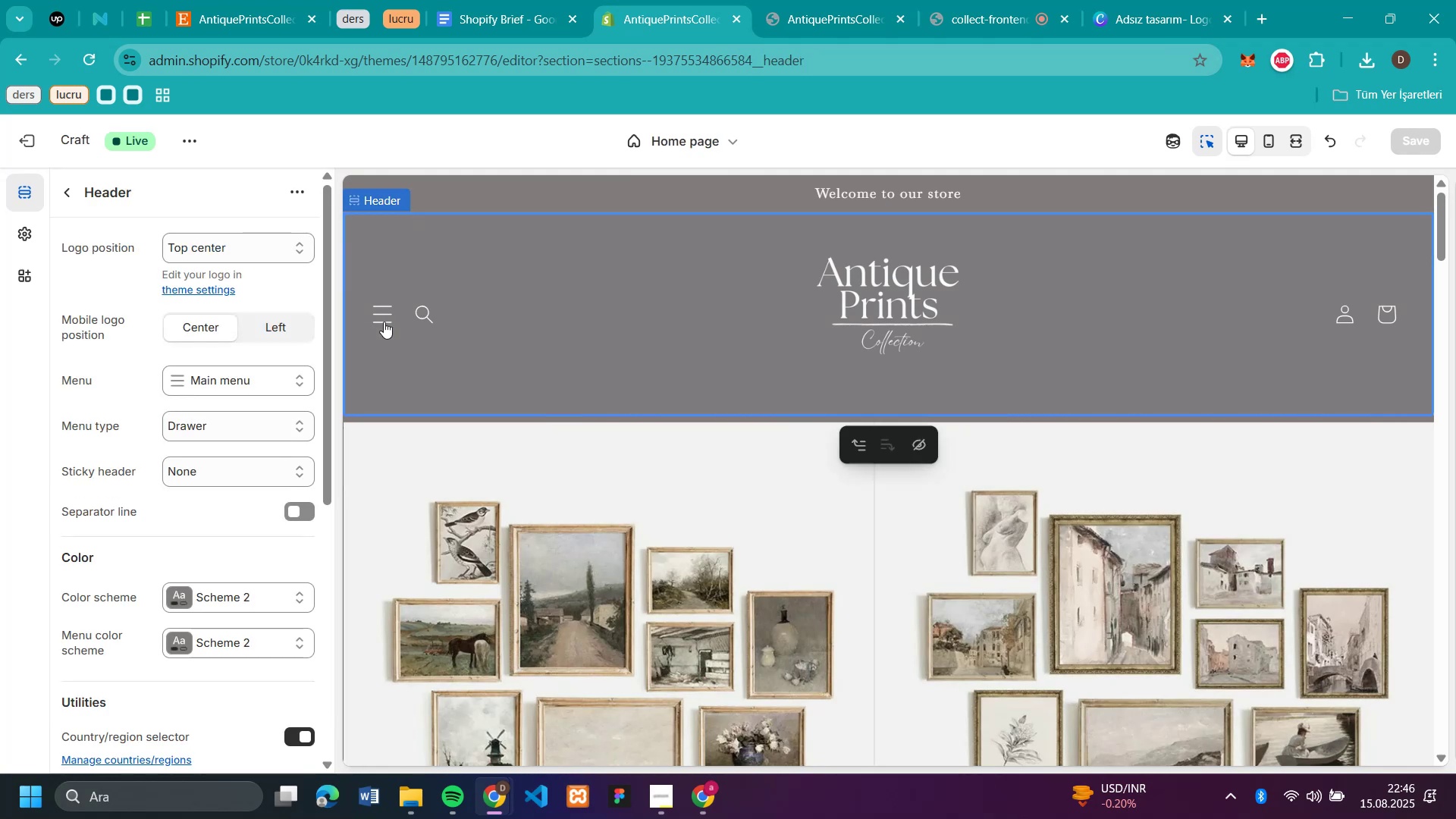 
left_click([384, 322])
 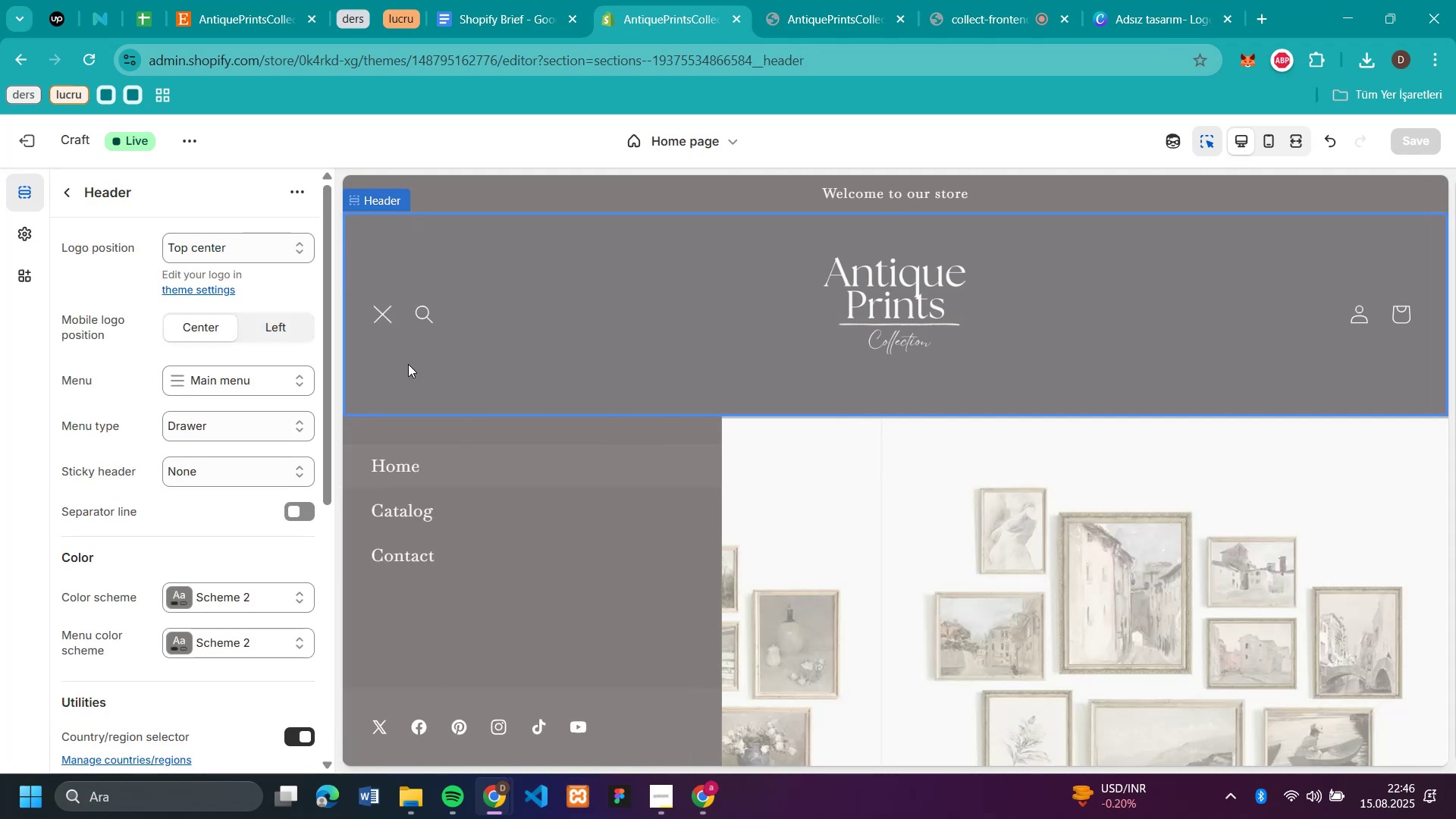 
left_click([388, 312])
 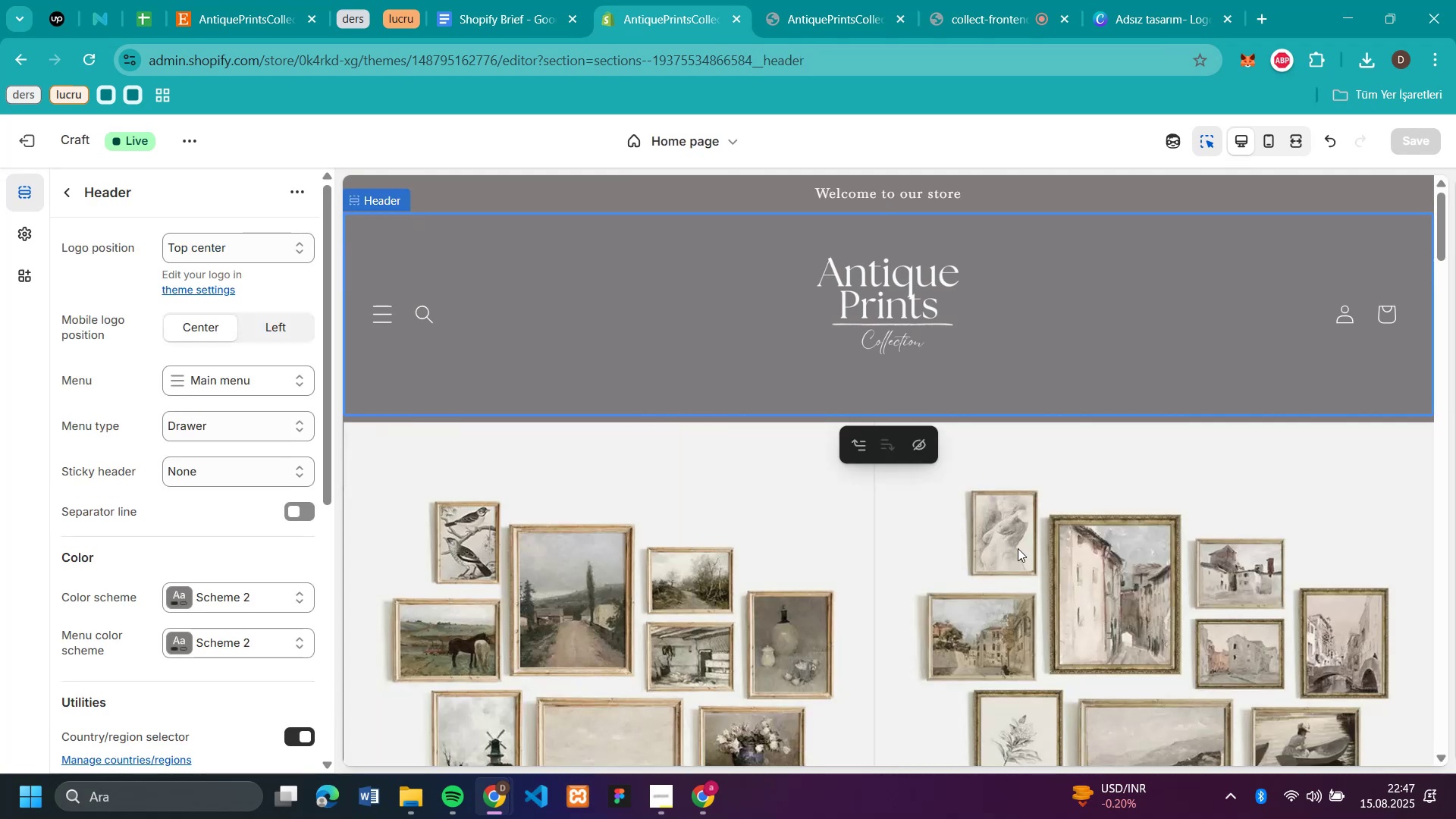 
scroll: coordinate [1053, 560], scroll_direction: down, amount: 50.0
 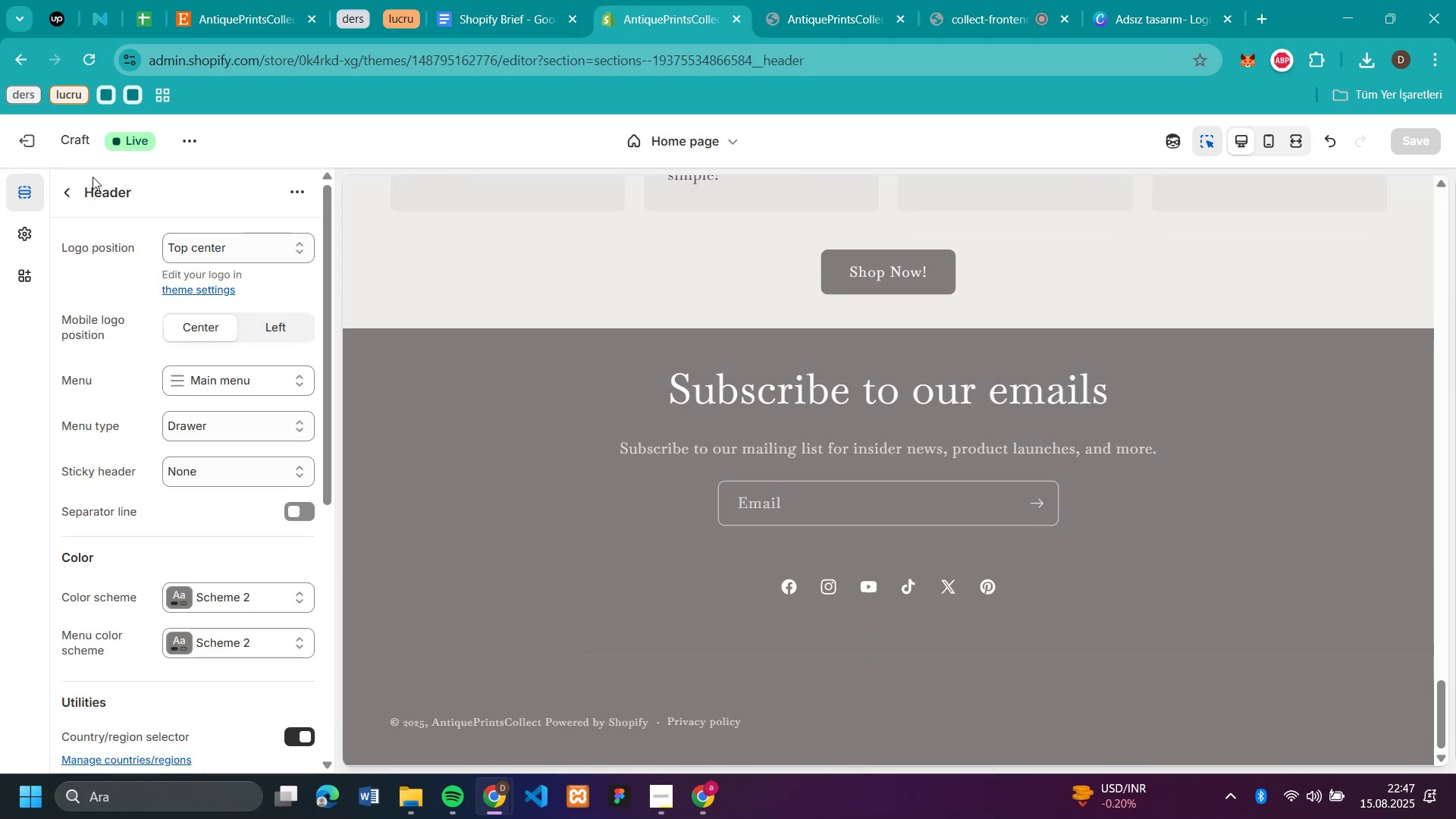 
left_click([76, 187])
 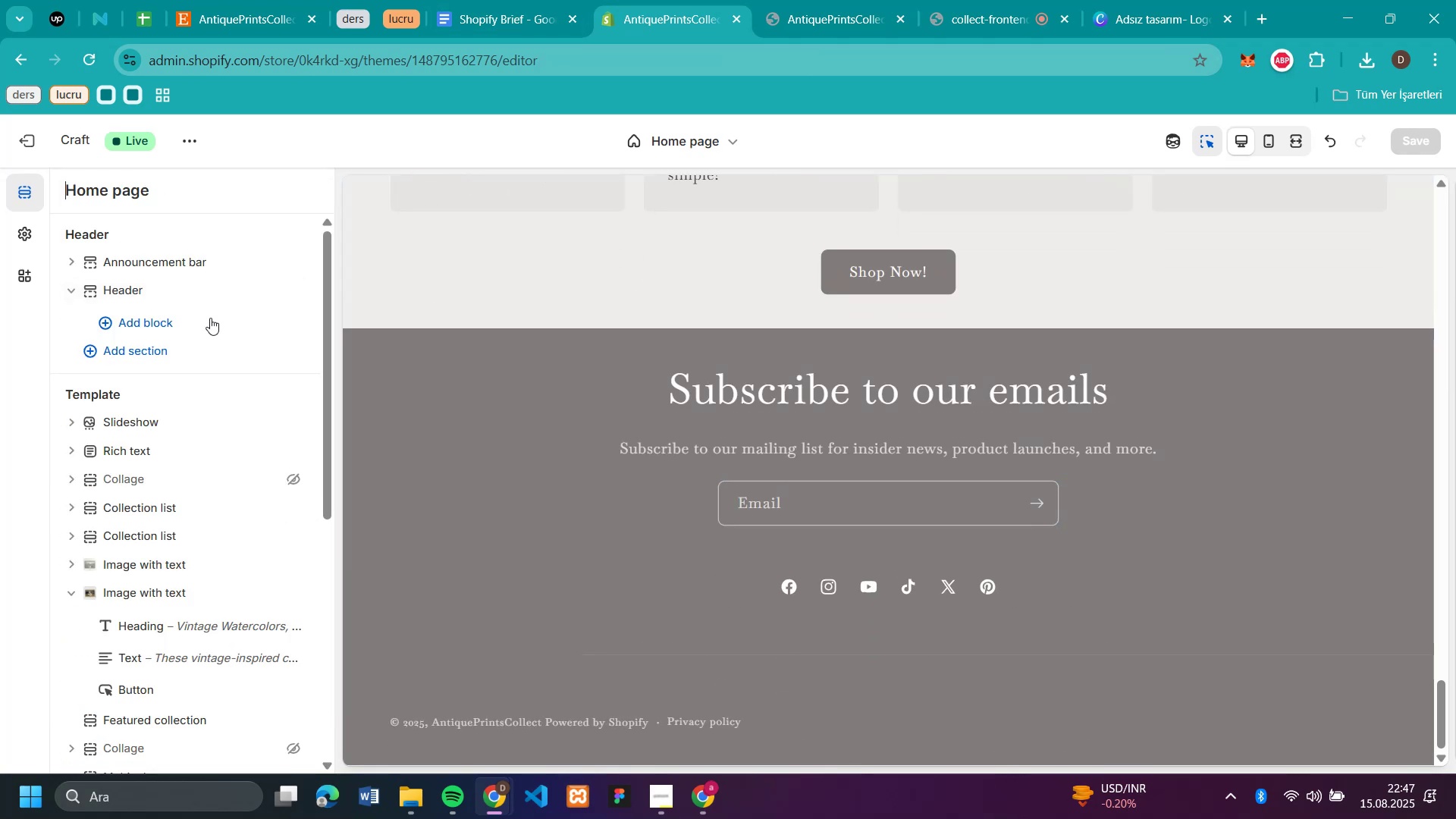 
scroll: coordinate [171, 437], scroll_direction: down, amount: 4.0
 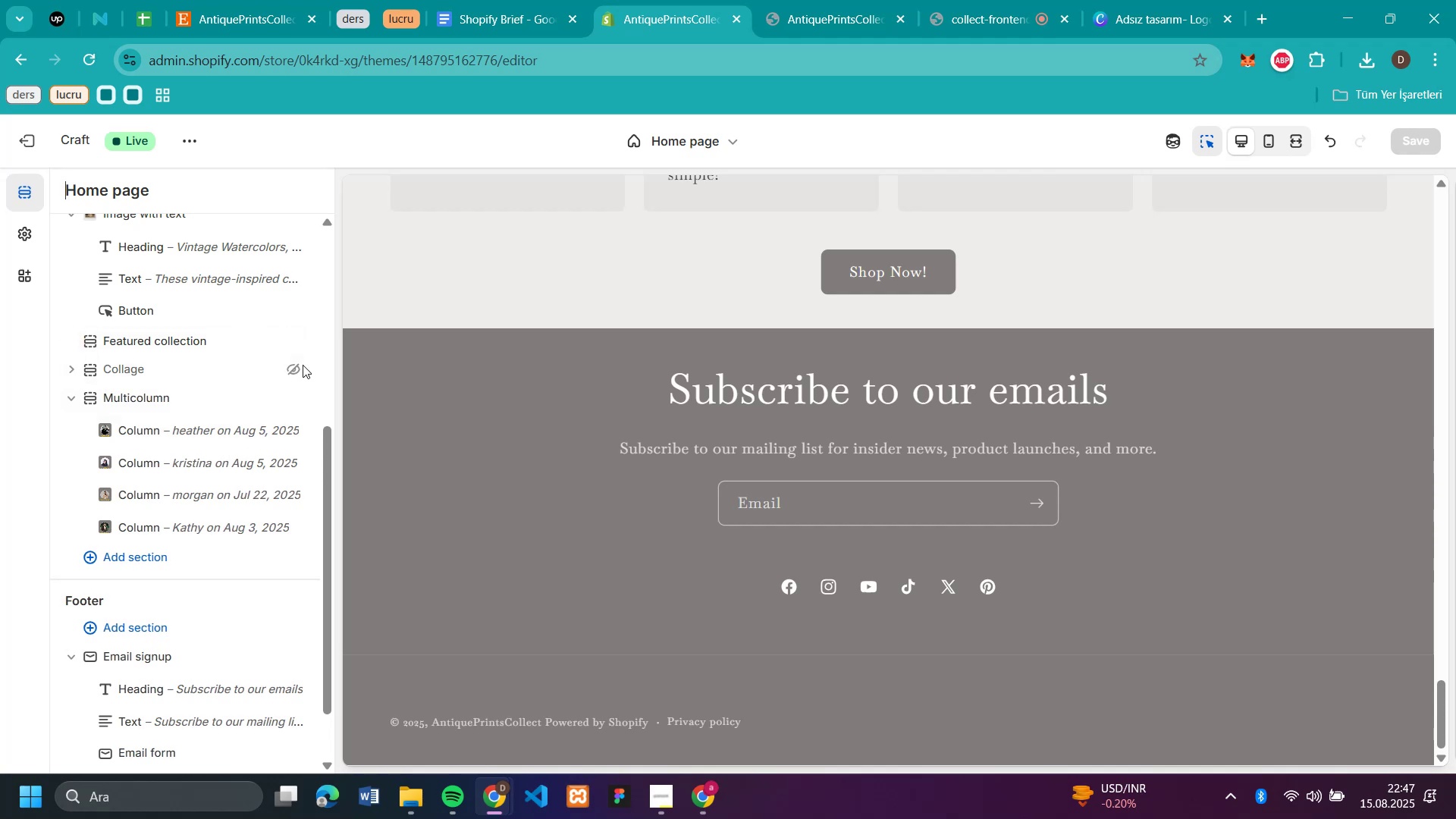 
left_click([262, 370])
 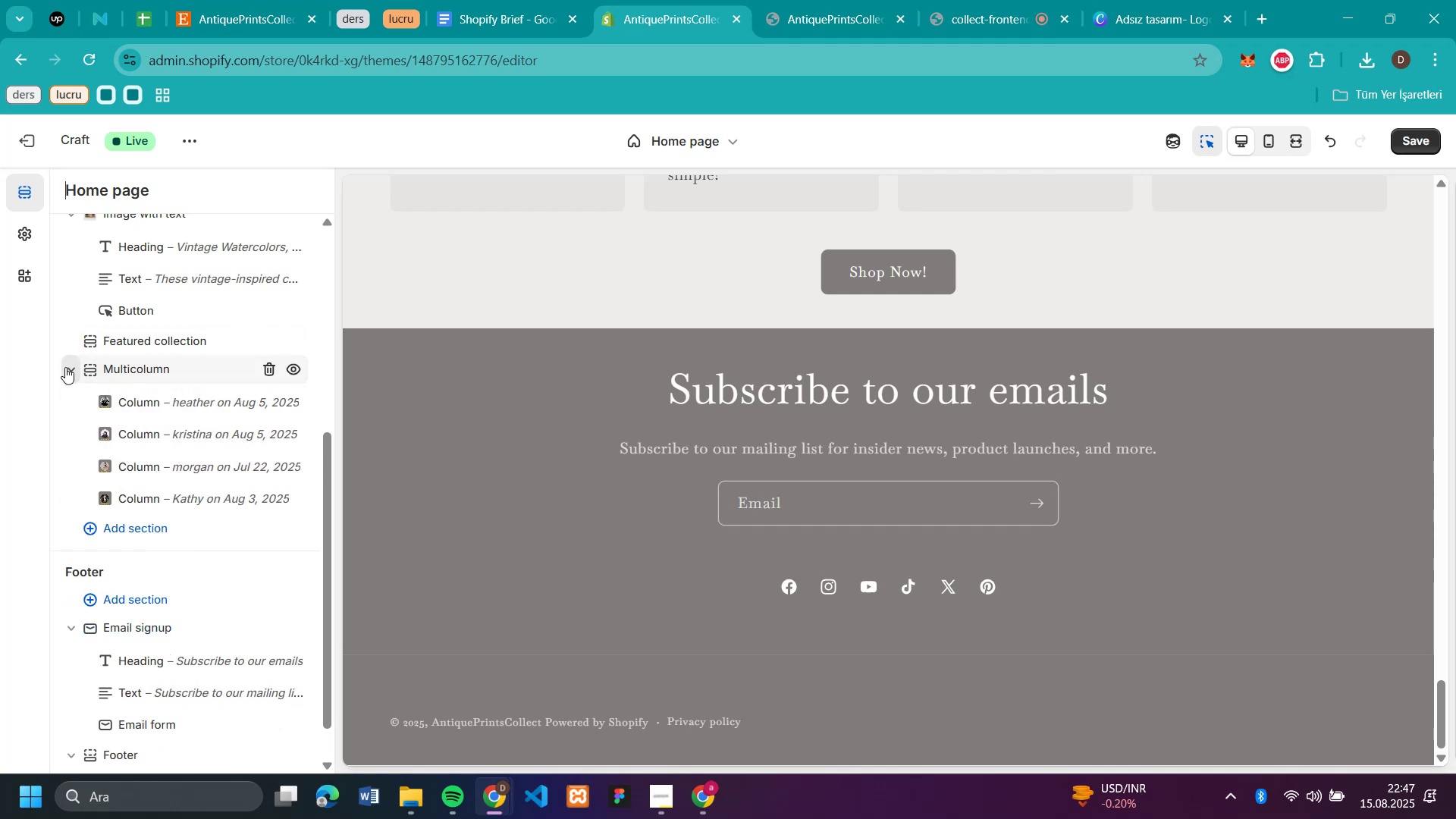 
left_click([69, 369])
 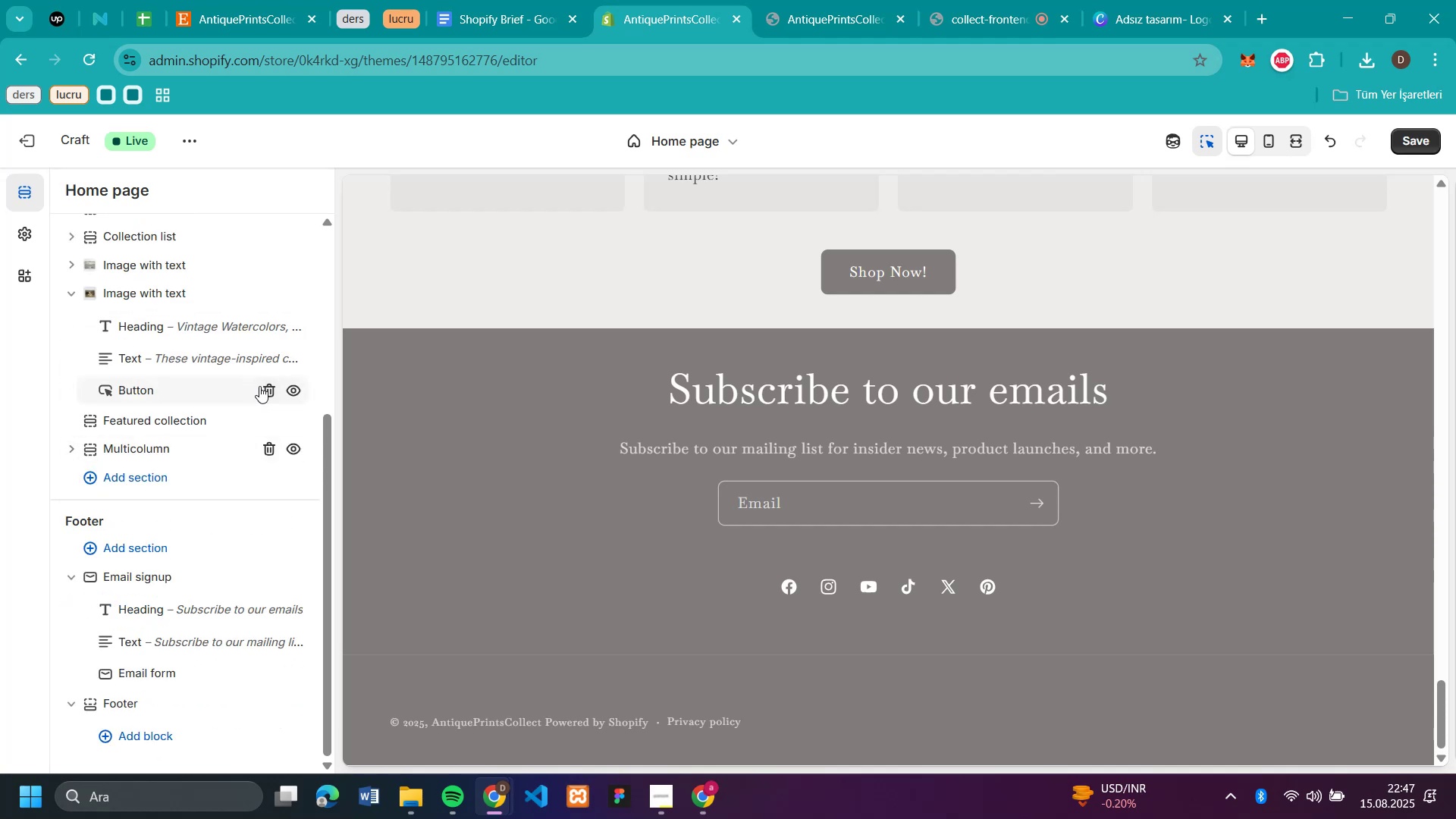 
scroll: coordinate [259, 386], scroll_direction: up, amount: 1.0
 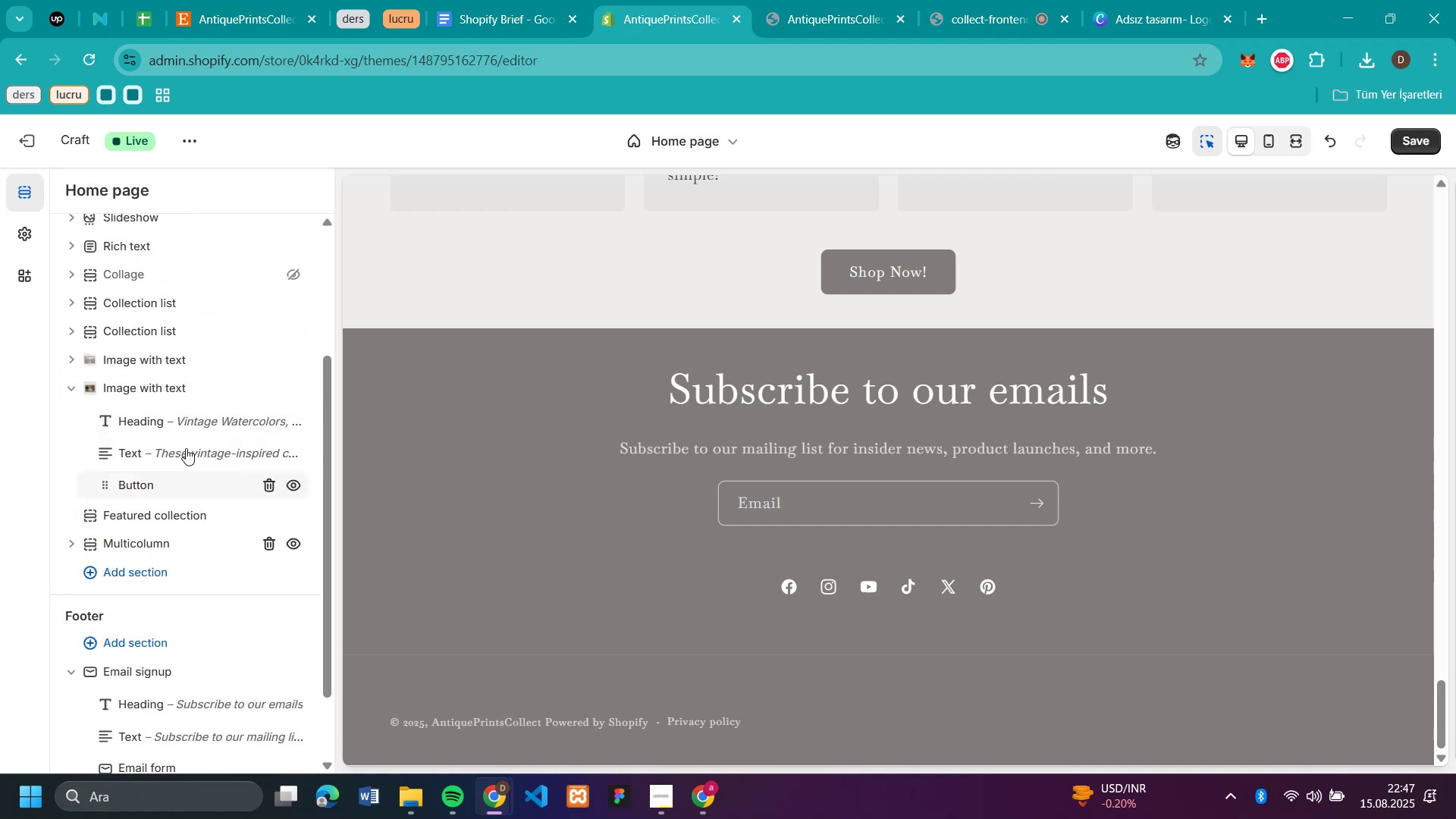 
left_click([73, 382])
 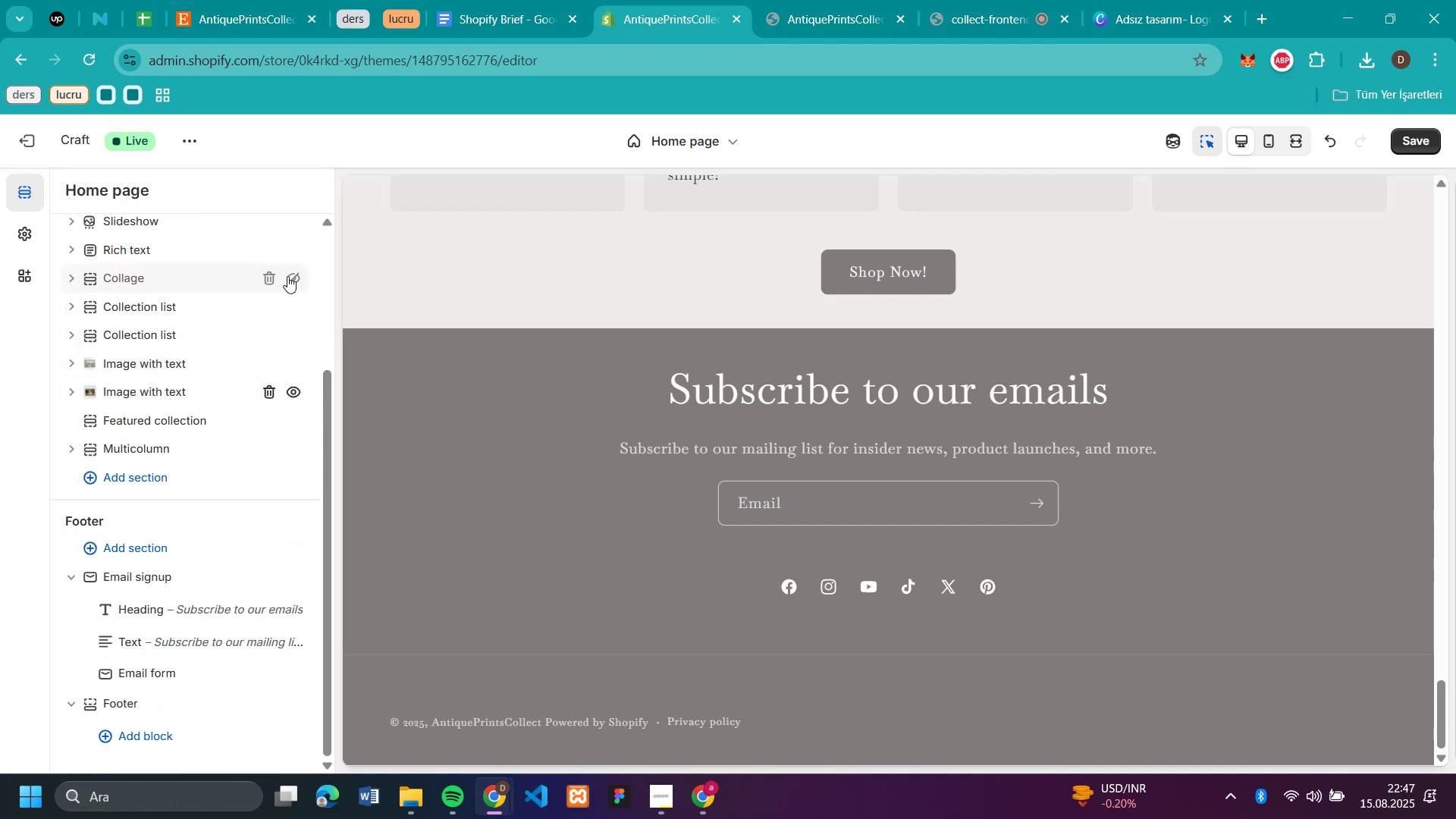 
left_click([268, 275])
 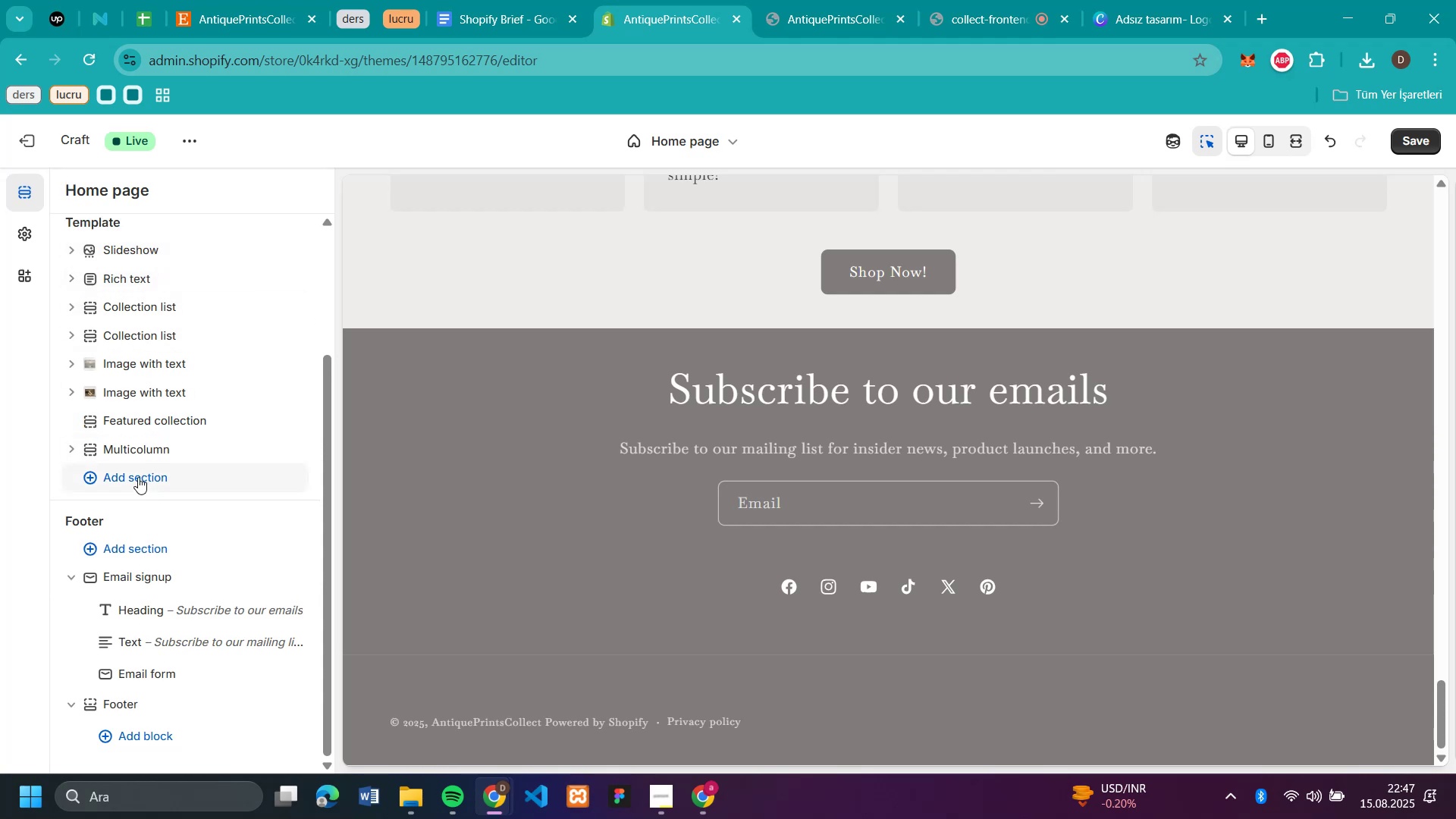 
left_click([139, 472])
 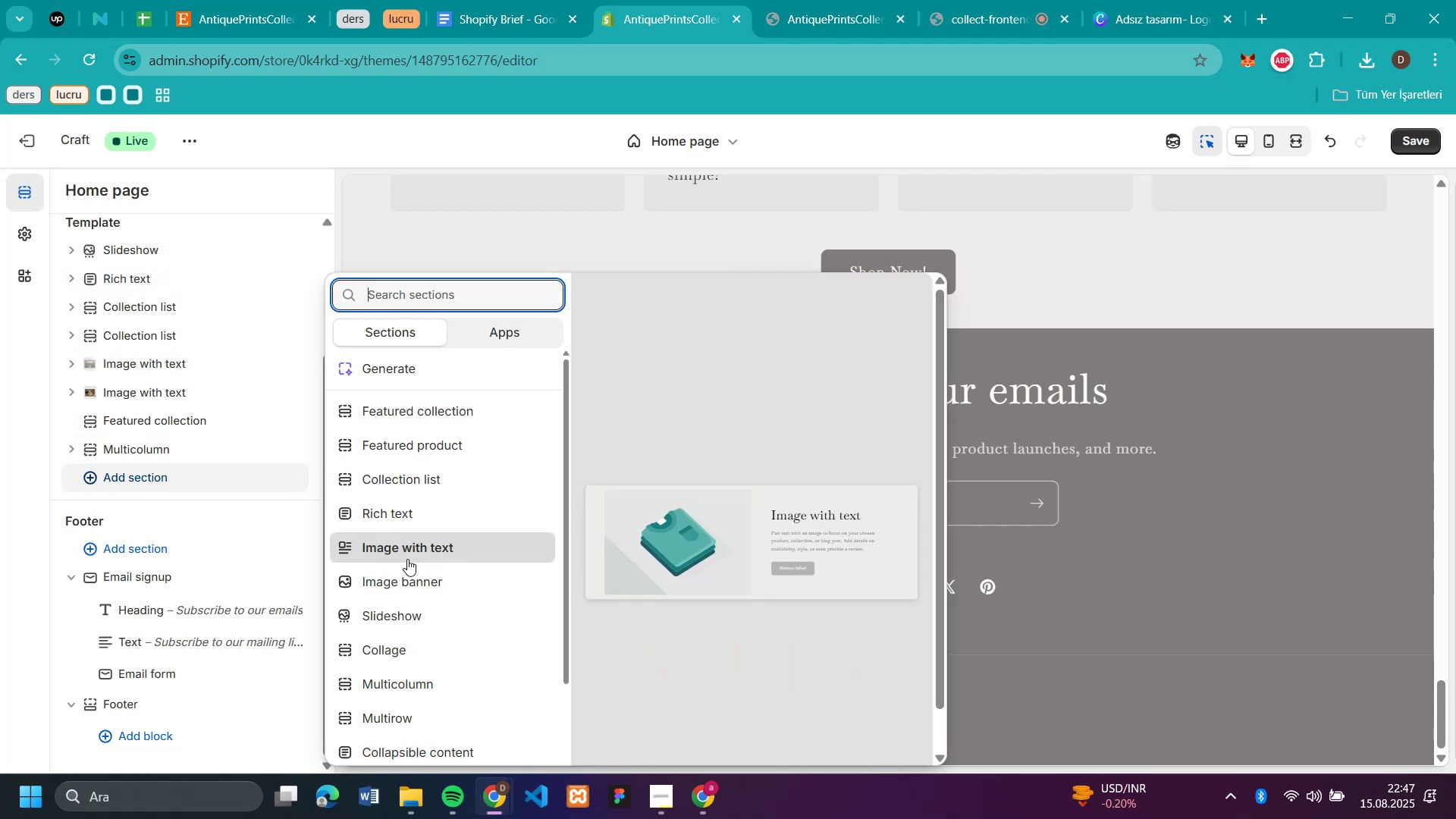 
wait(7.23)
 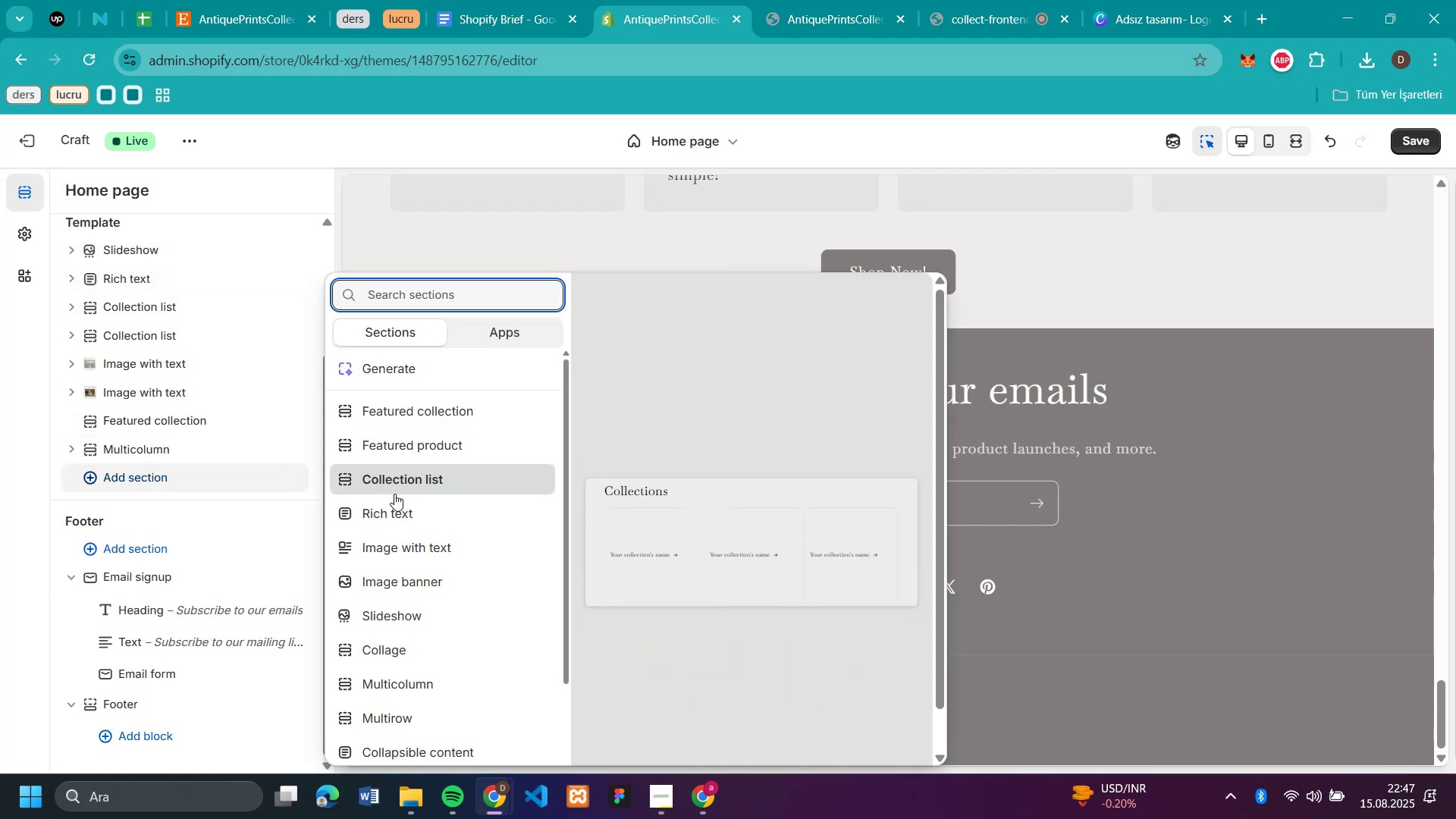 
scroll: coordinate [414, 618], scroll_direction: down, amount: 2.0
 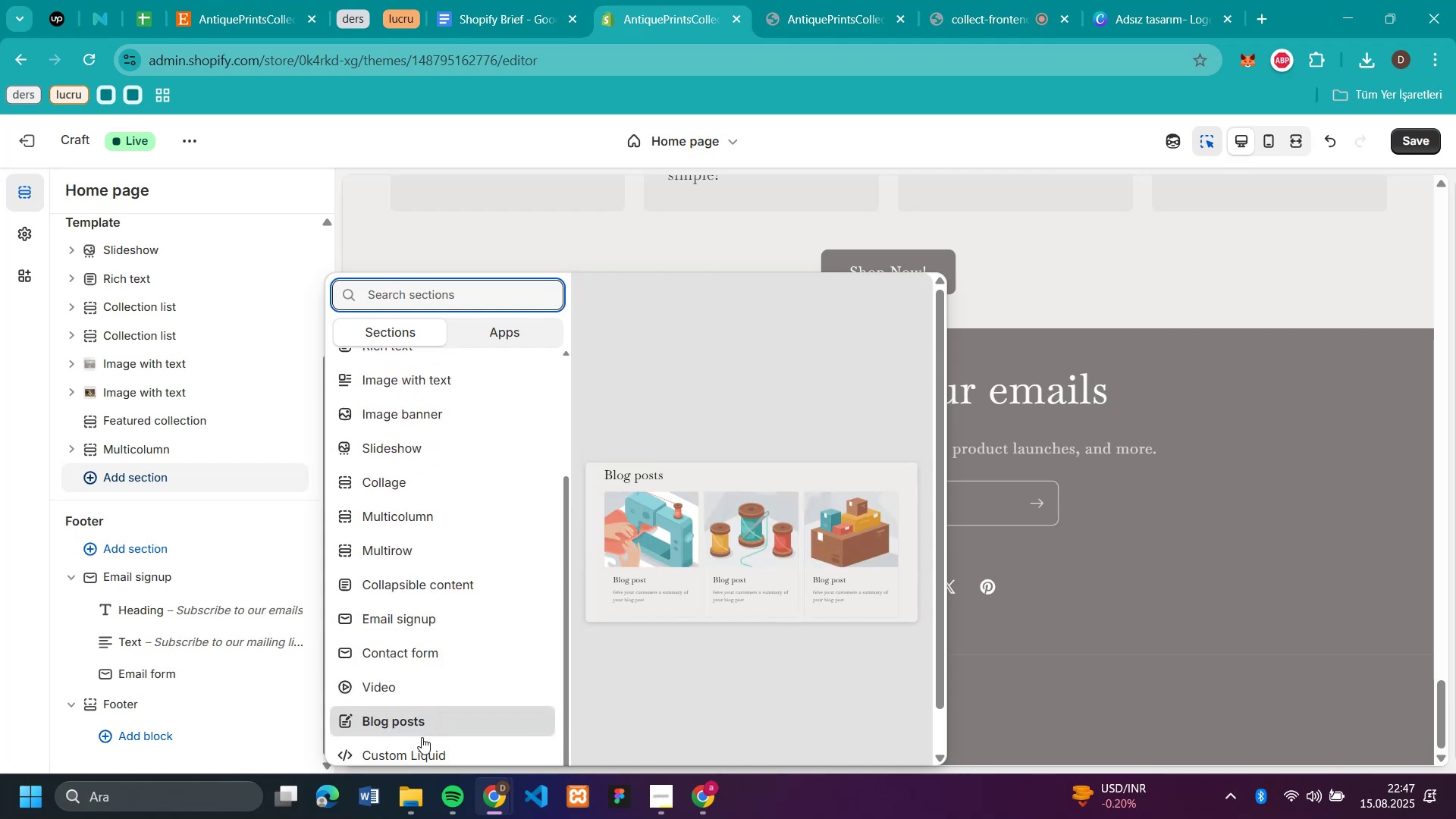 
wait(6.79)
 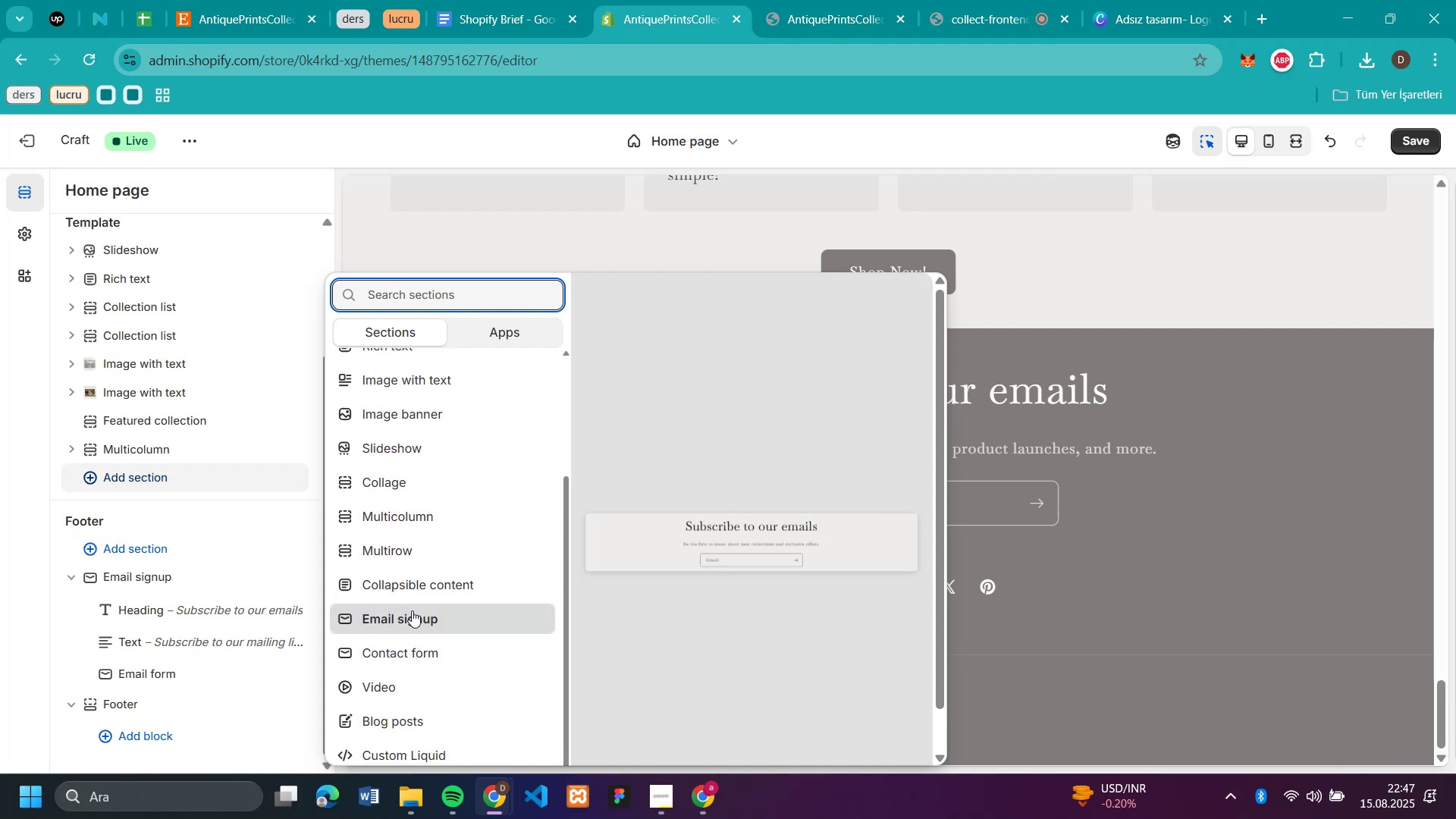 
scroll: coordinate [472, 505], scroll_direction: up, amount: 10.0
 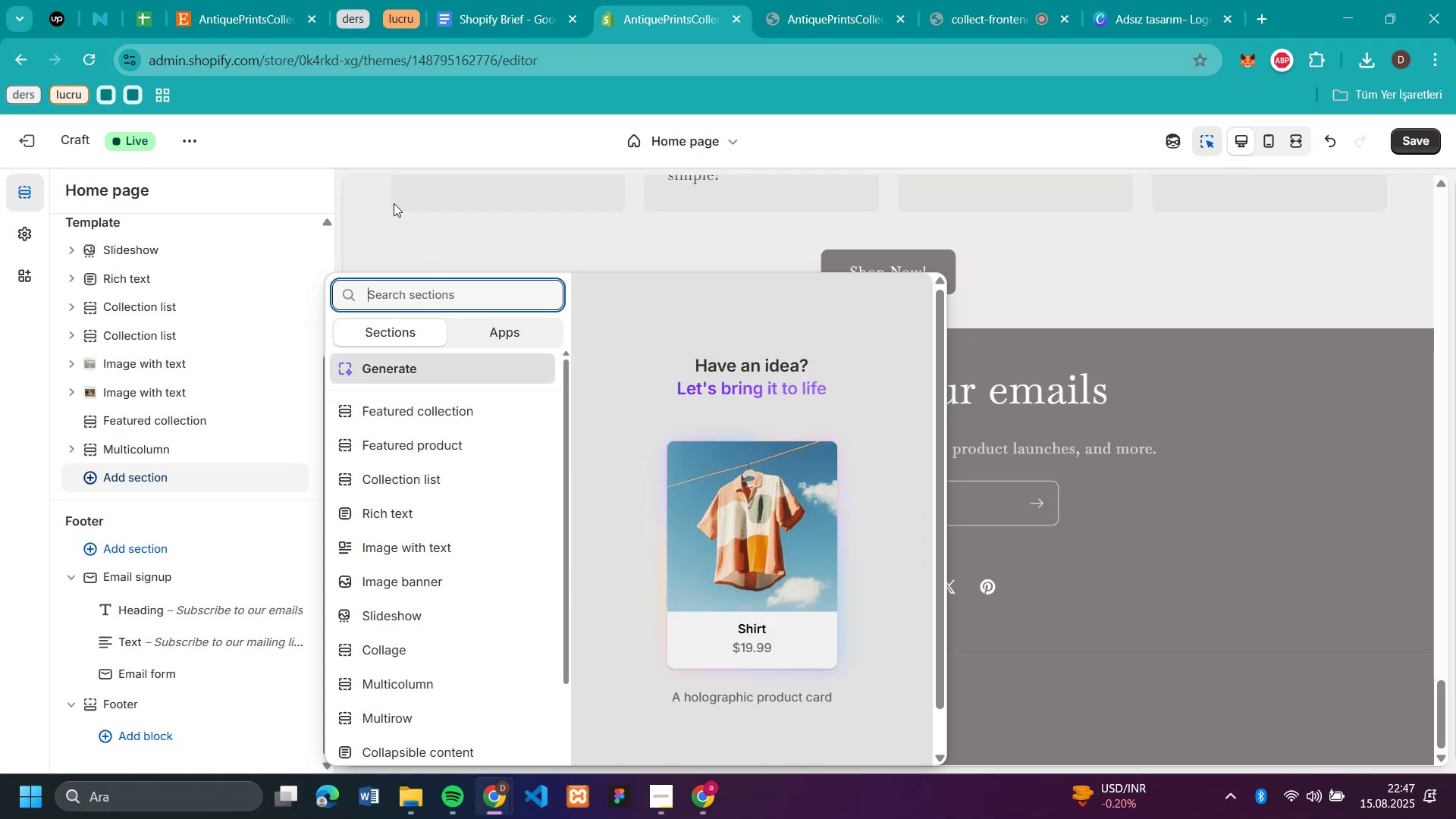 
left_click([243, 14])
 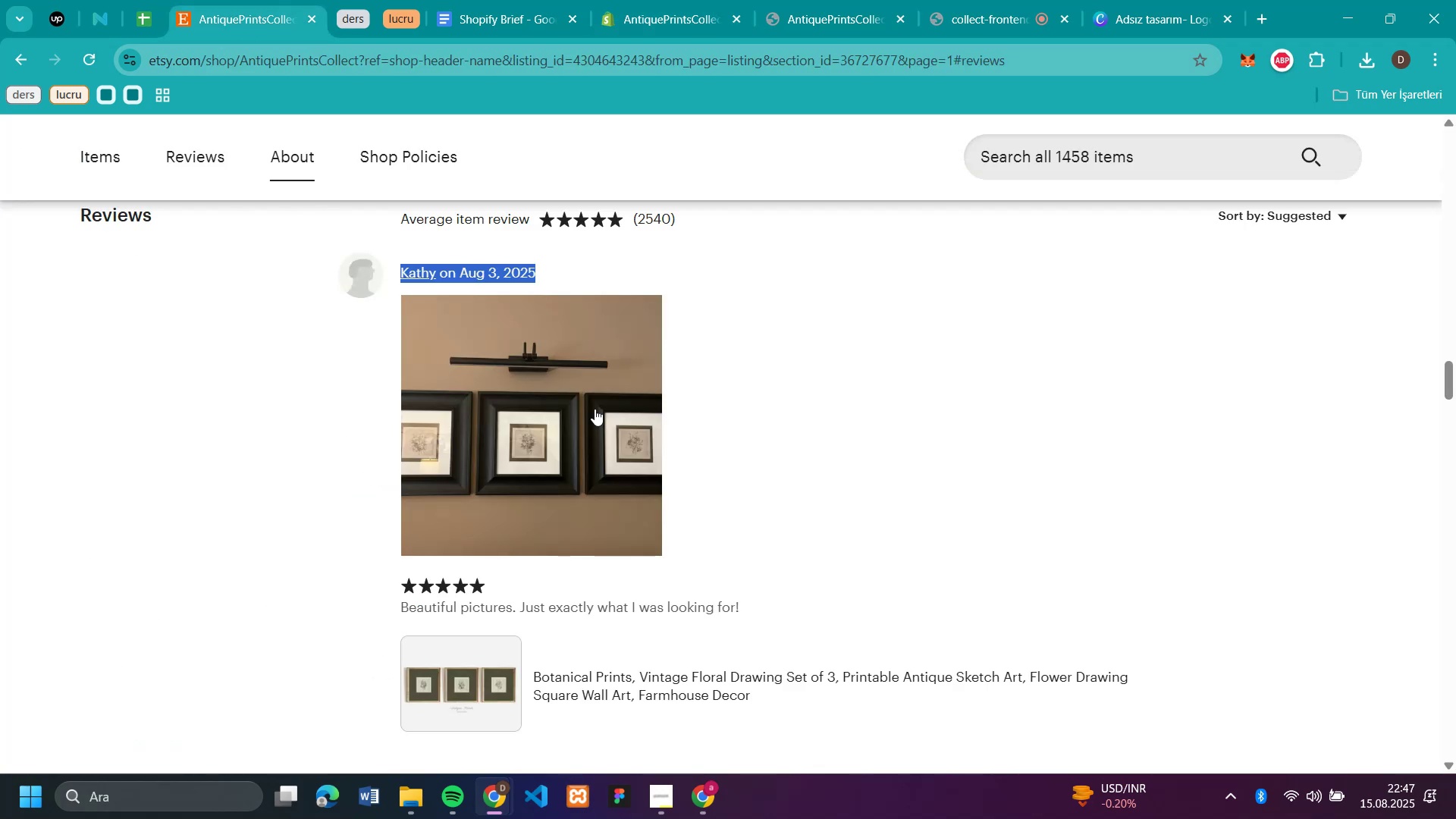 
scroll: coordinate [907, 507], scroll_direction: down, amount: 48.0
 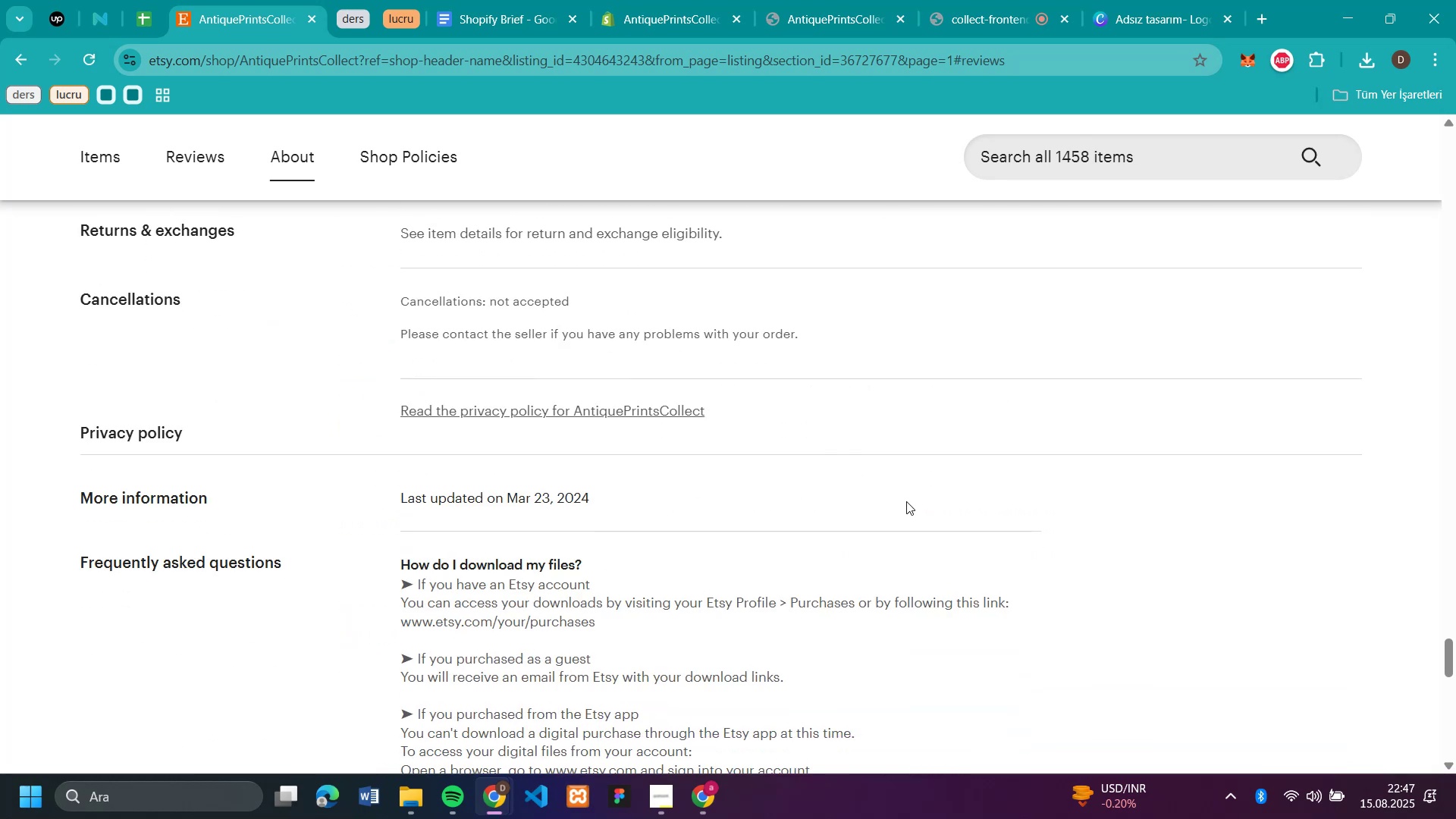 
scroll: coordinate [911, 483], scroll_direction: up, amount: 59.0
 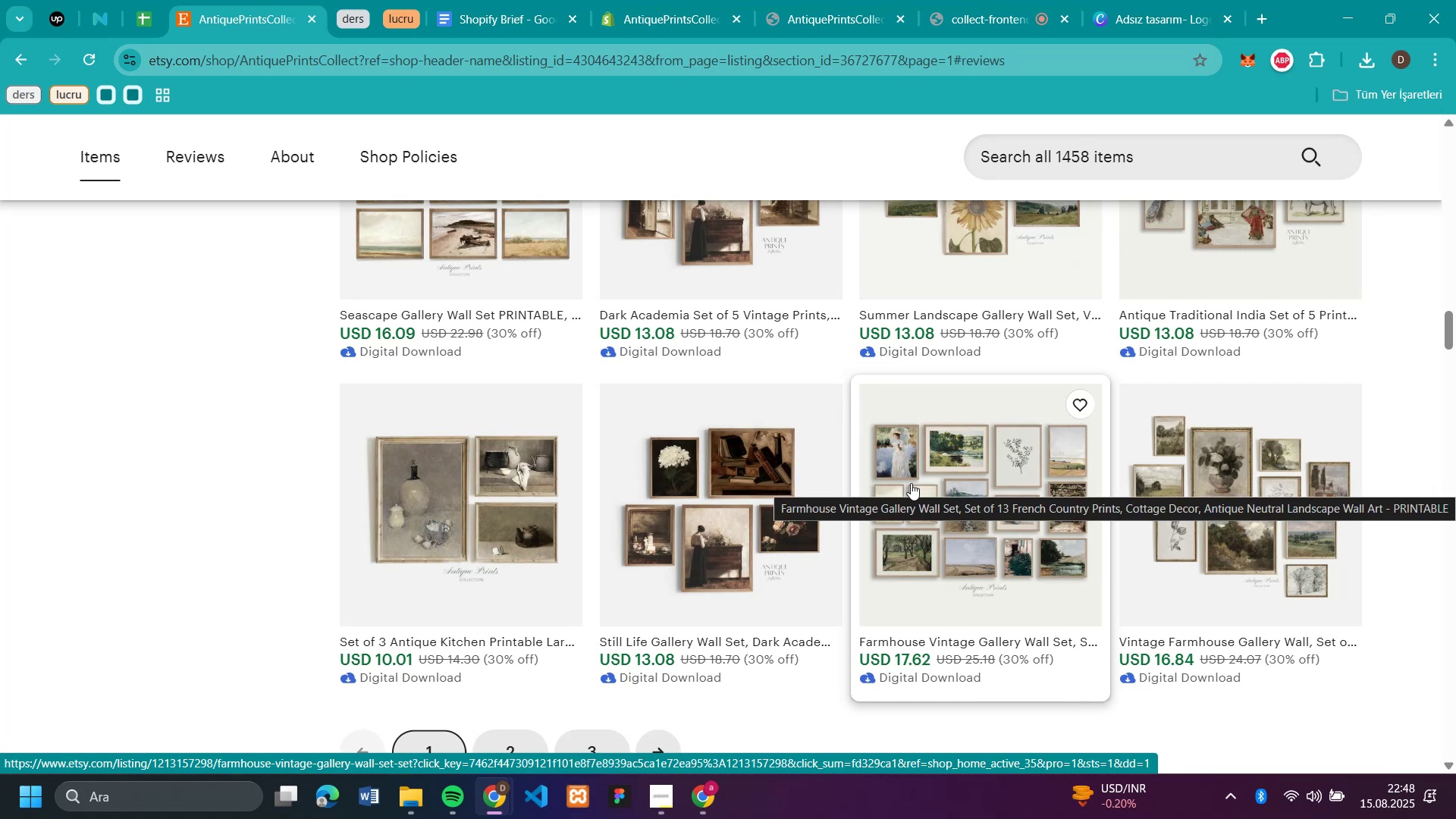 
wait(7.21)
 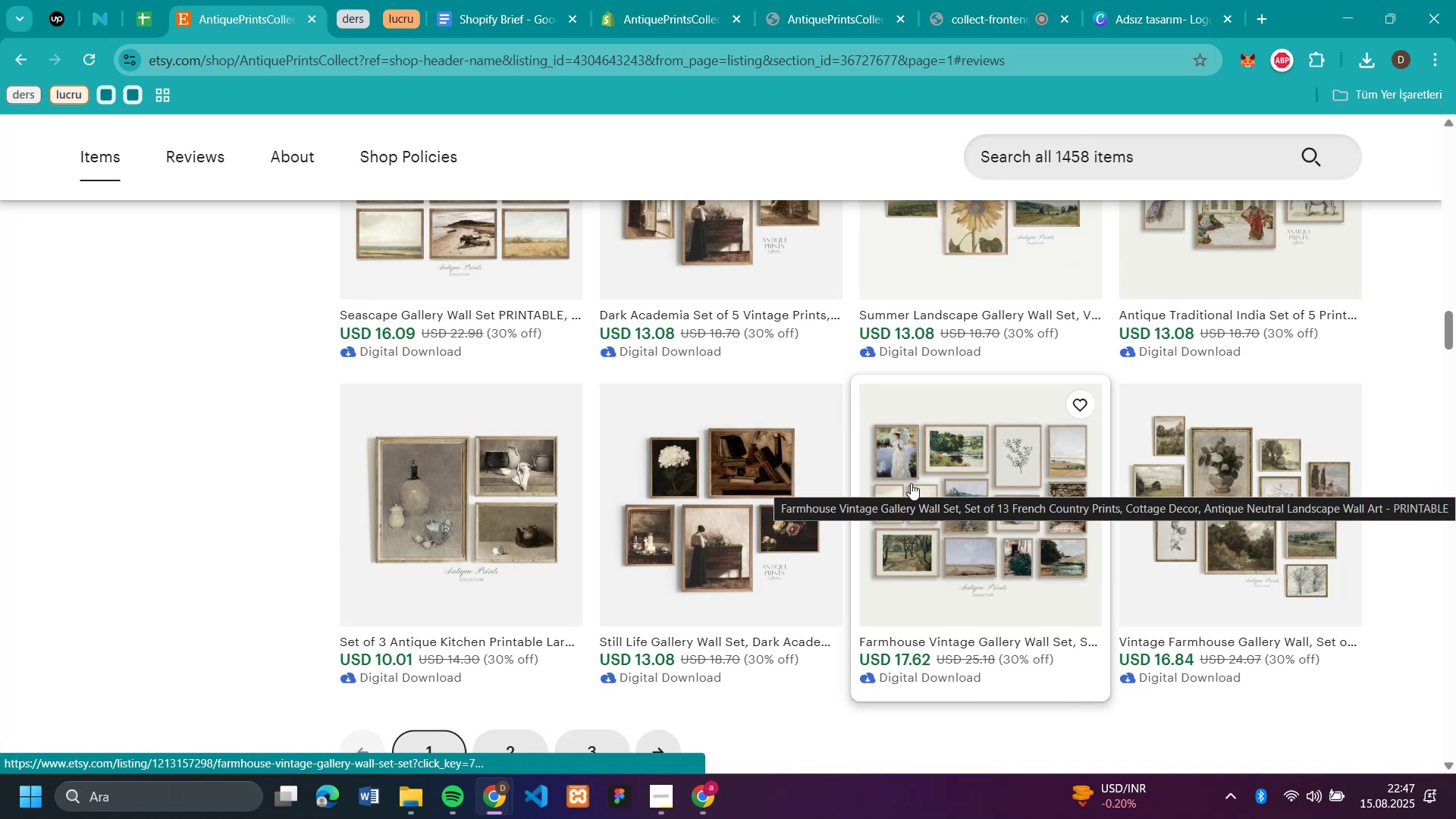 
scroll: coordinate [649, 510], scroll_direction: up, amount: 3.0
 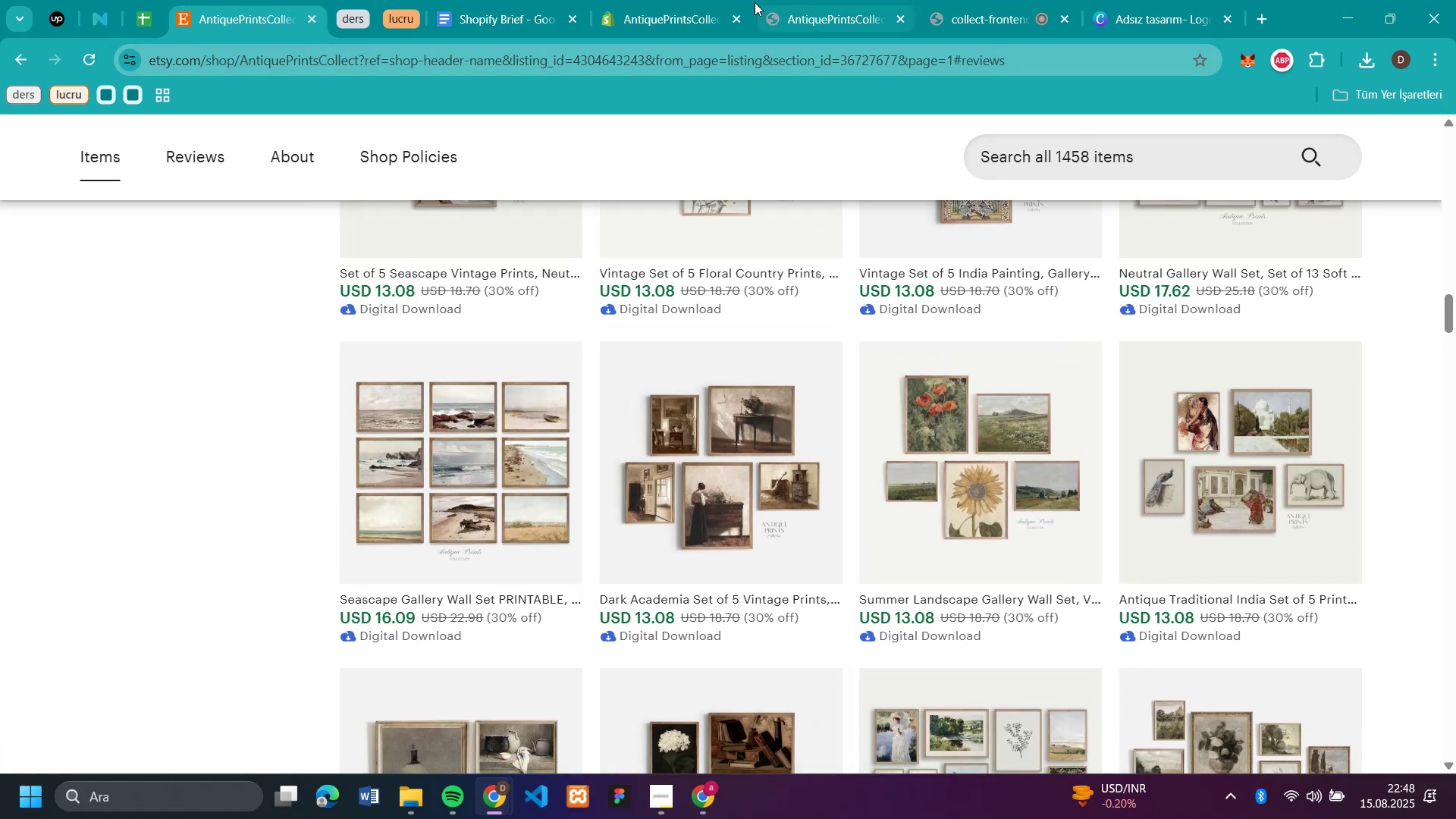 
left_click([665, 14])
 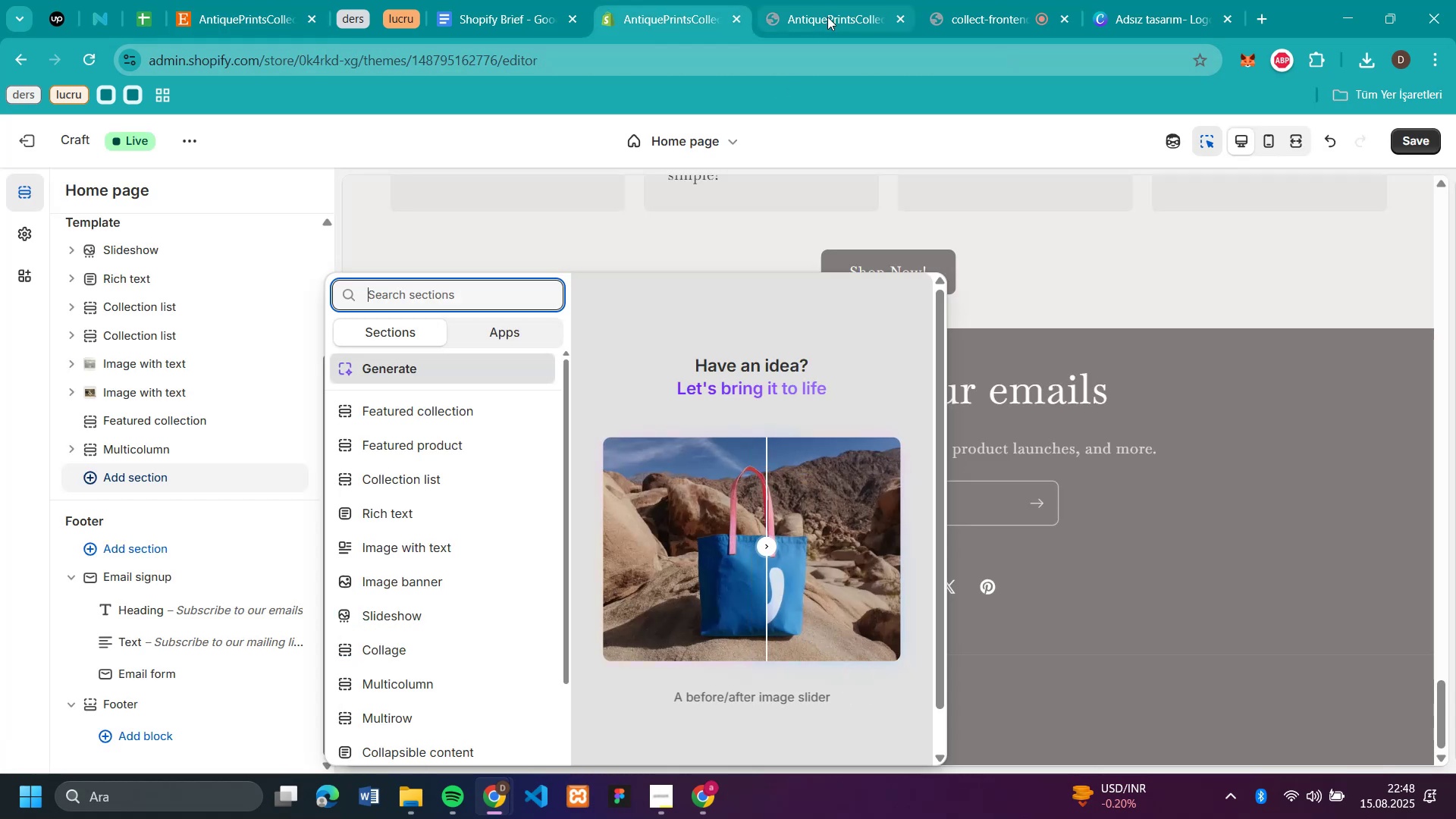 
left_click([827, 17])
 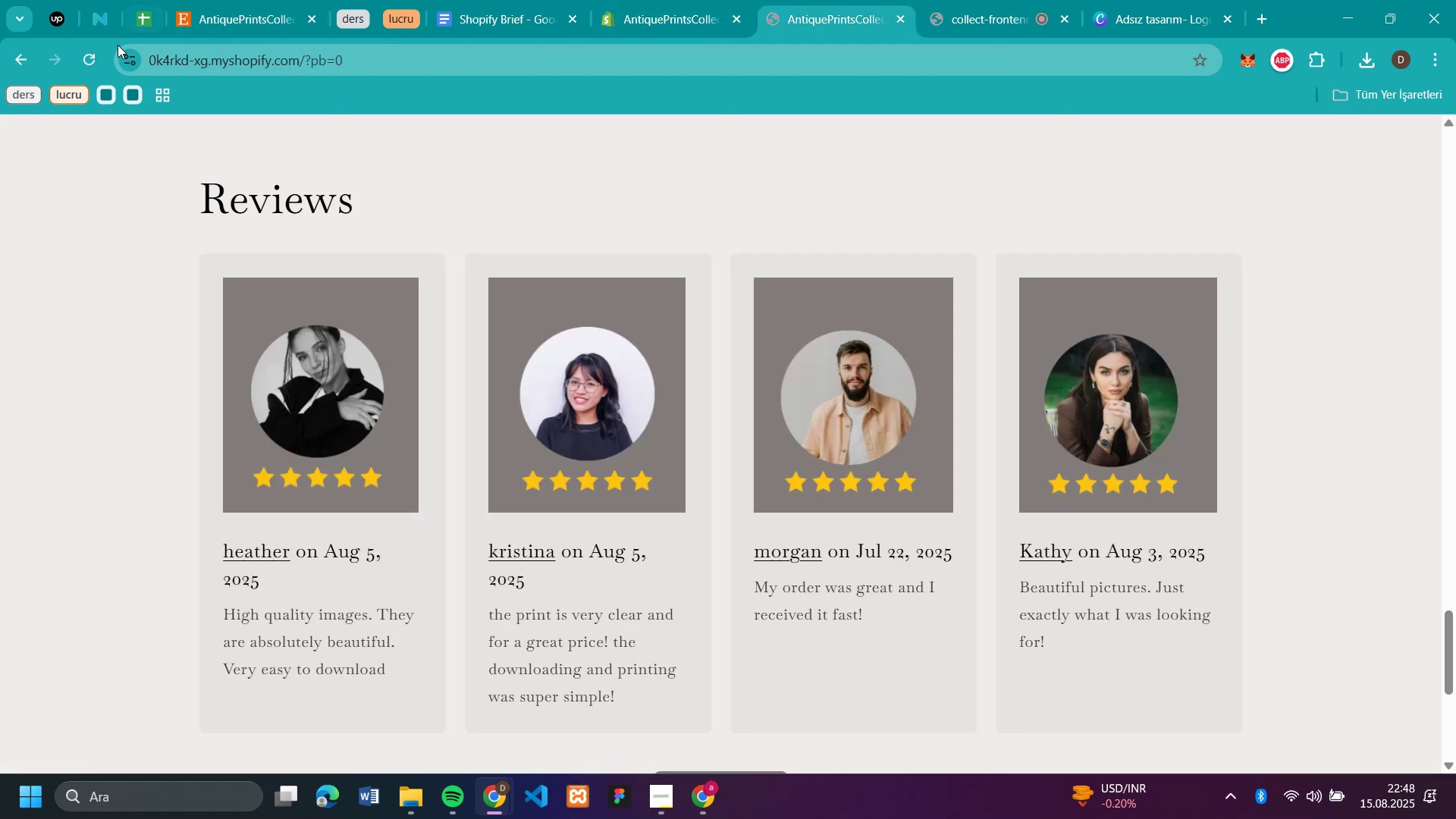 
left_click([92, 50])
 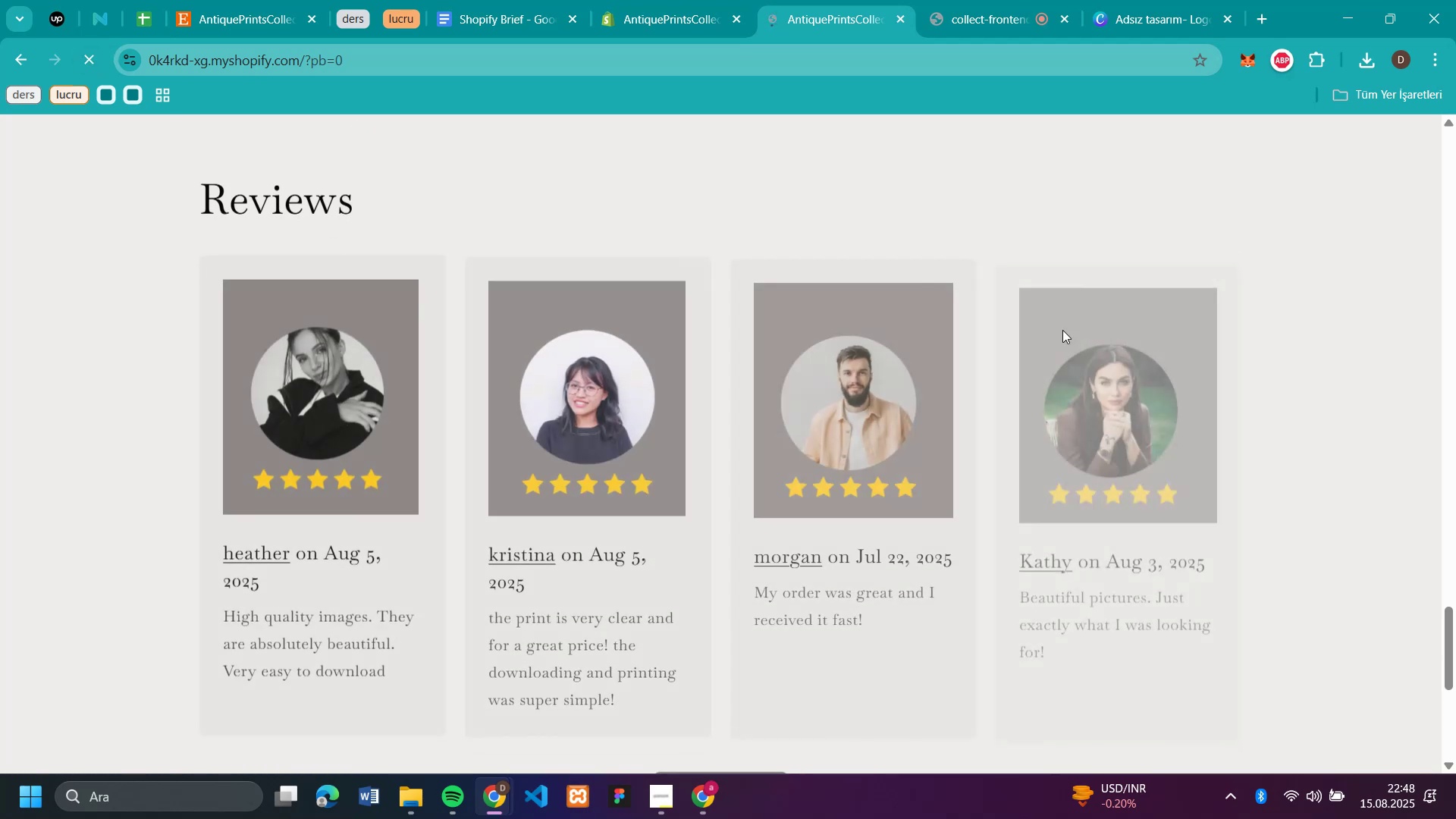 
scroll: coordinate [1186, 386], scroll_direction: down, amount: 1.0
 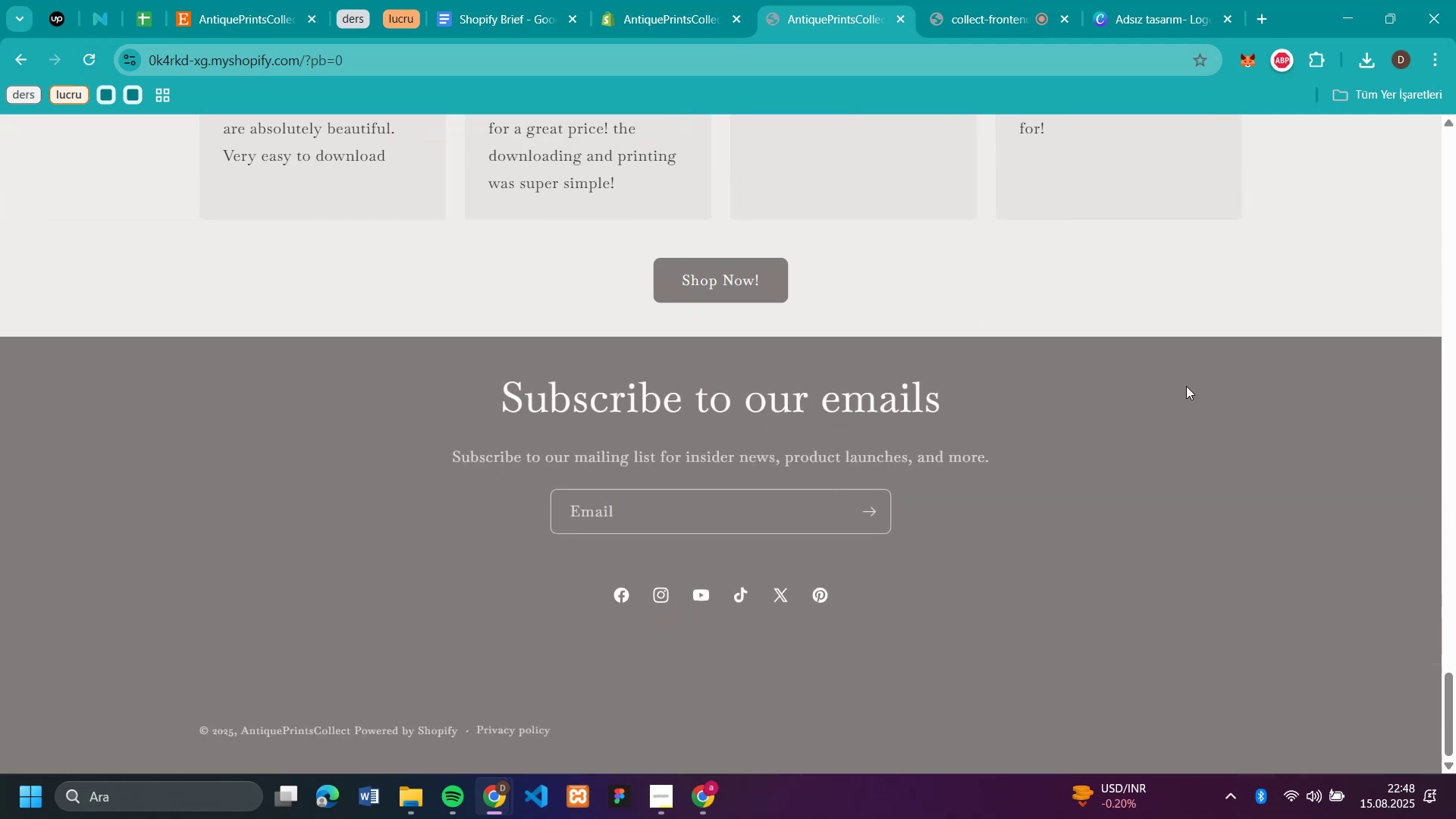 
scroll: coordinate [1186, 386], scroll_direction: up, amount: 3.0
 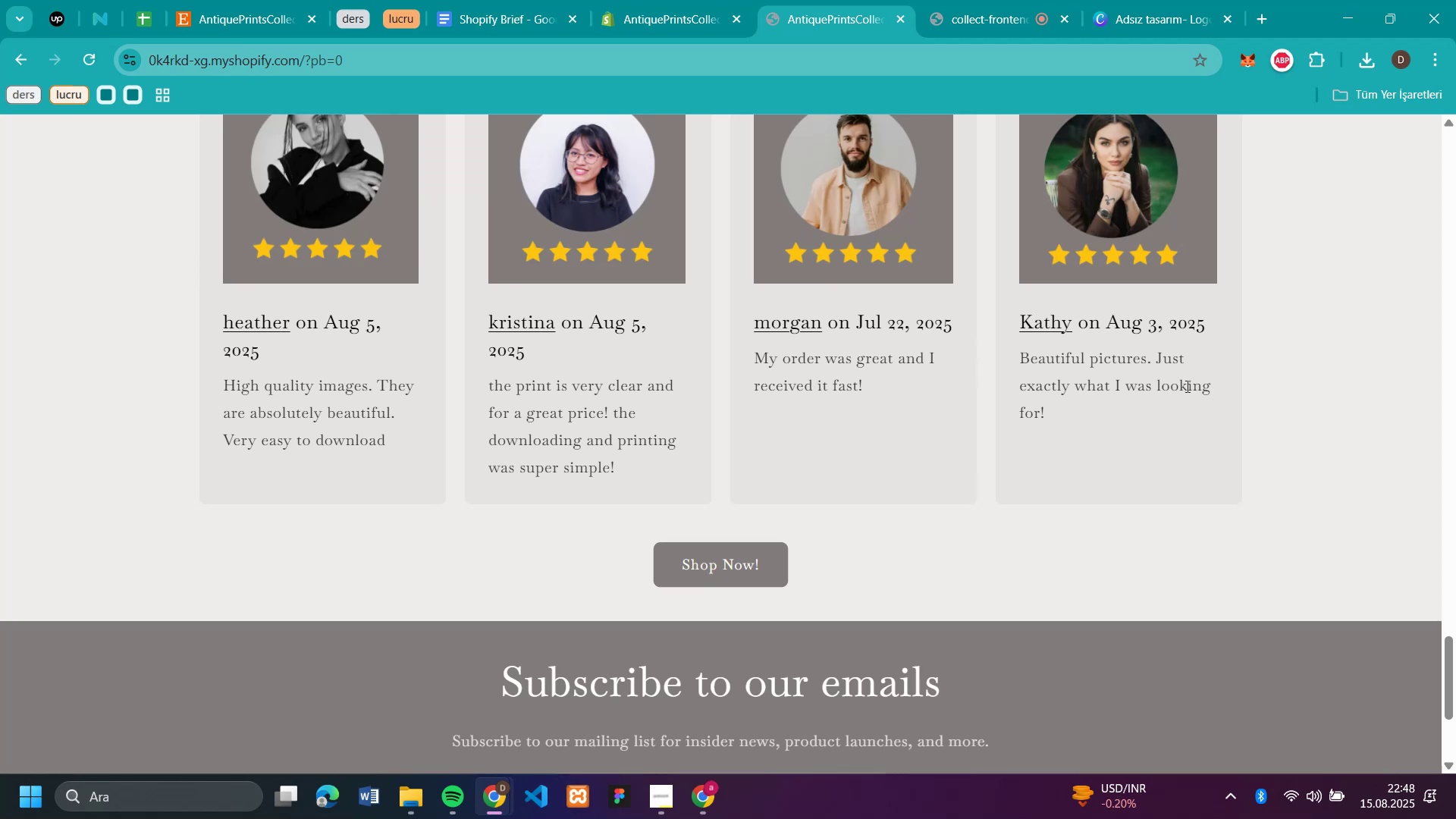 
wait(18.68)
 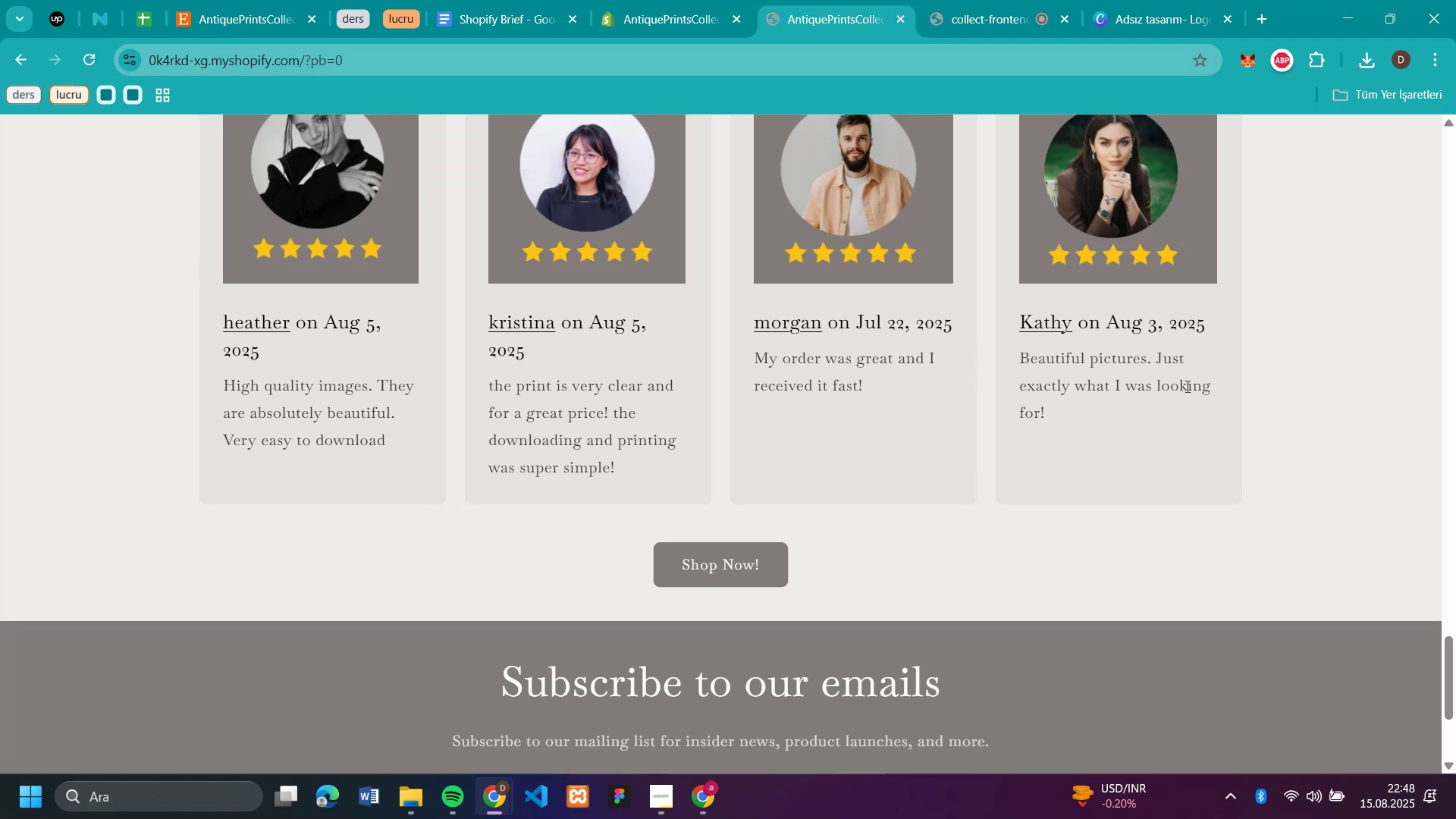 
scroll: coordinate [1186, 386], scroll_direction: up, amount: 37.0
 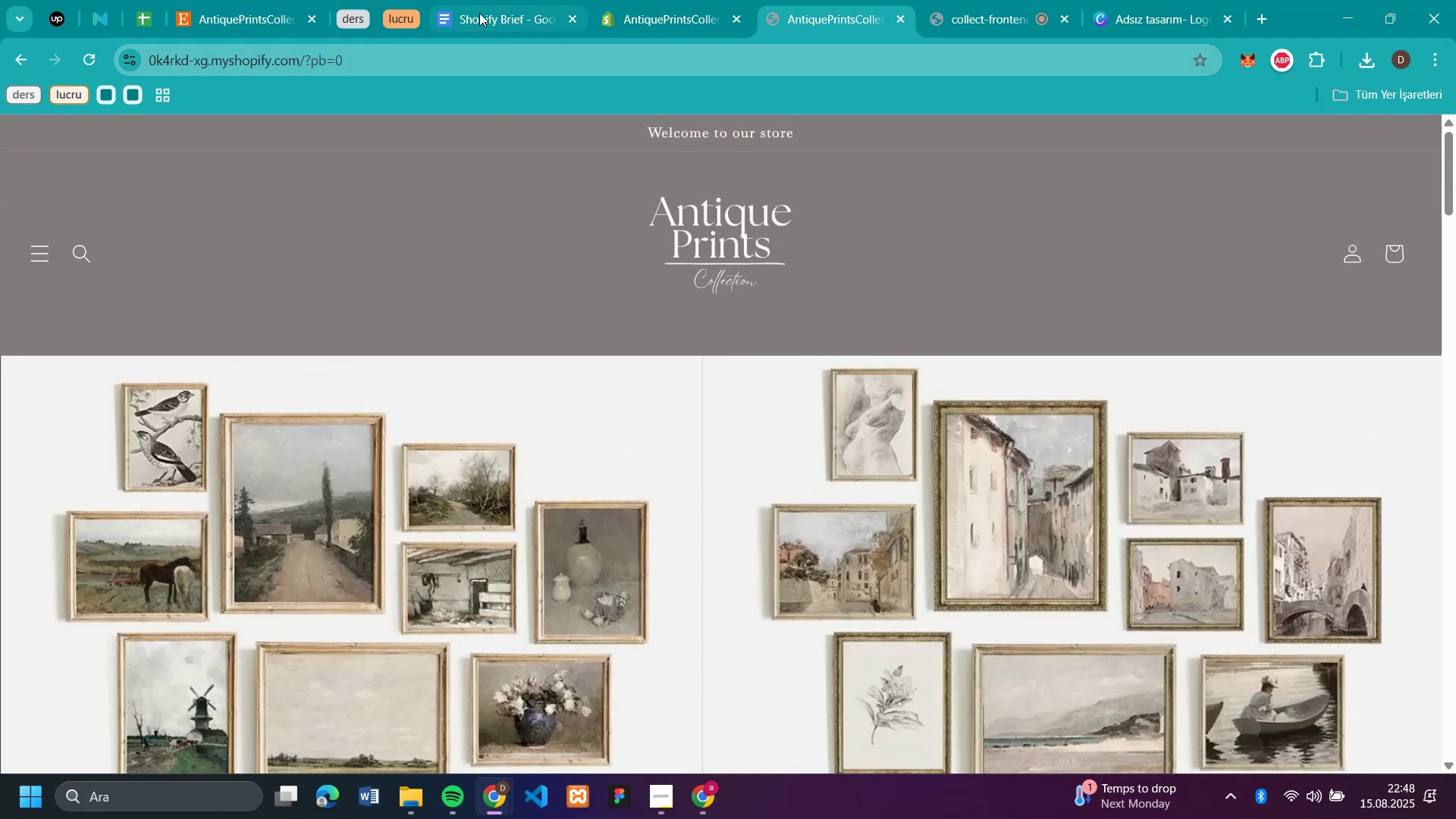 
left_click([668, 11])
 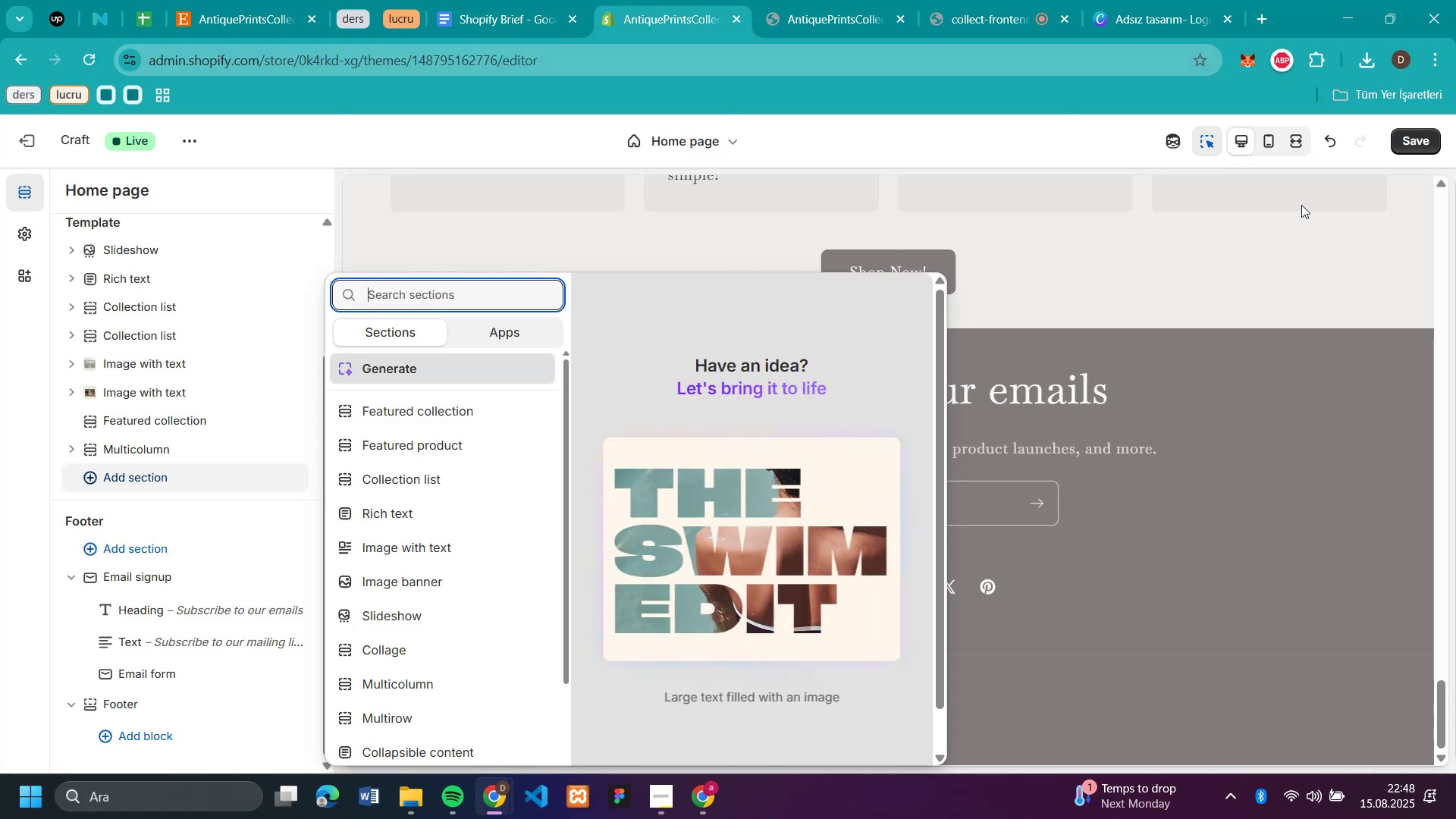 
left_click([1421, 146])
 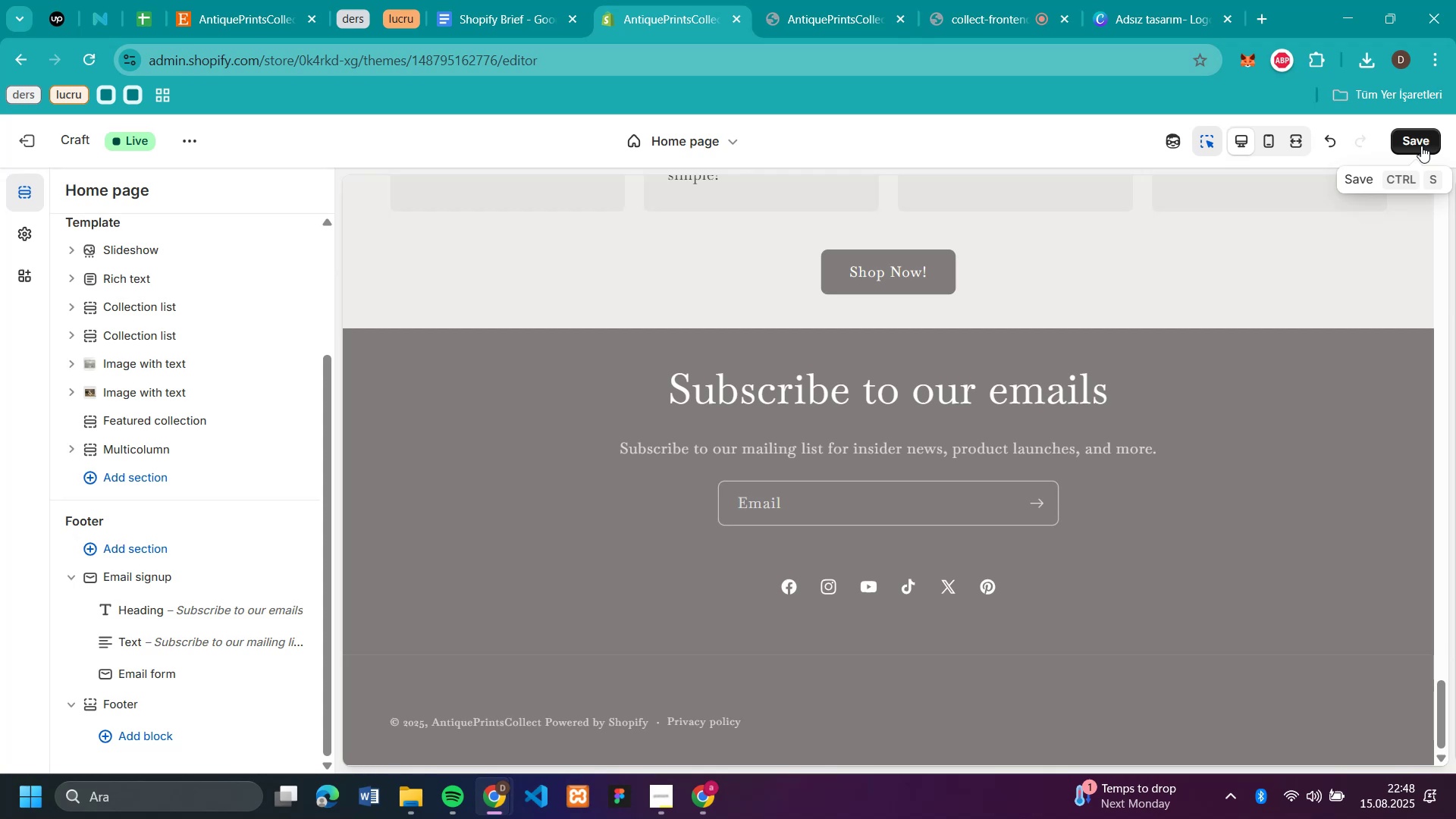 
left_click([1421, 146])
 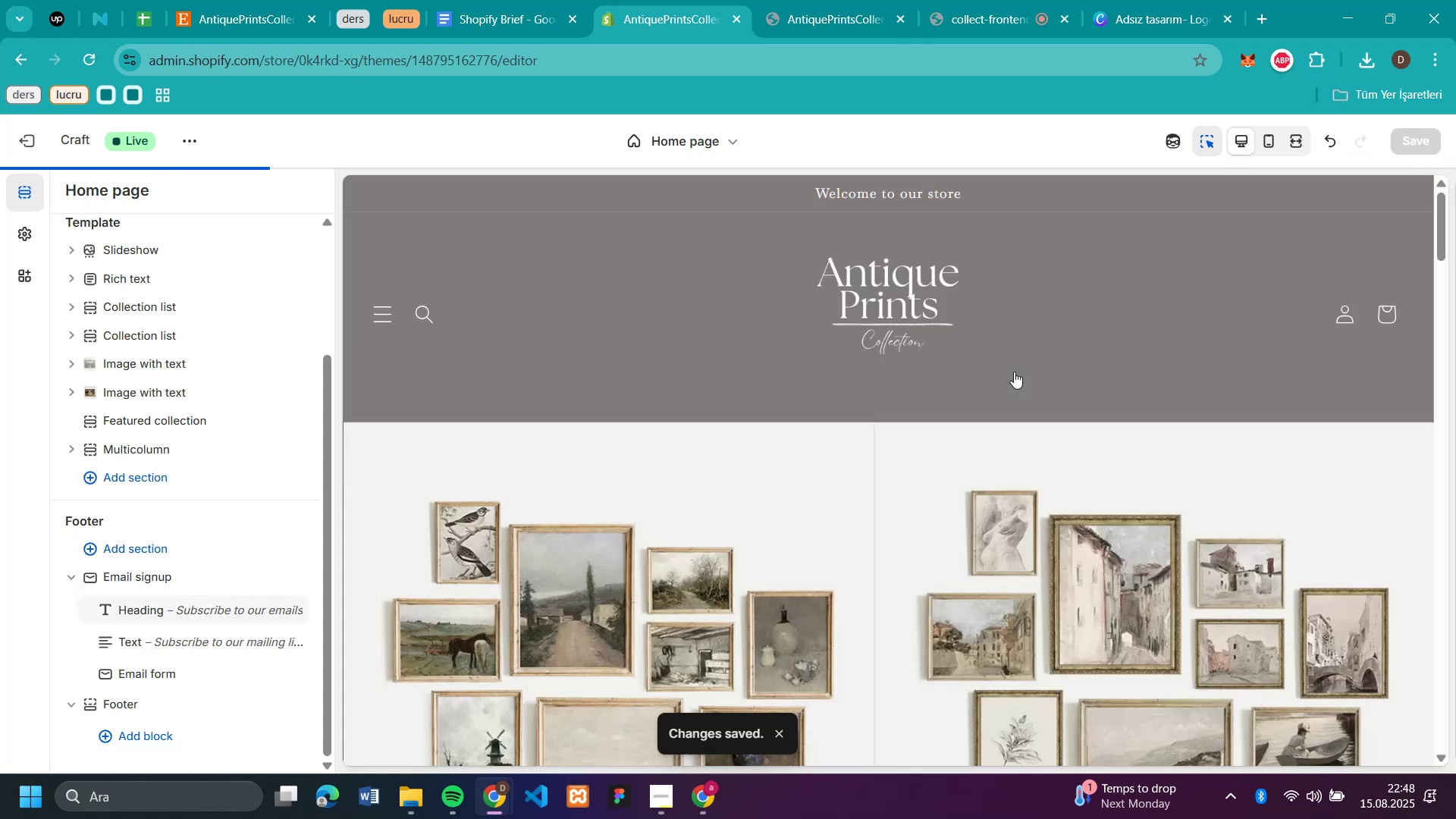 
scroll: coordinate [1014, 372], scroll_direction: up, amount: 48.0
 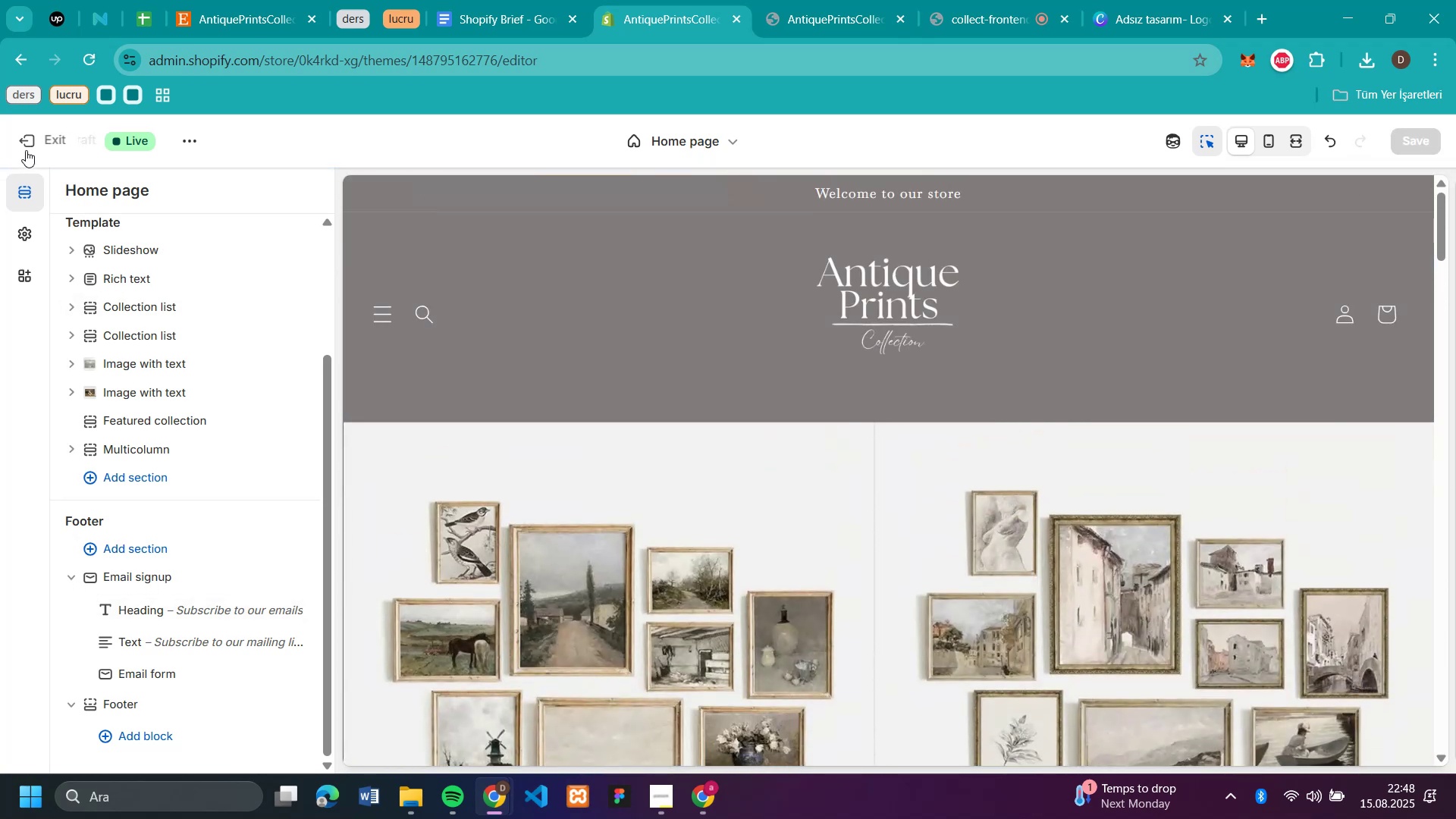 
left_click([27, 144])
 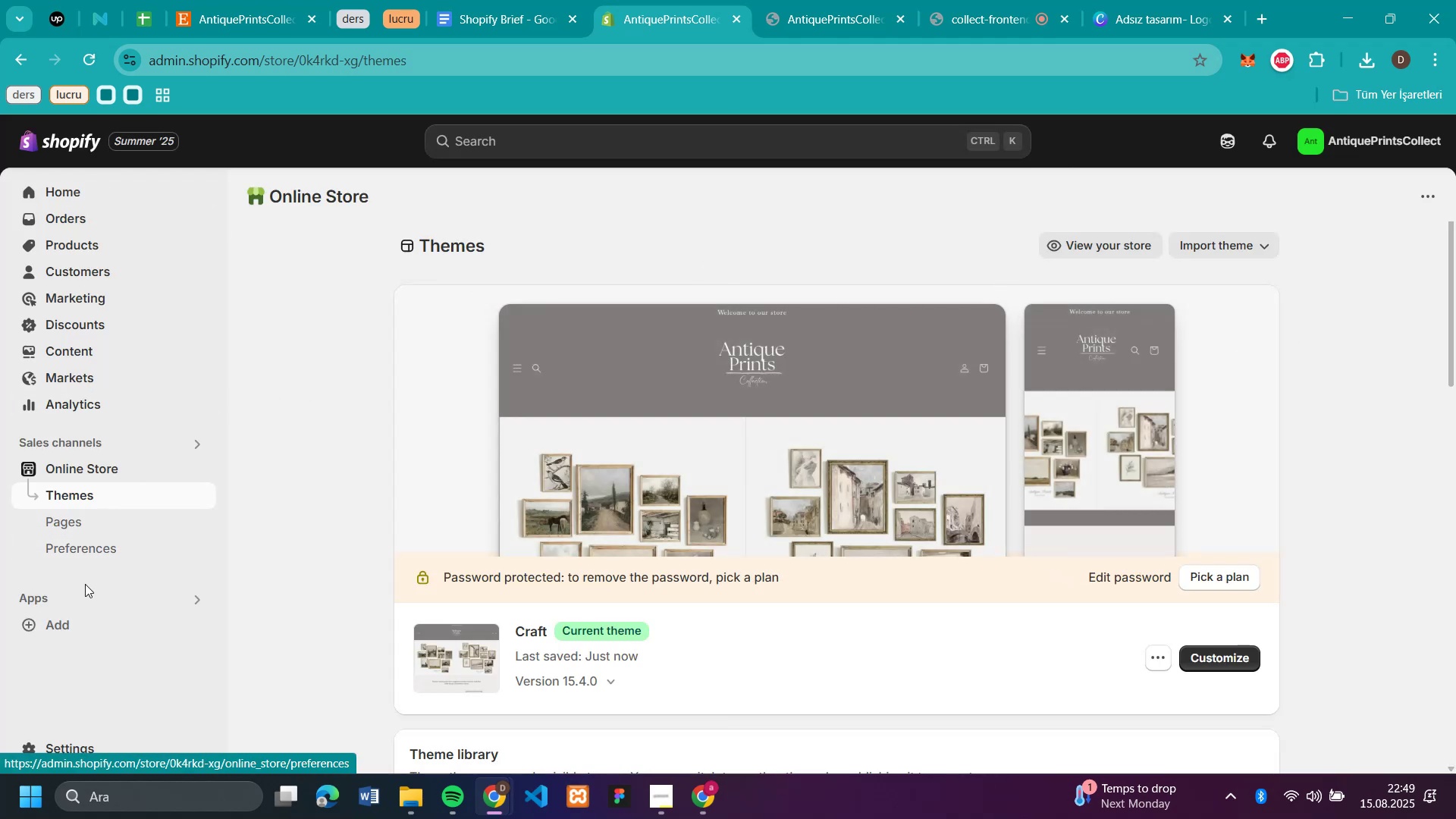 
wait(7.71)
 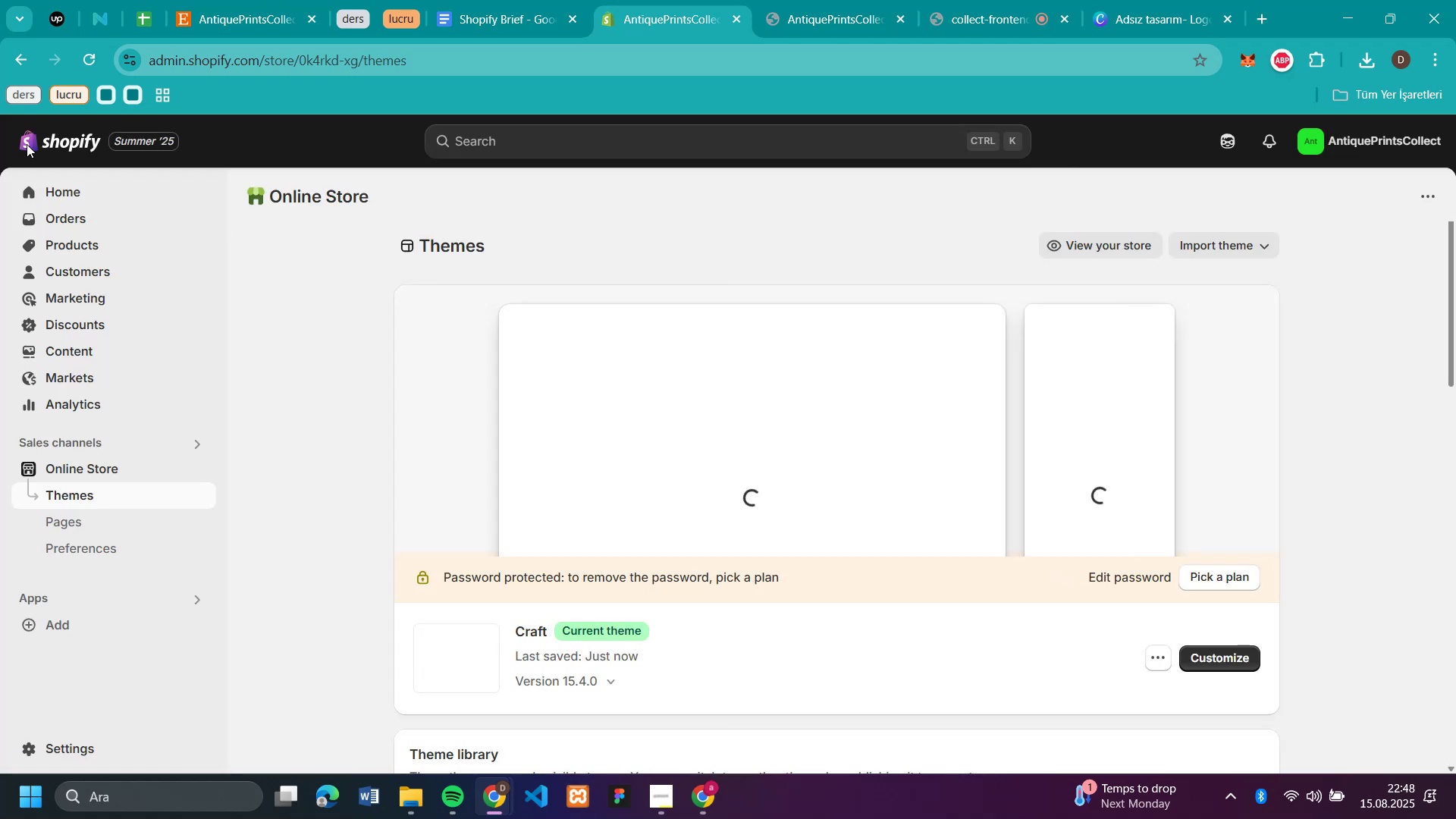 
left_click([88, 243])
 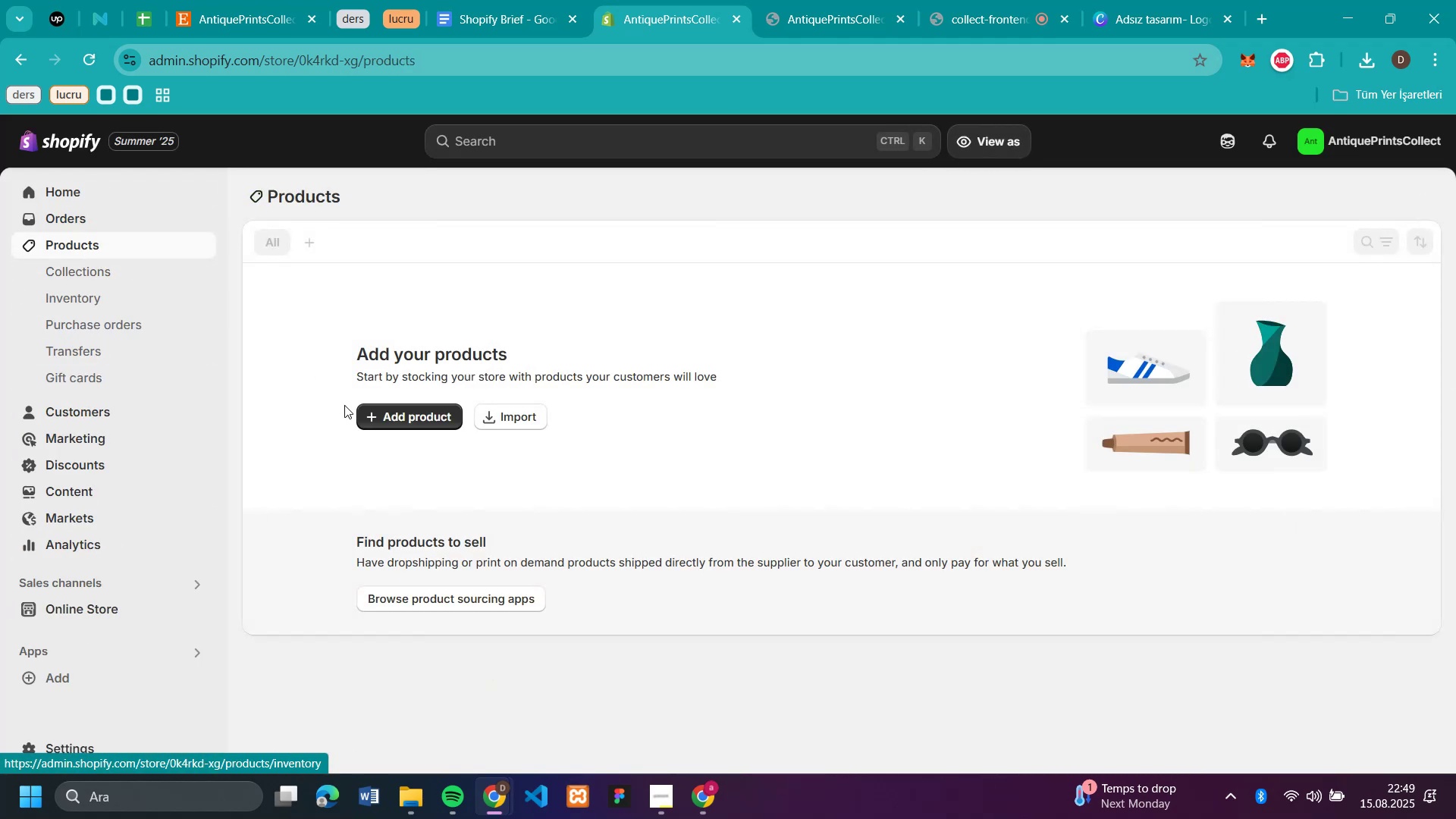 
left_click([410, 413])
 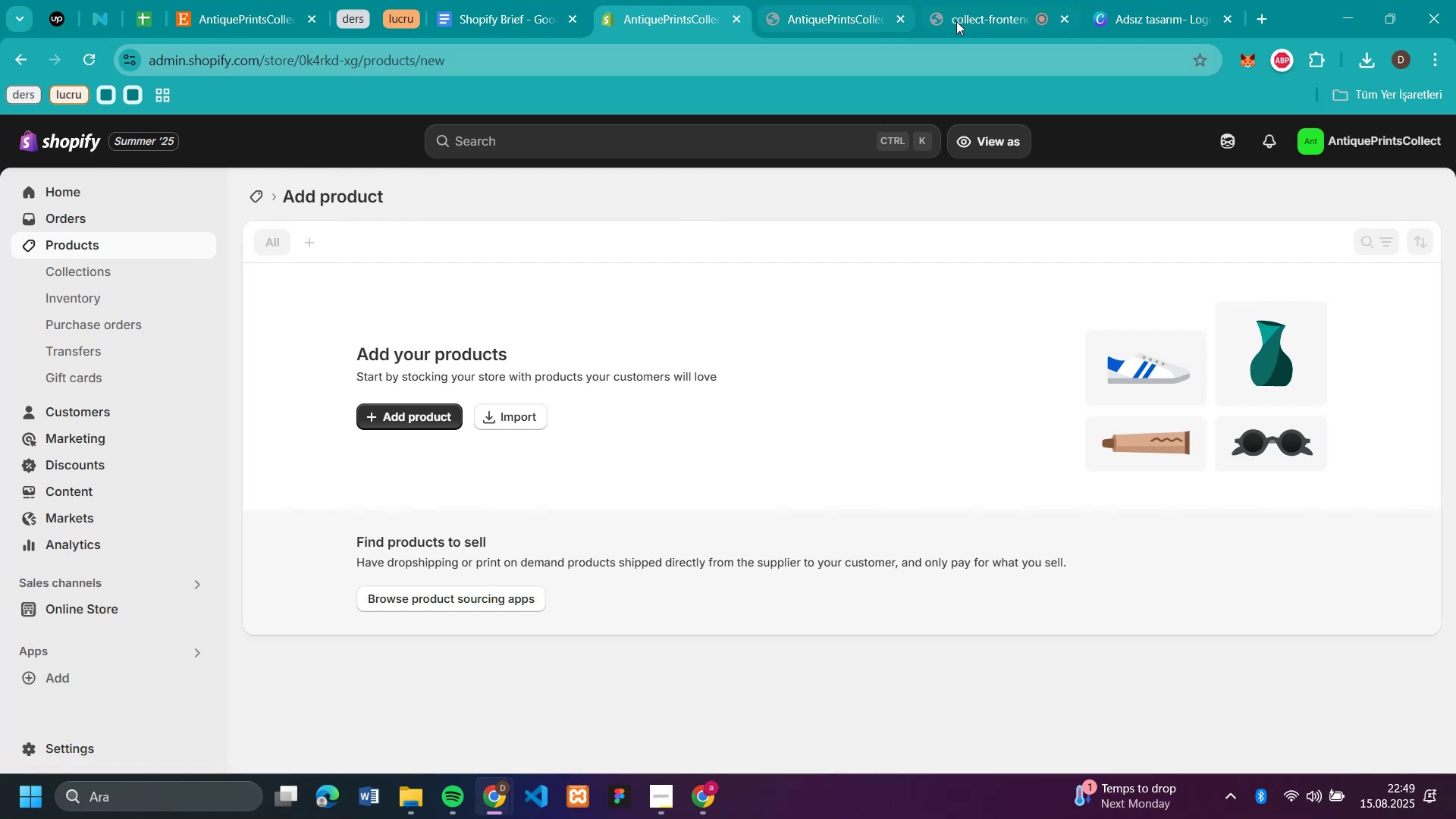 
left_click([970, 18])
 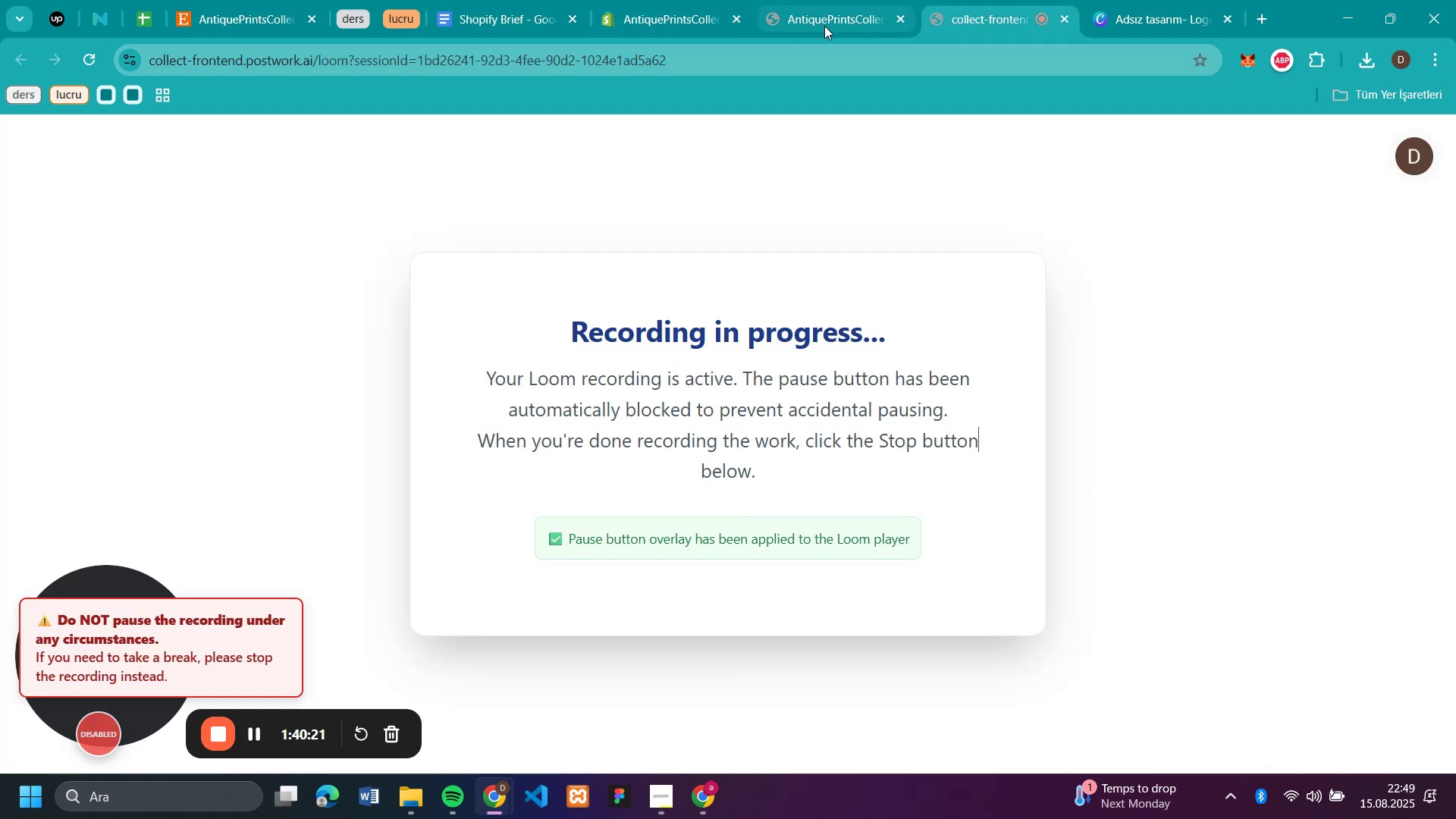 
left_click([824, 26])
 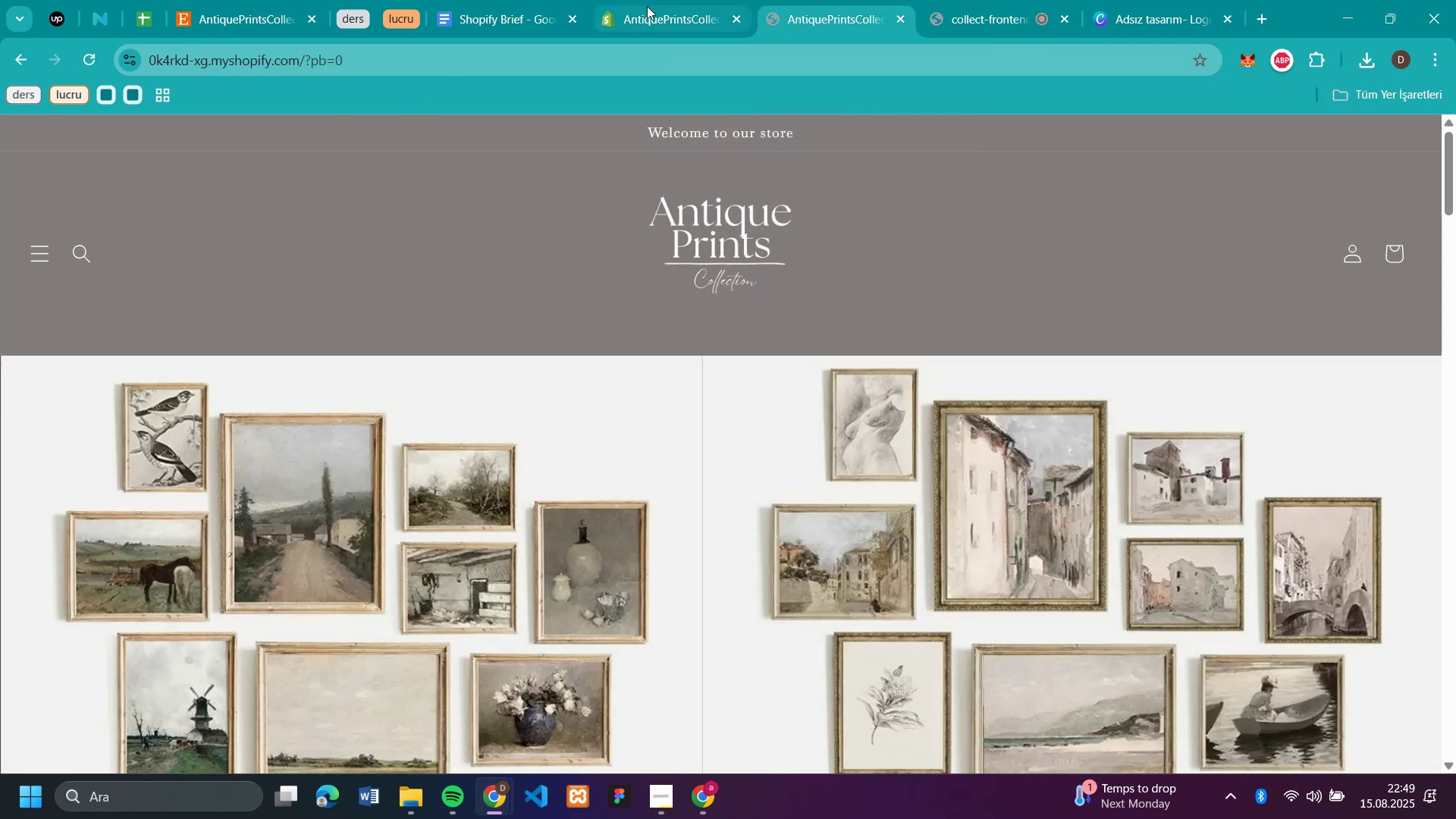 
left_click([653, 17])
 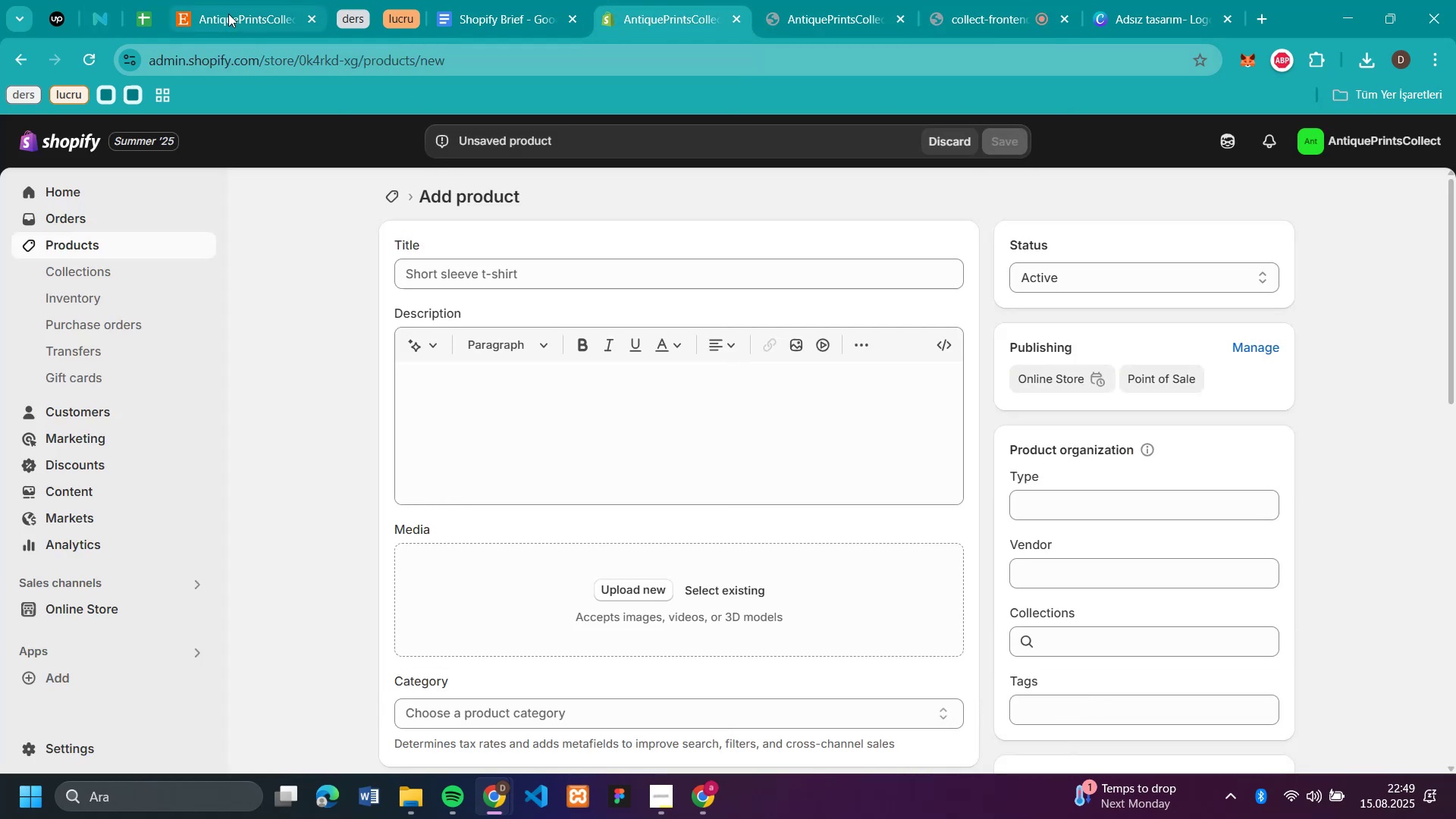 
left_click([228, 14])
 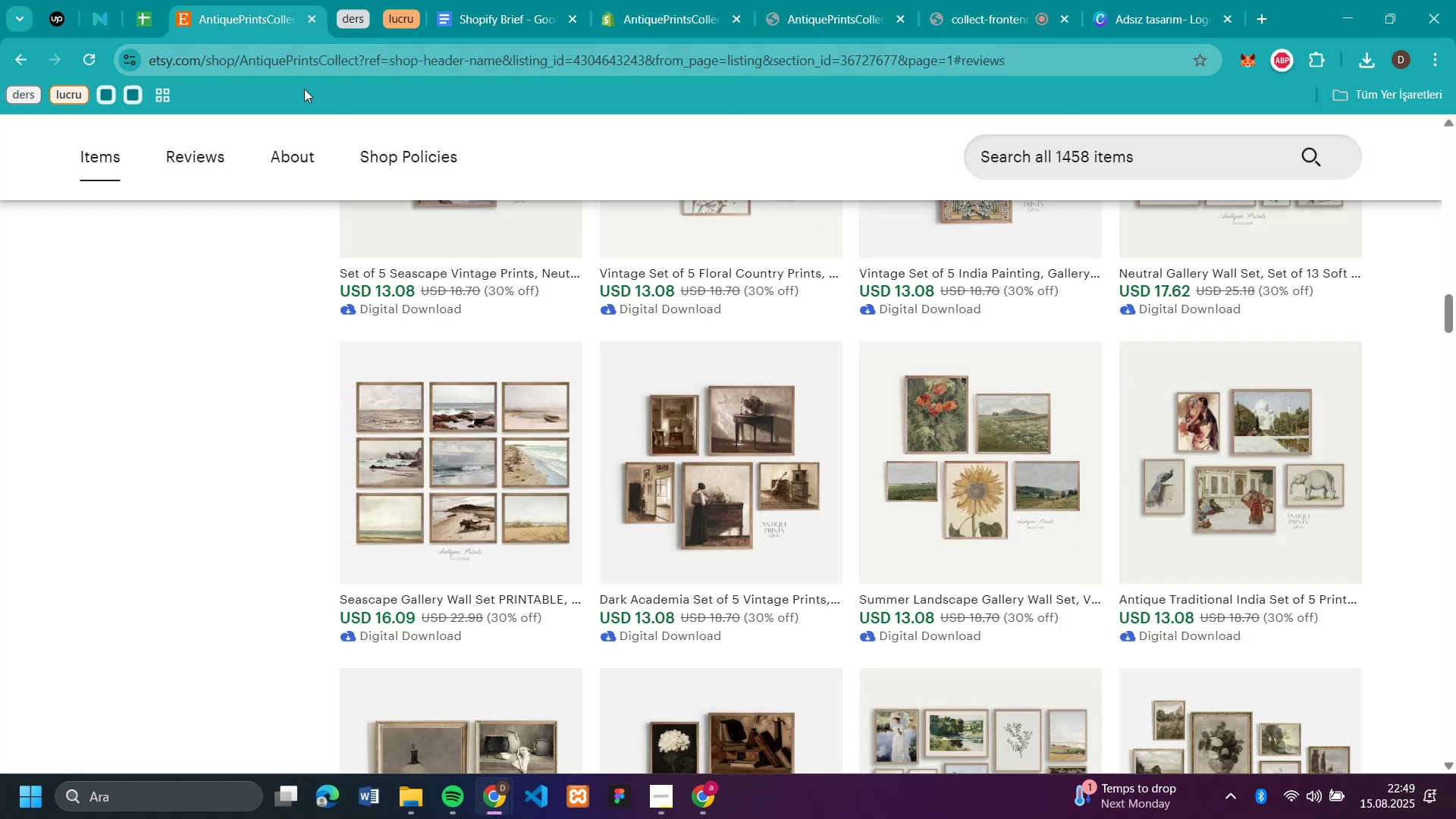 
scroll: coordinate [160, 438], scroll_direction: up, amount: 23.0
 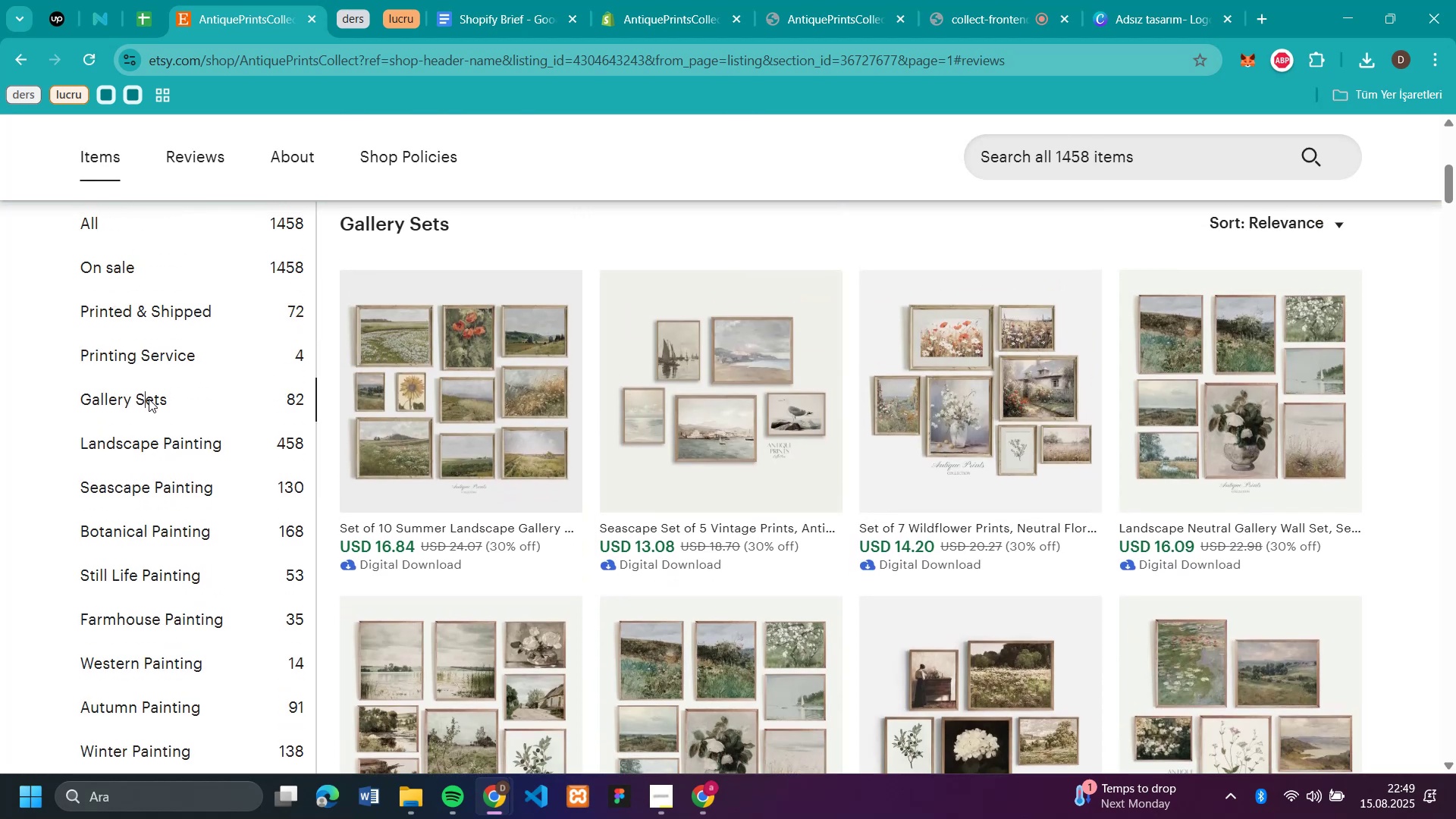 
left_click([149, 399])
 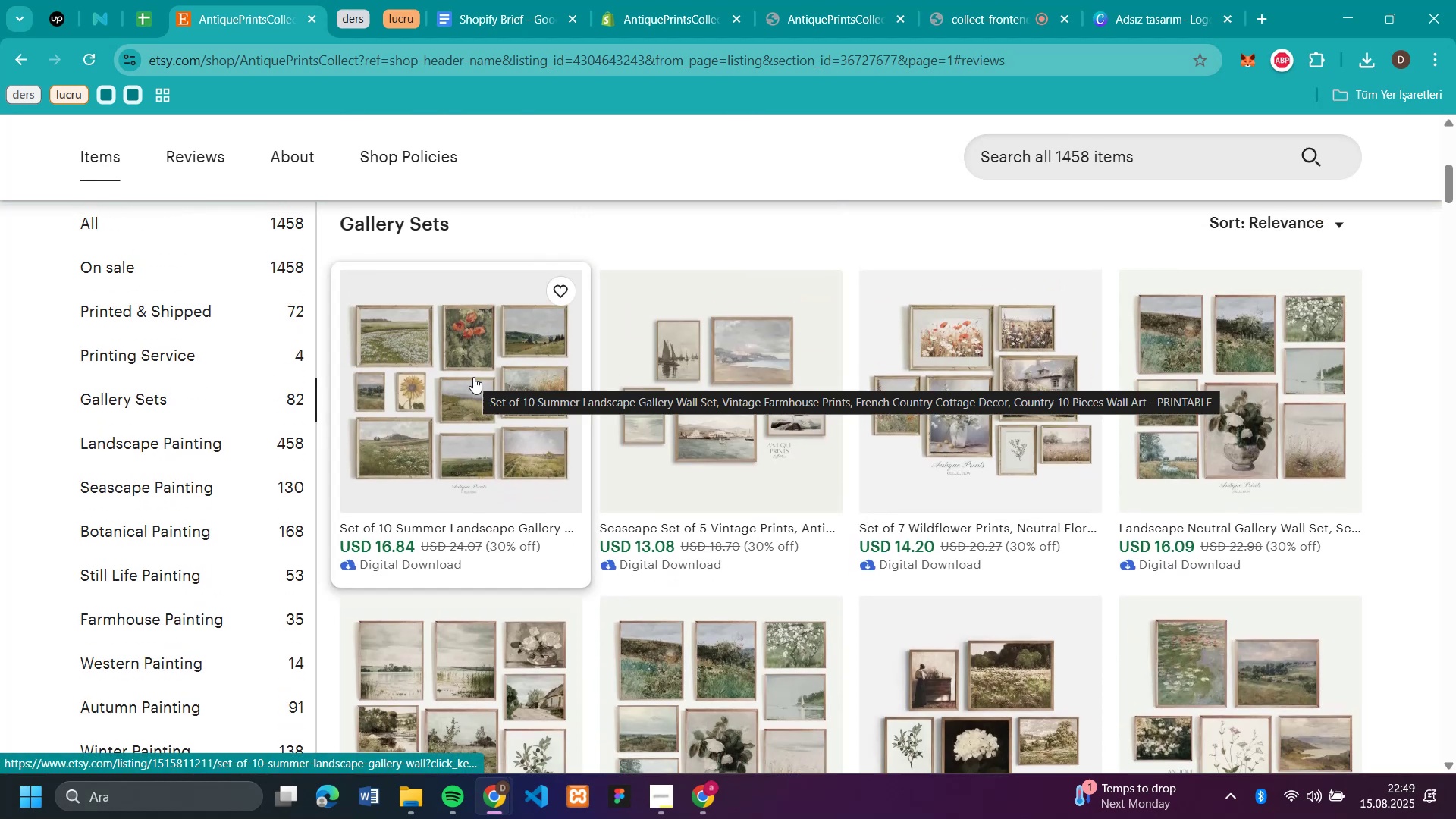 
left_click([473, 377])
 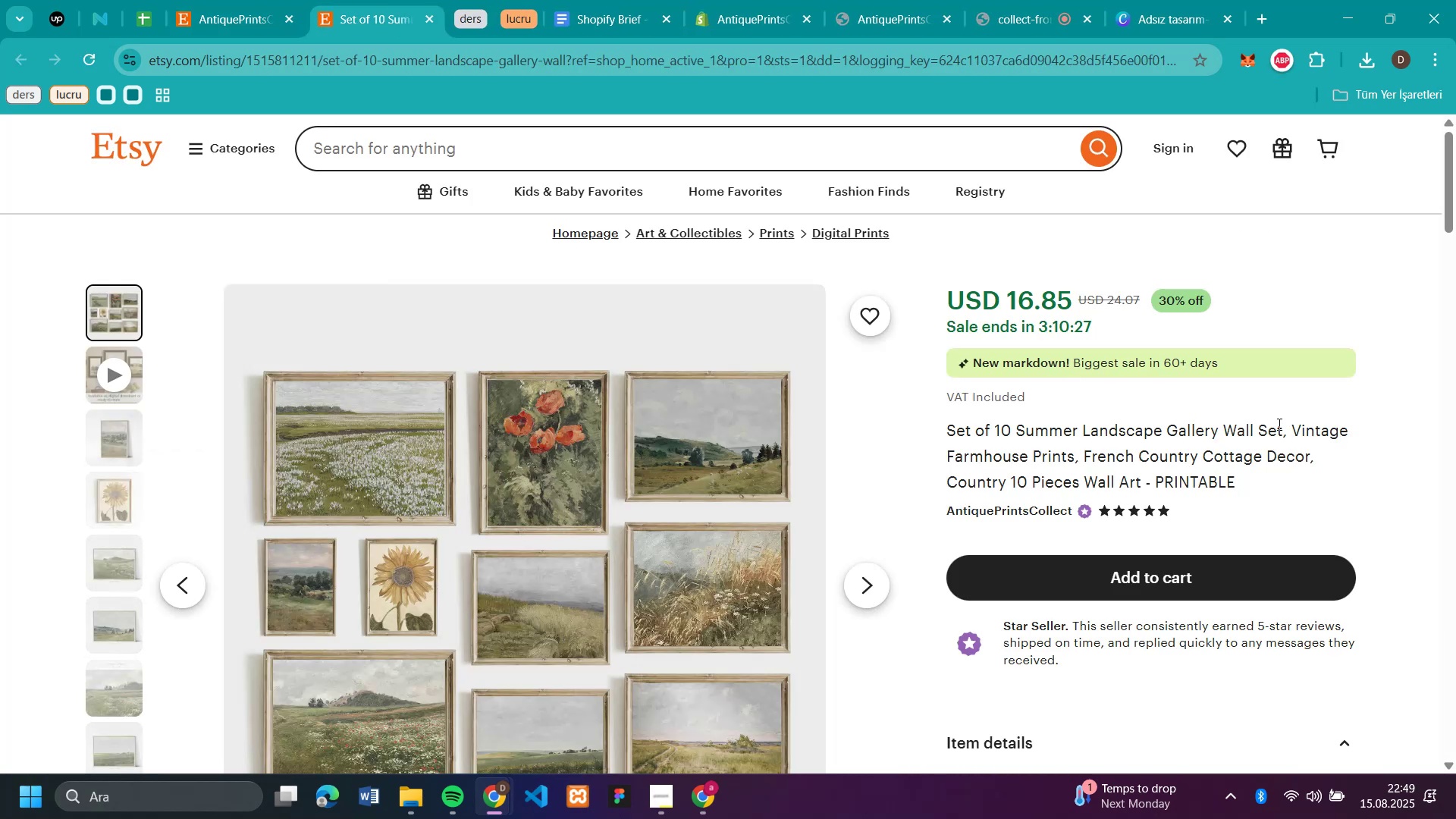 
wait(6.0)
 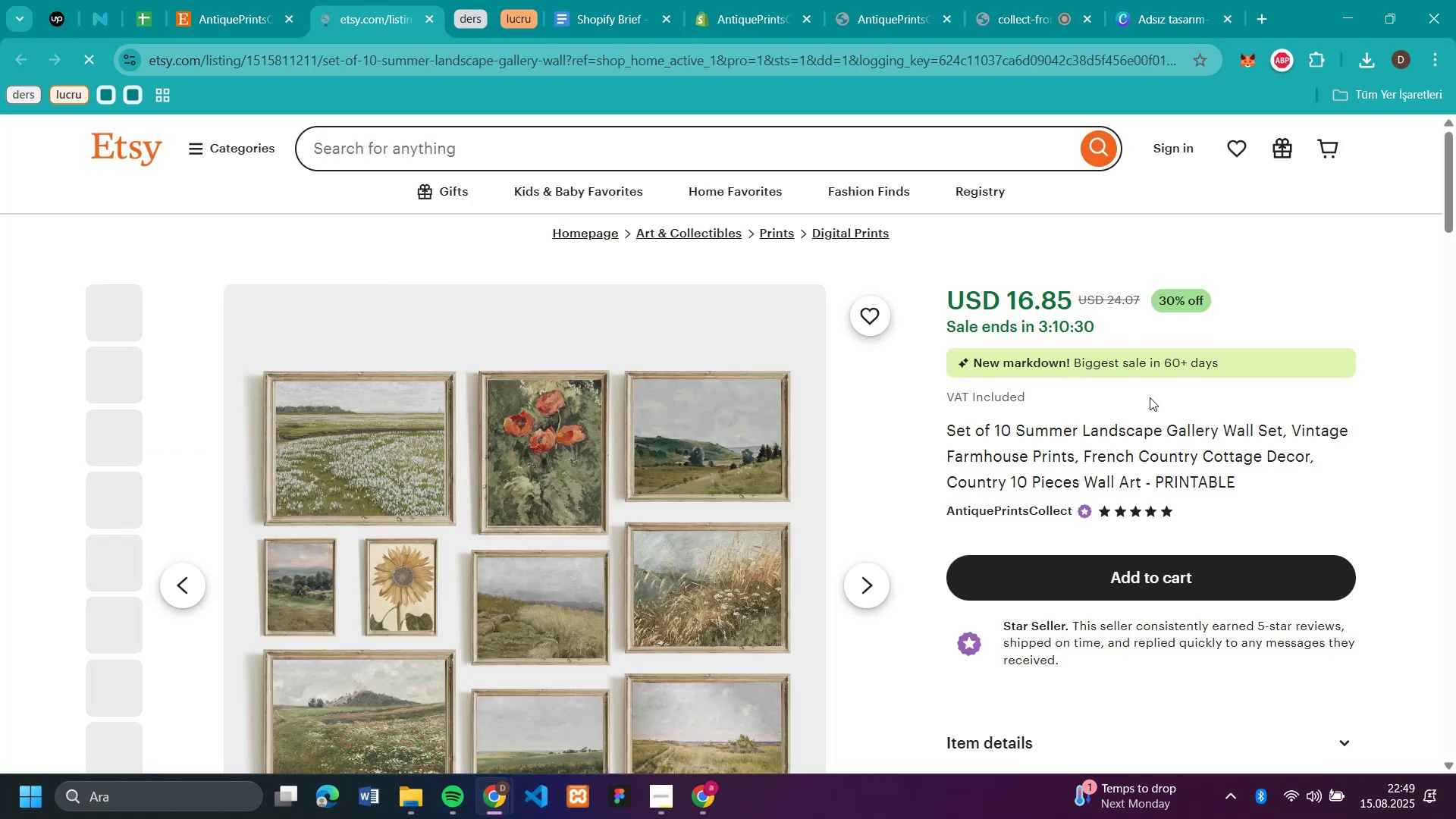 
left_click_drag(start_coordinate=[1281, 425], to_coordinate=[948, 437])
 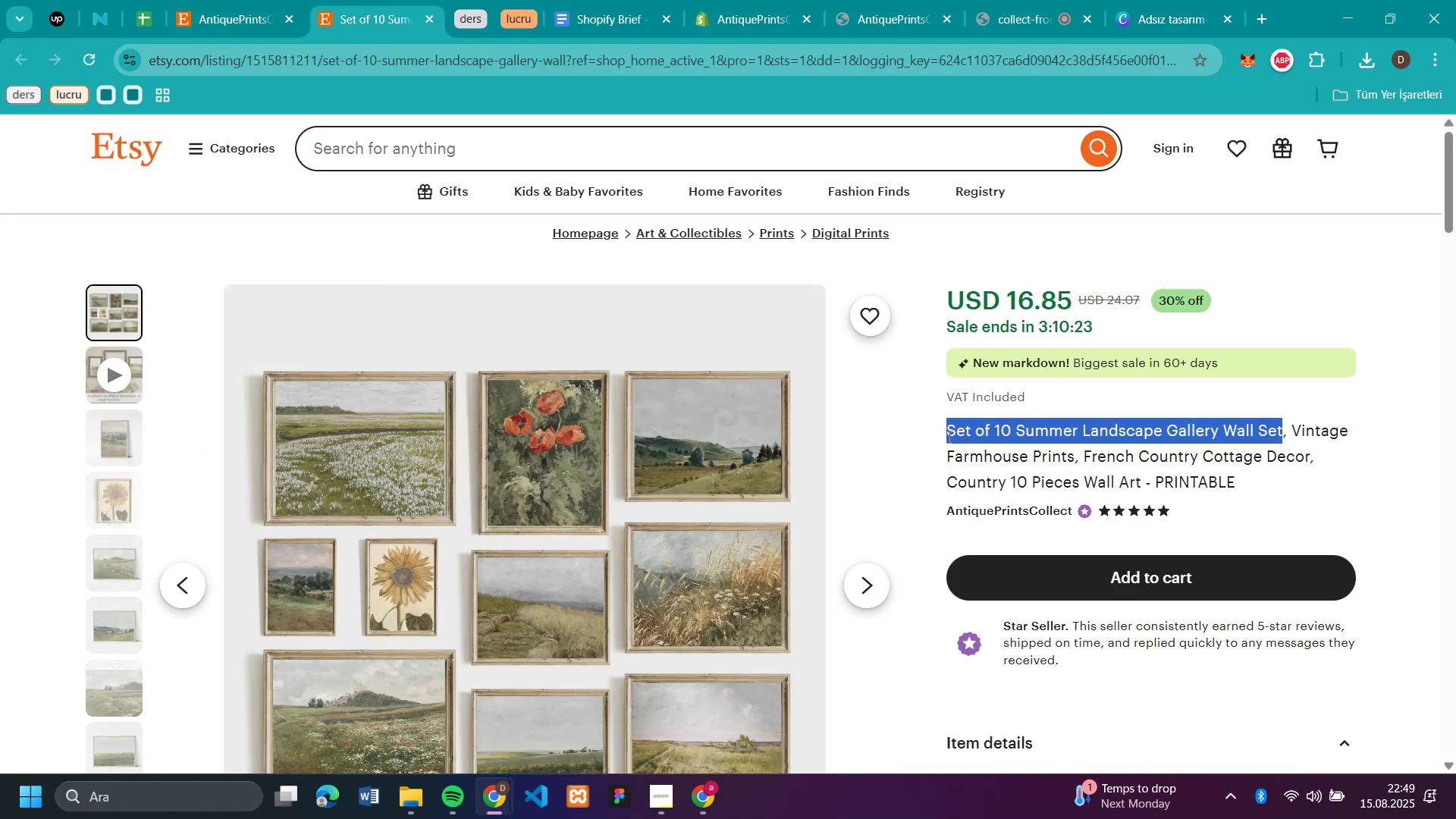 
key(Control+C)
 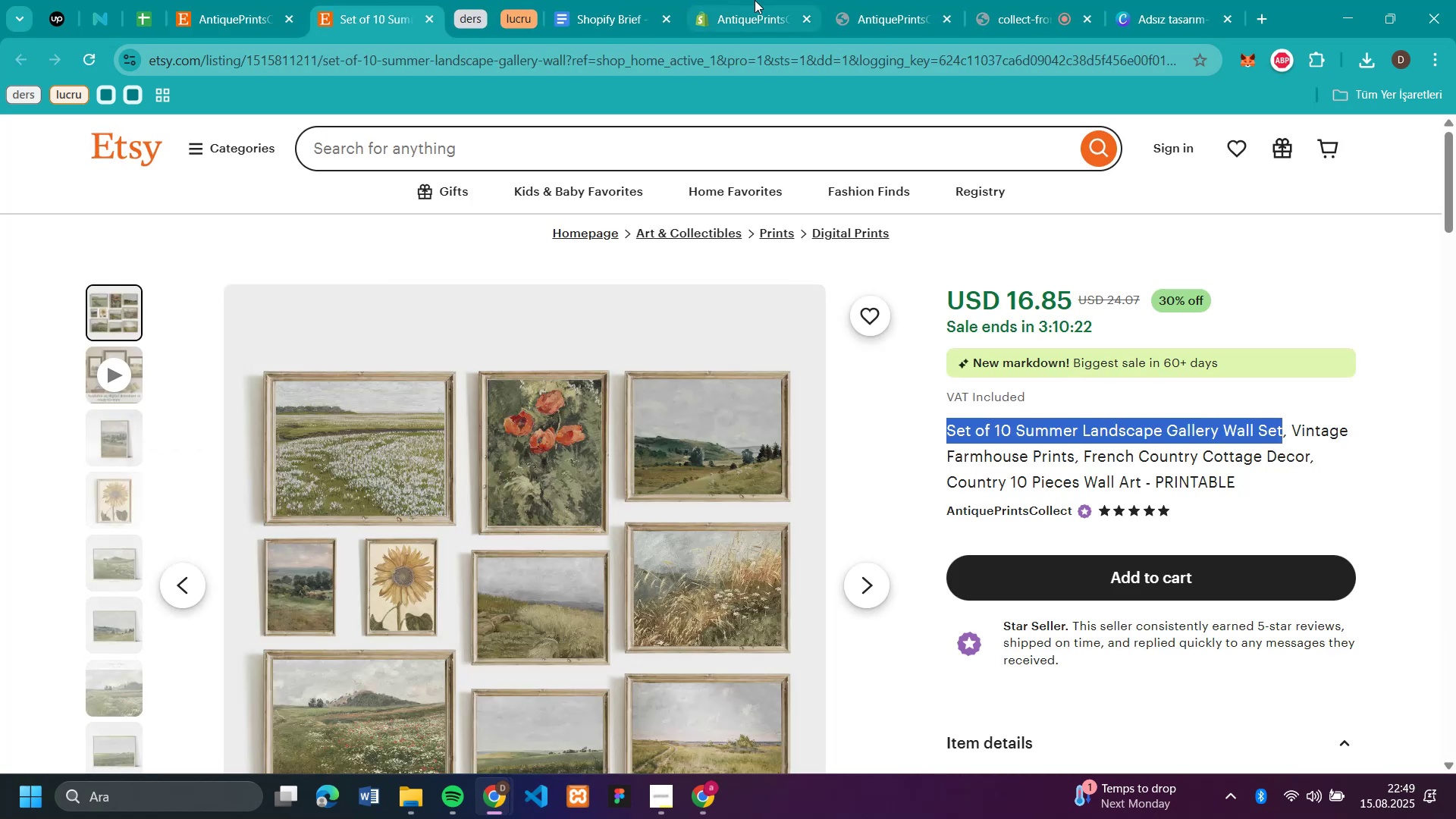 
left_click([755, 12])
 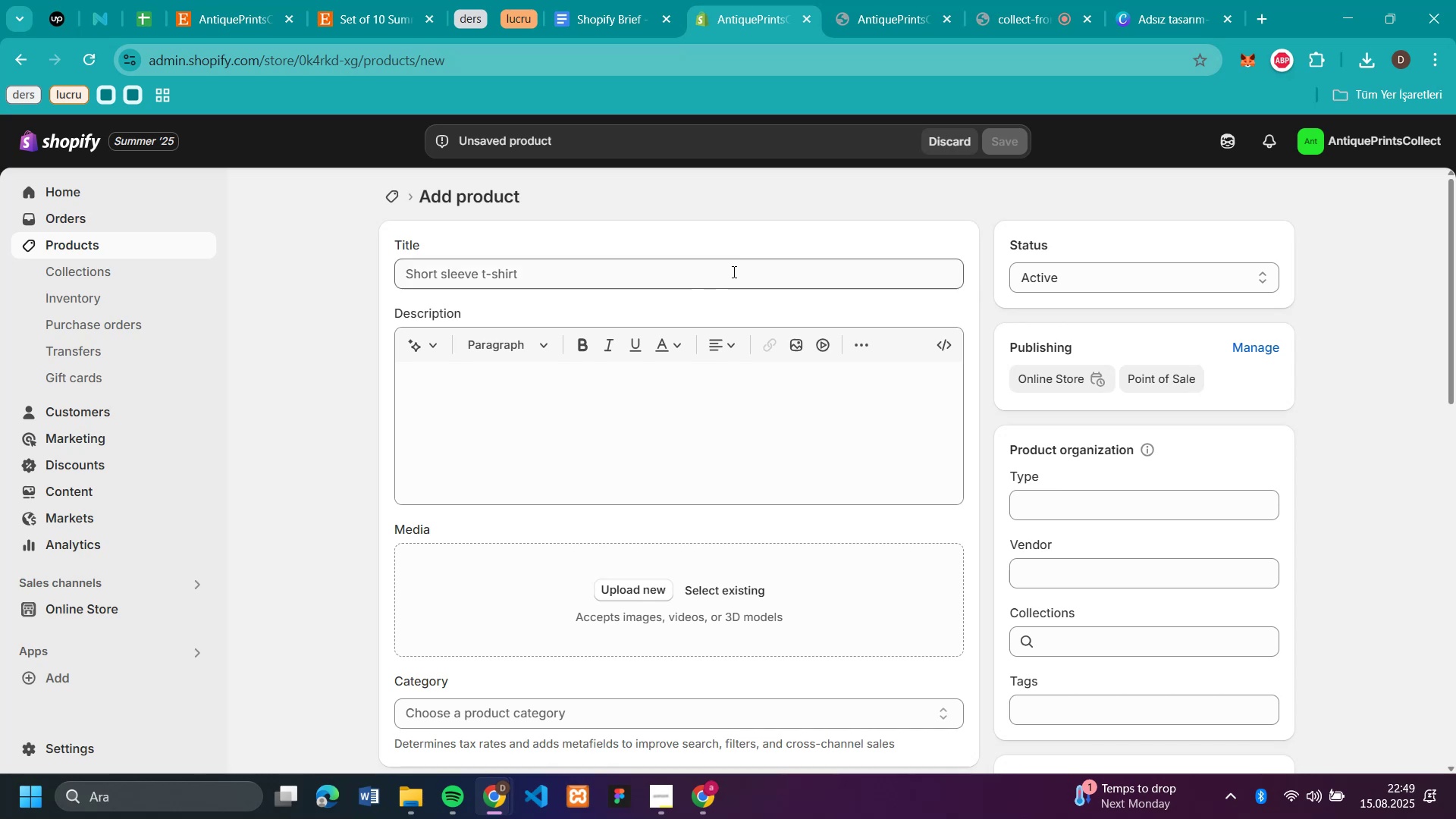 
left_click([732, 270])
 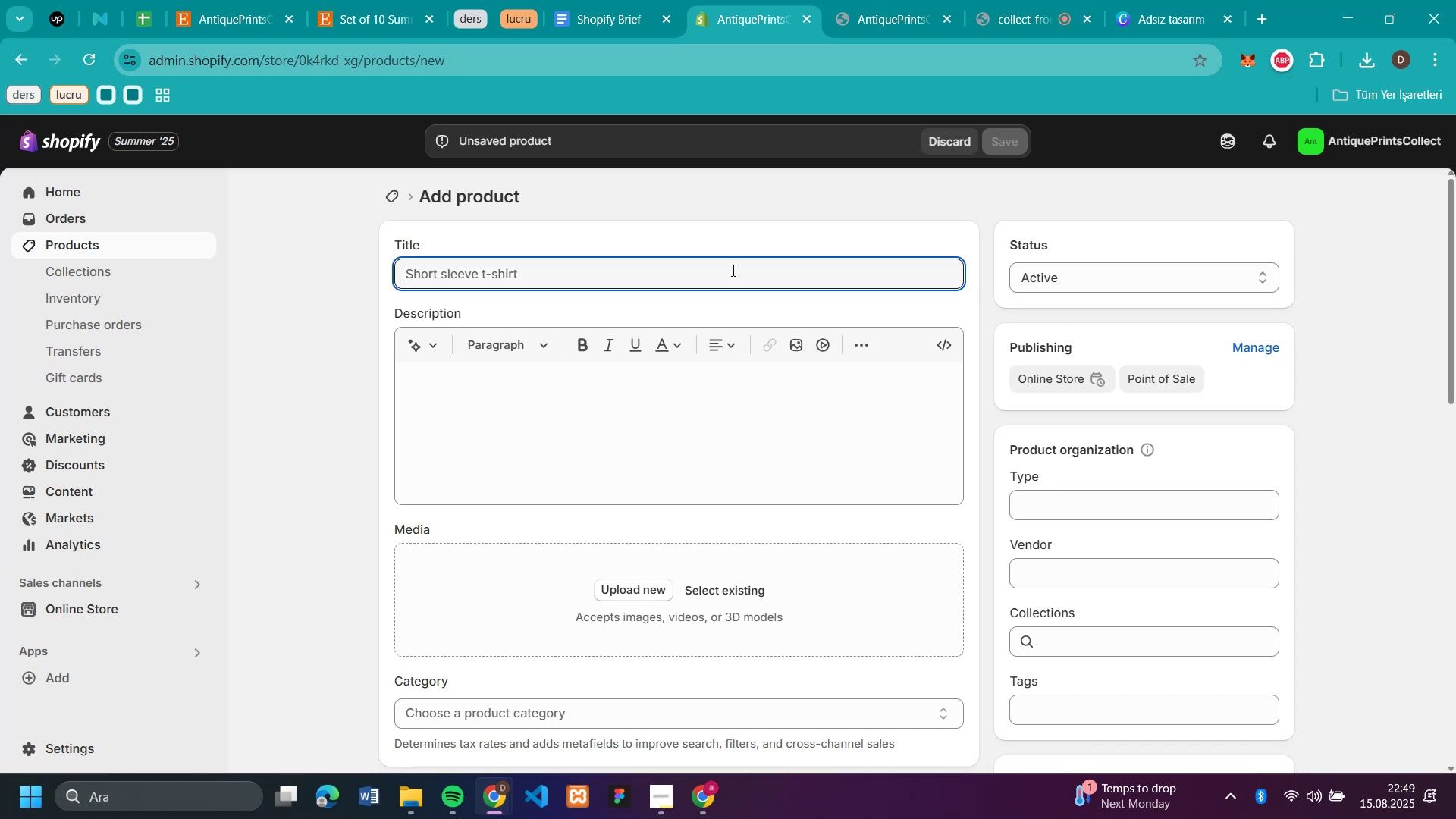 
key(Control+V)
 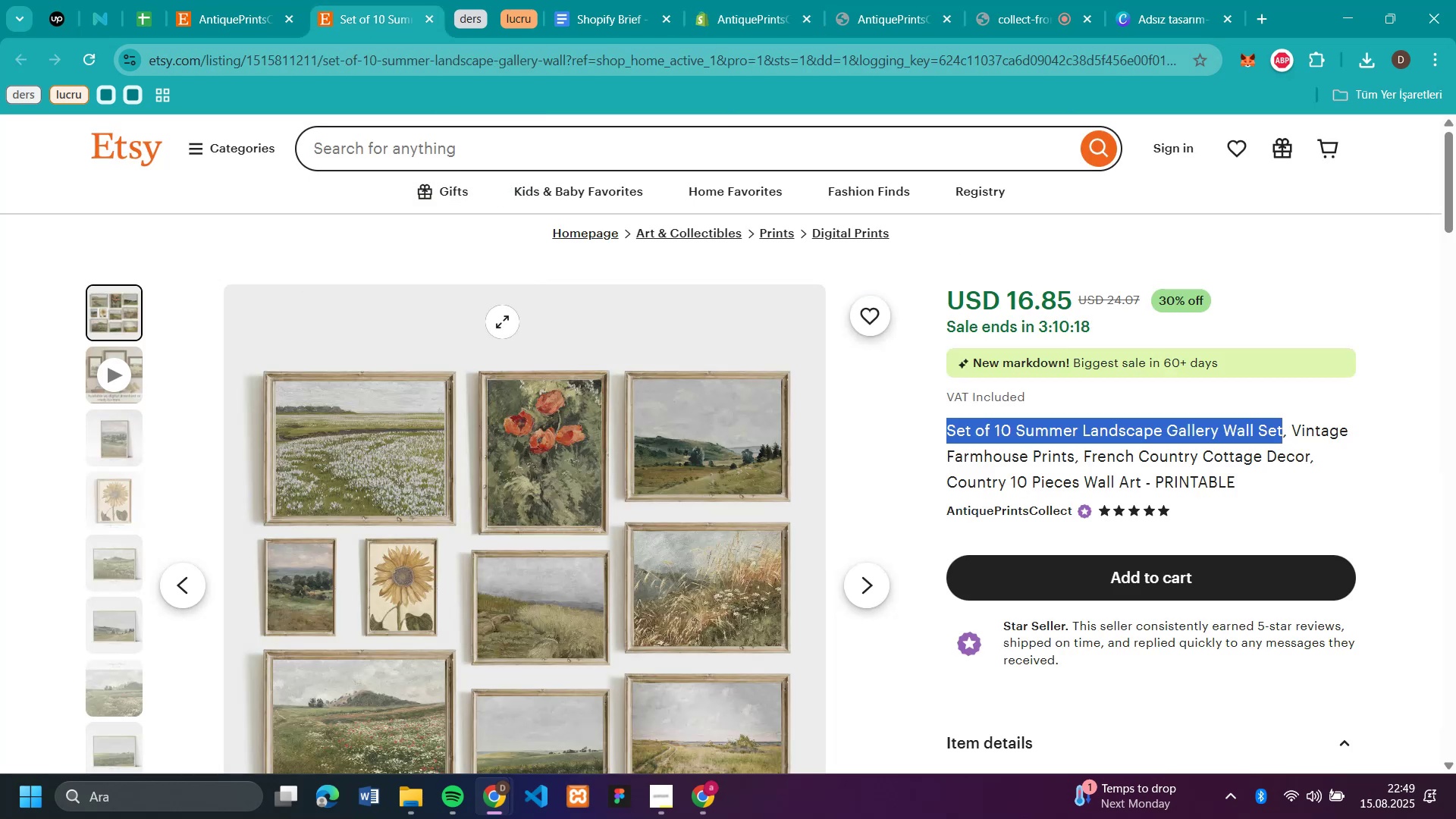 
right_click([517, 419])
 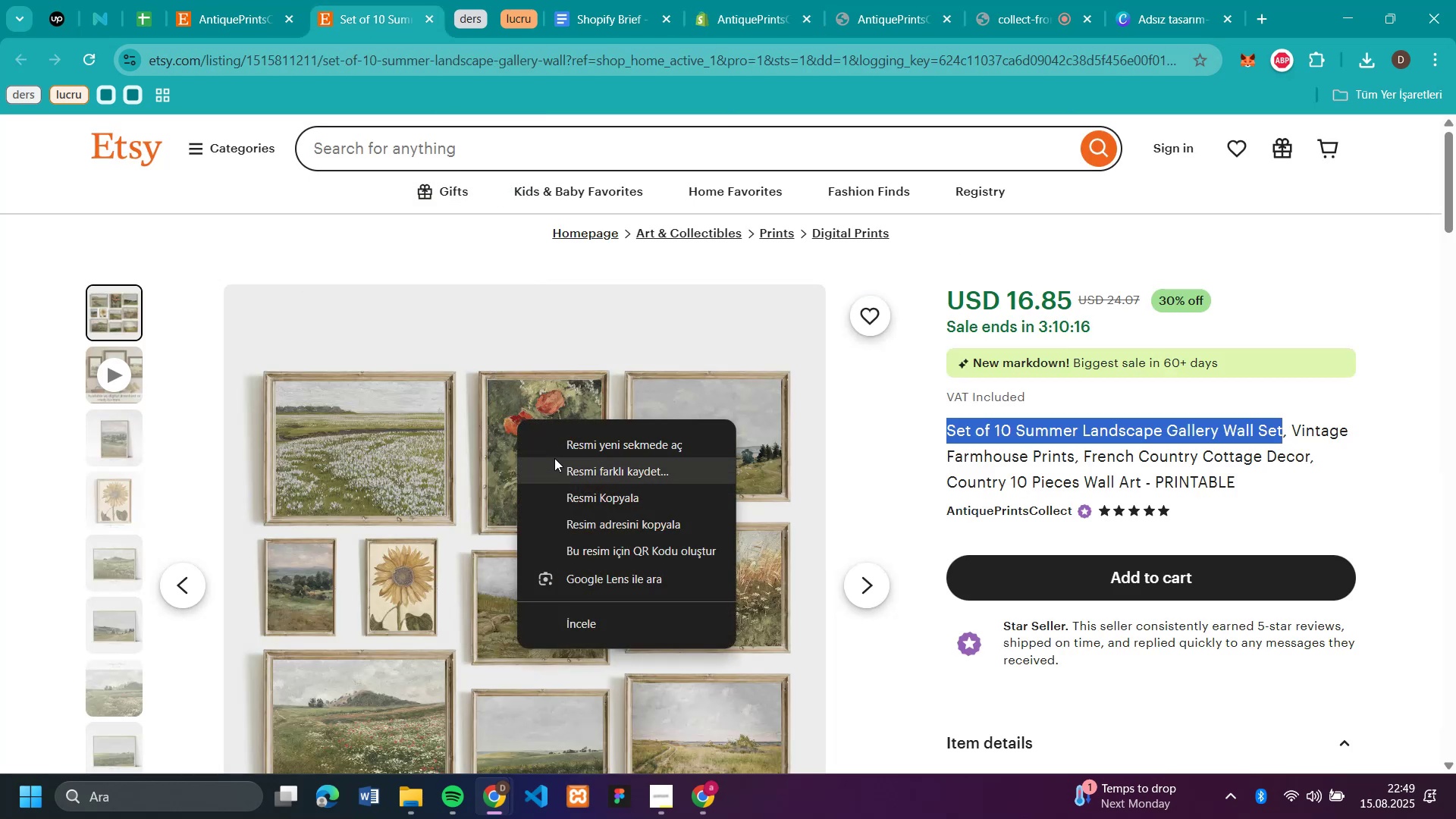 
left_click([567, 469])
 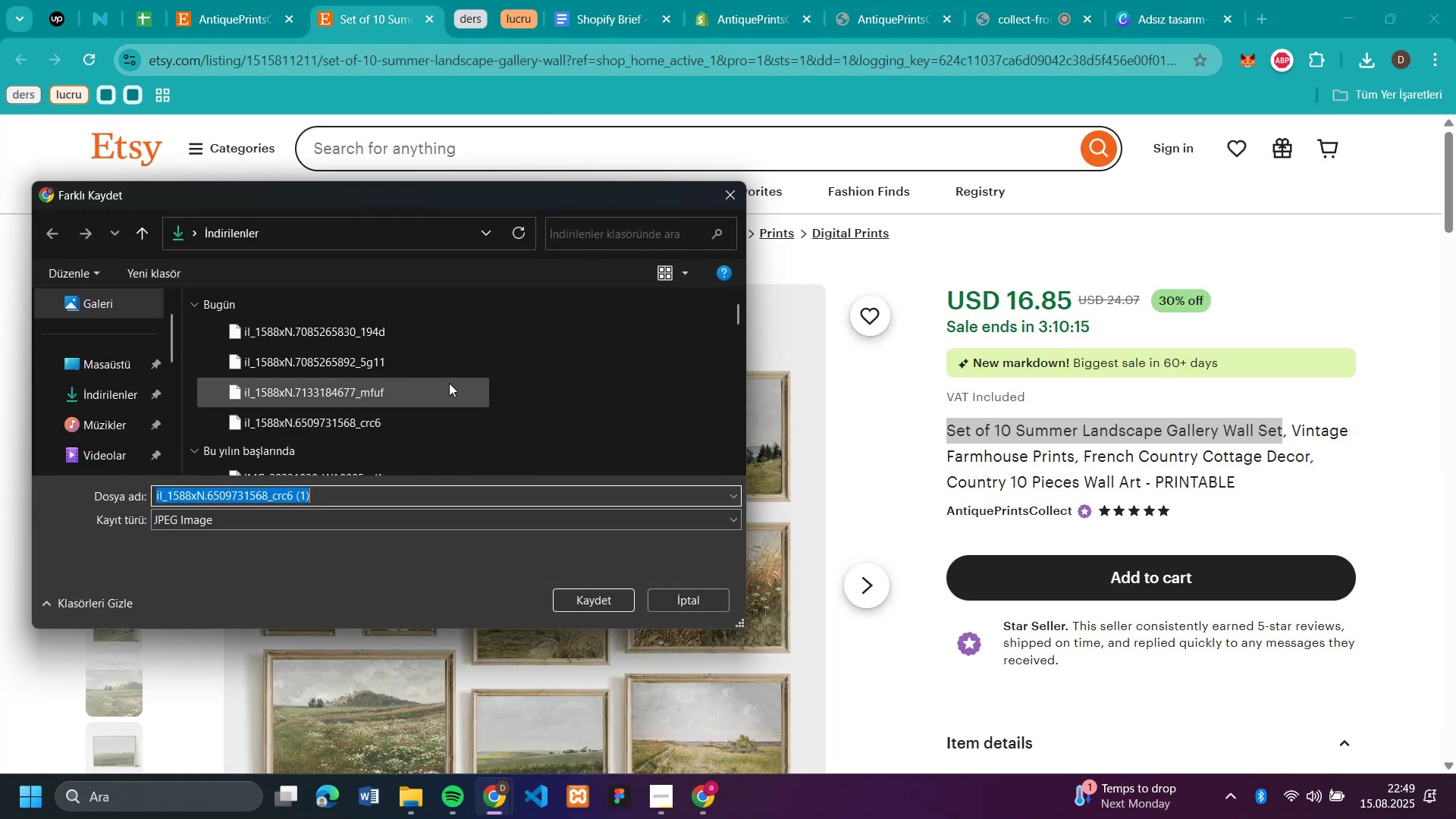 
key(Enter)
 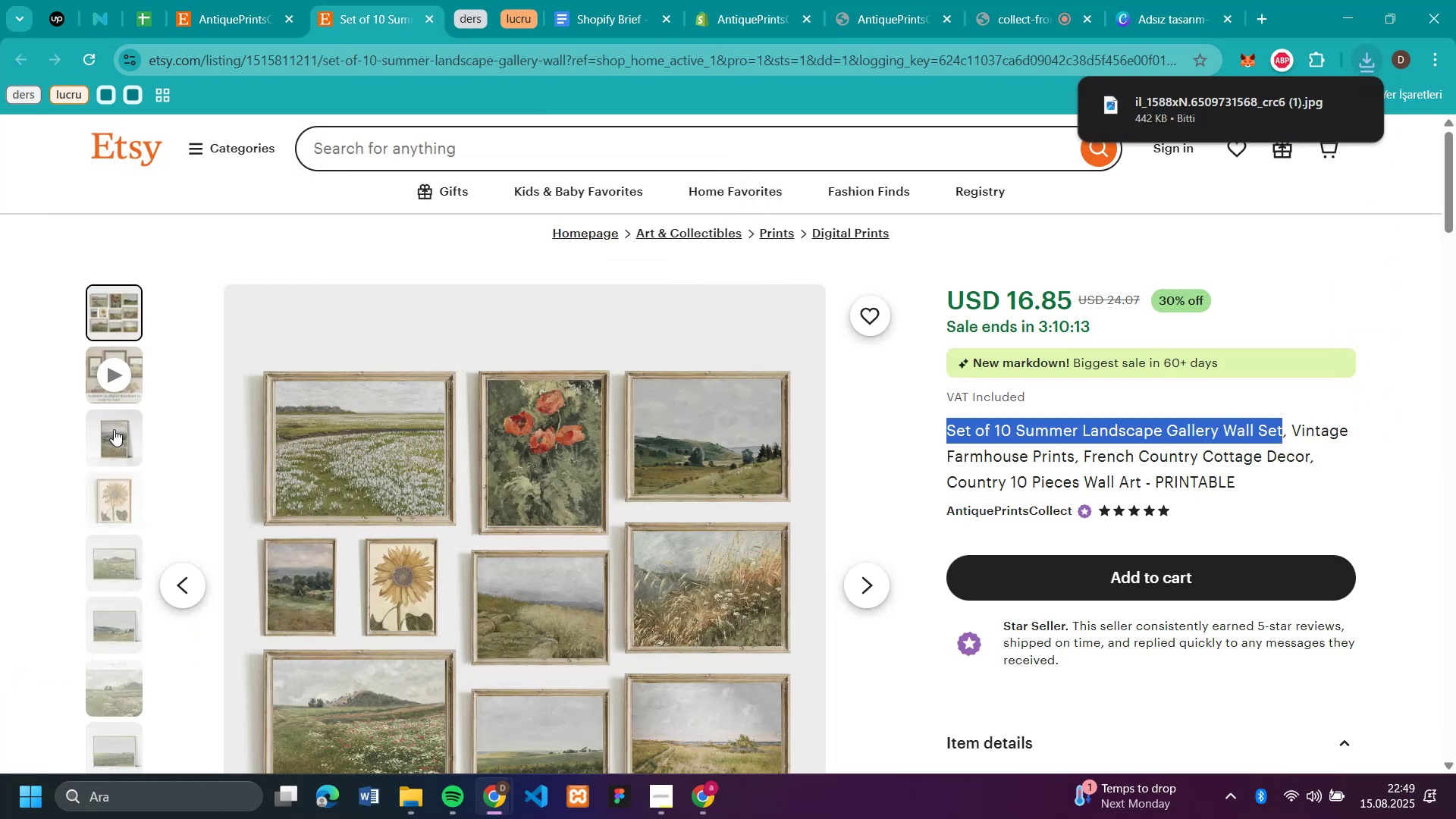 
left_click([114, 429])
 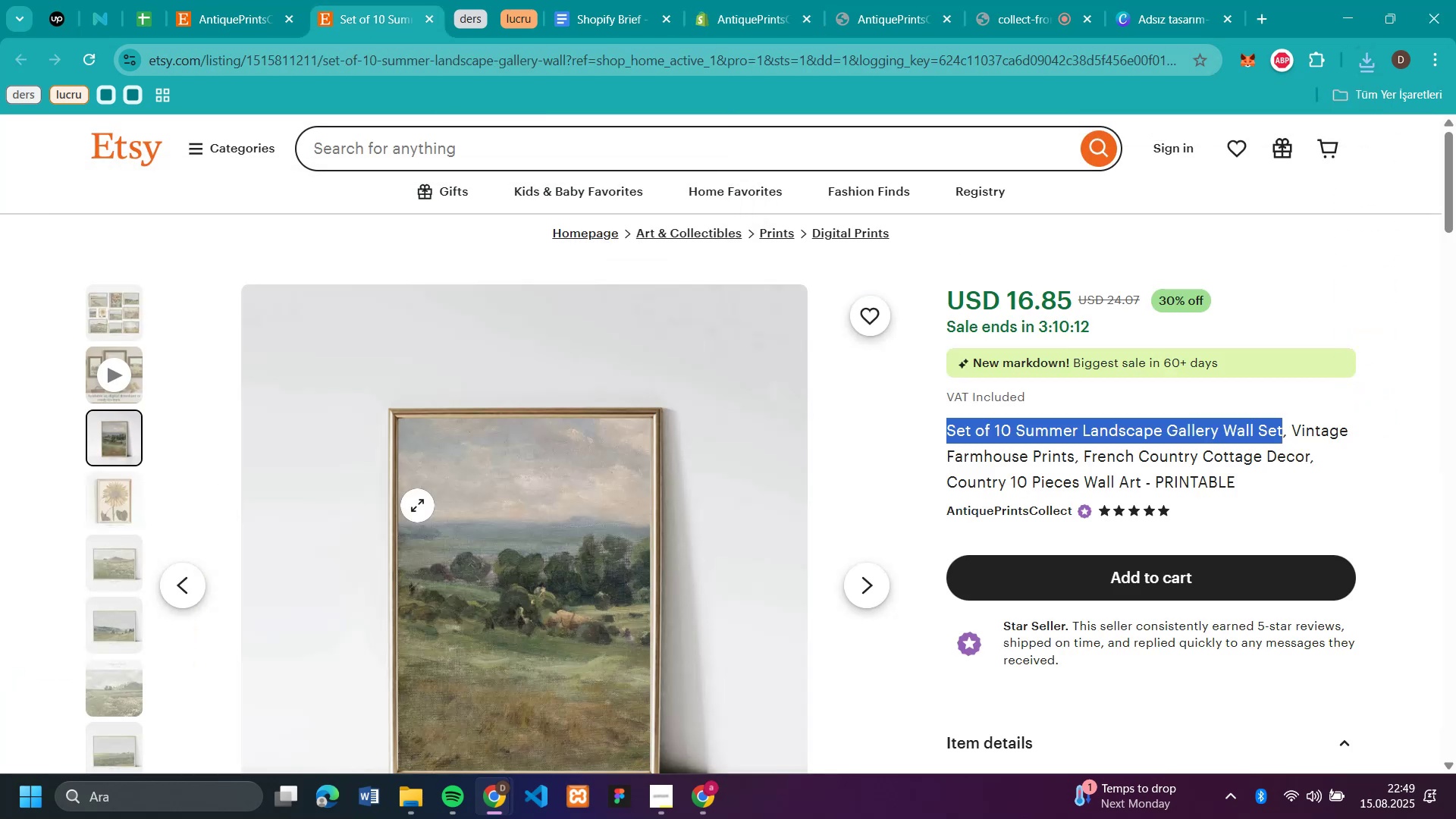 
right_click([417, 505])
 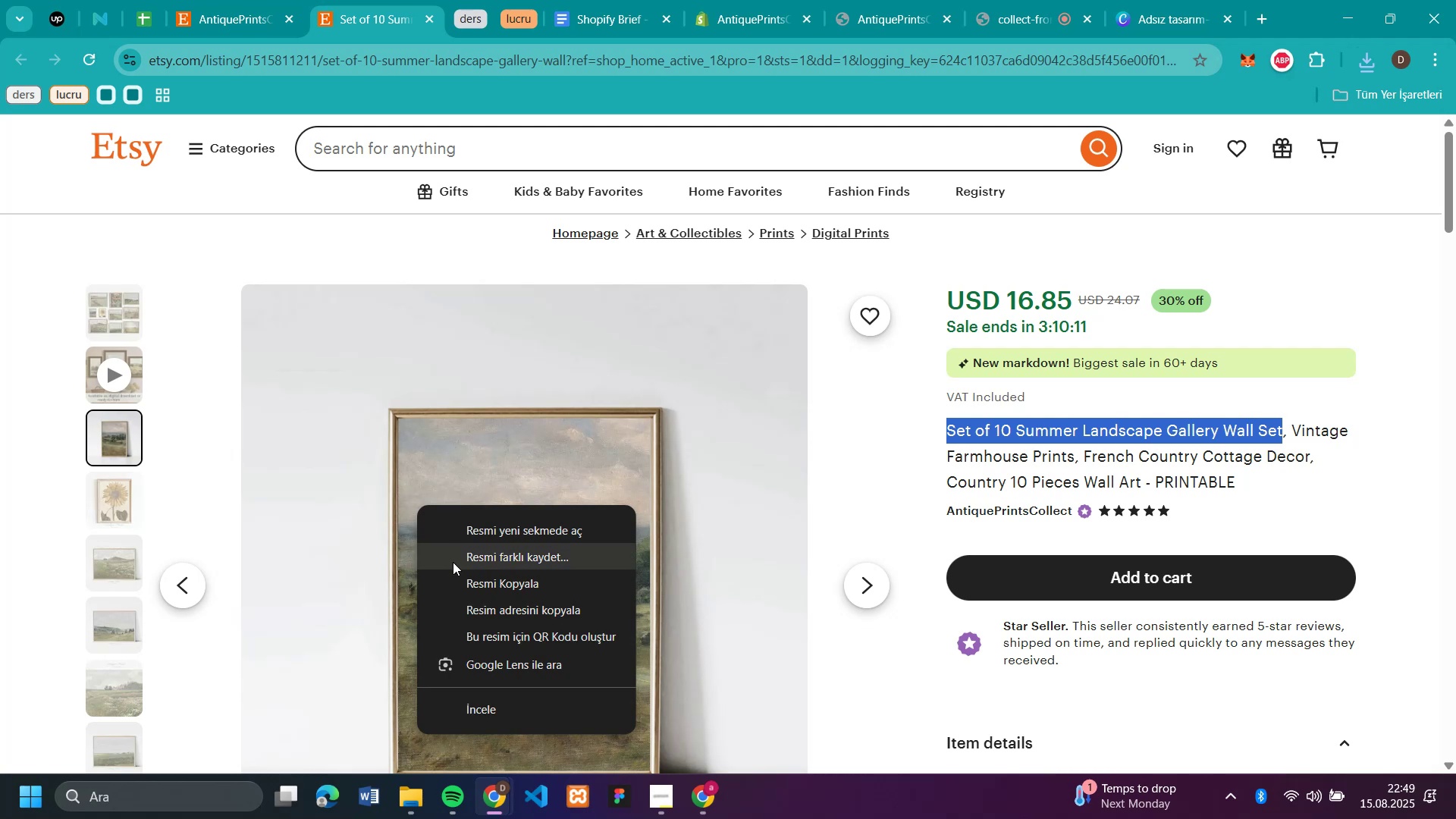 
left_click([453, 562])
 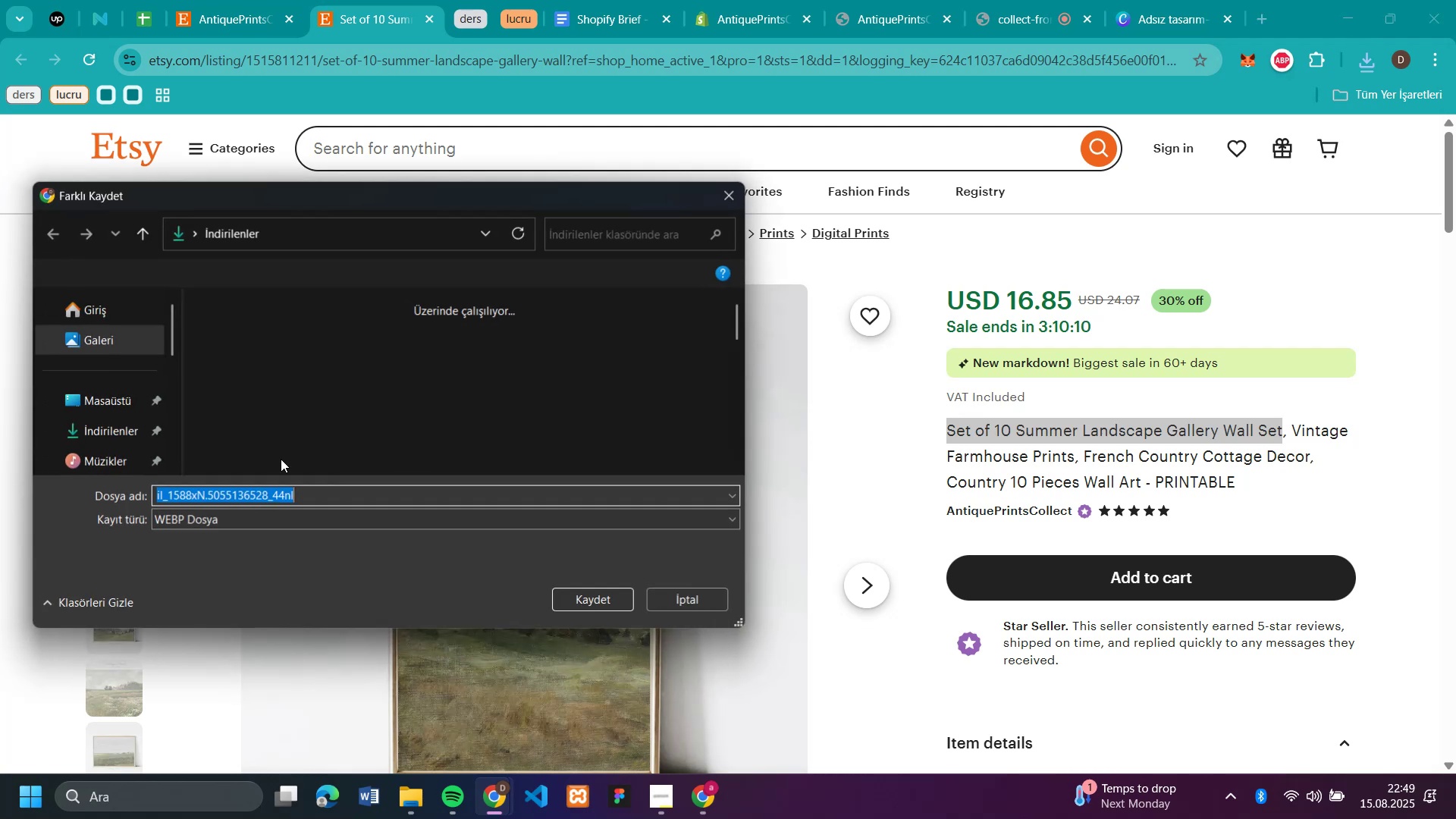 
key(Enter)
 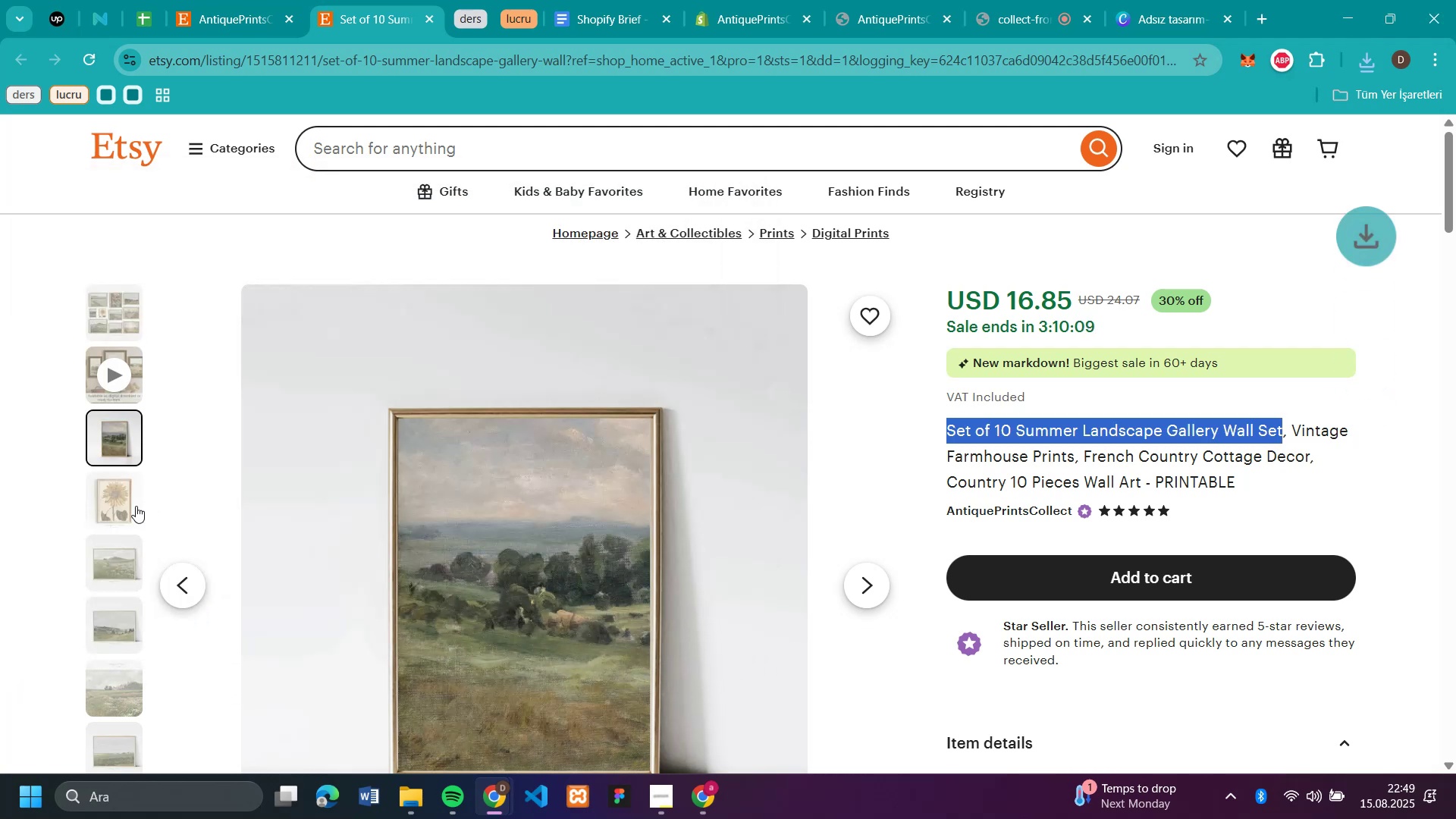 
left_click([117, 506])
 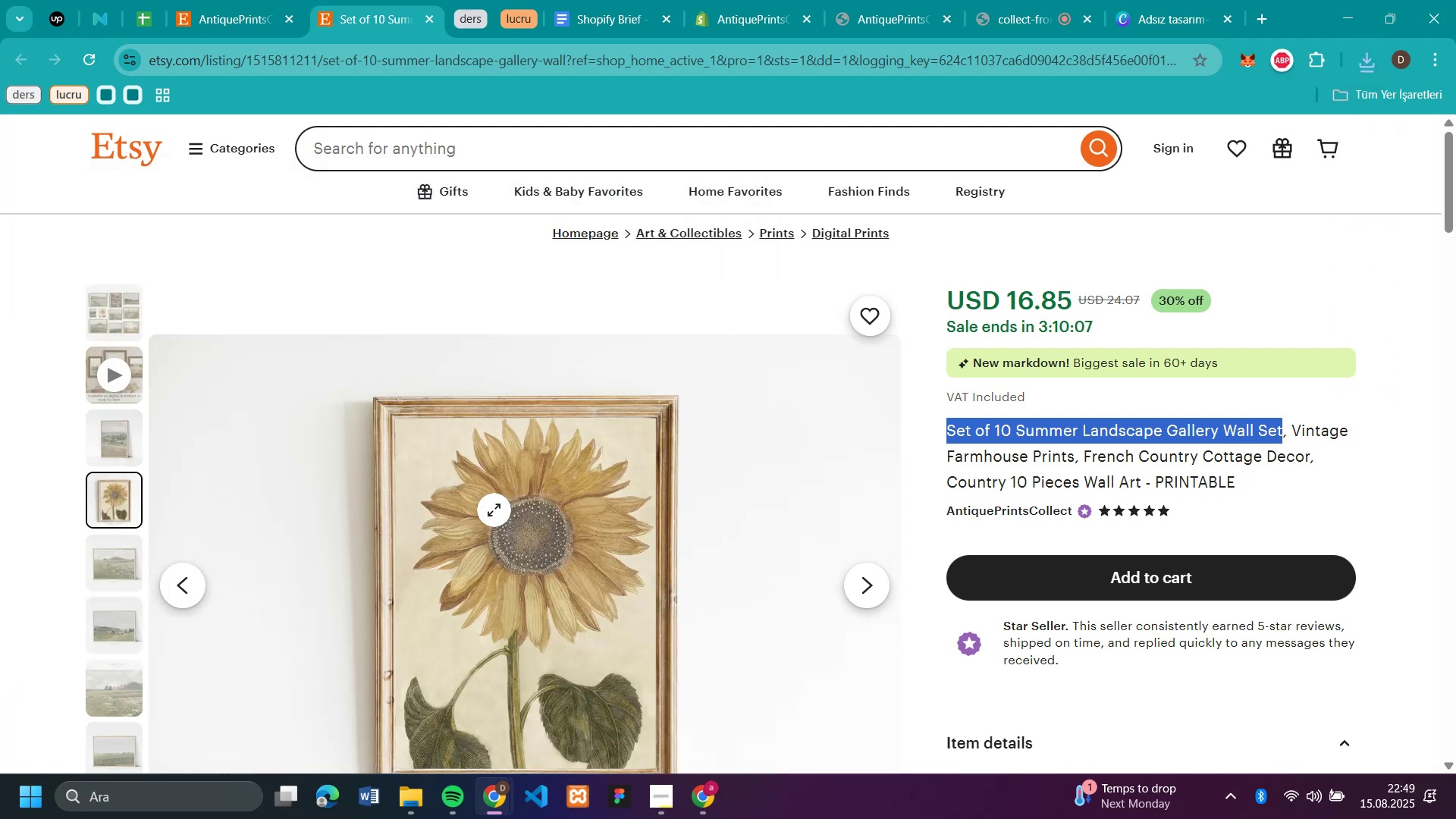 
right_click([494, 510])
 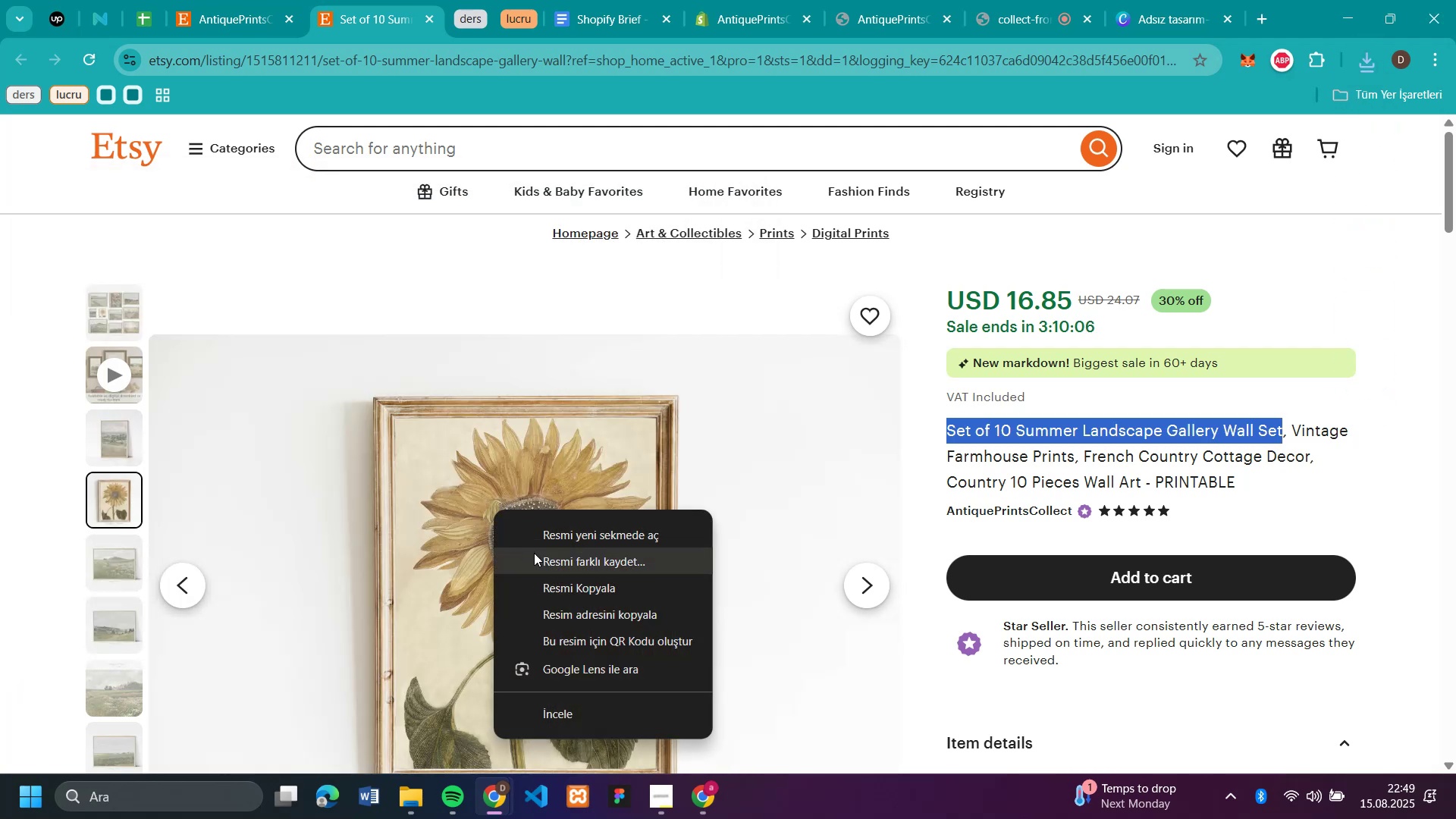 
left_click([538, 555])
 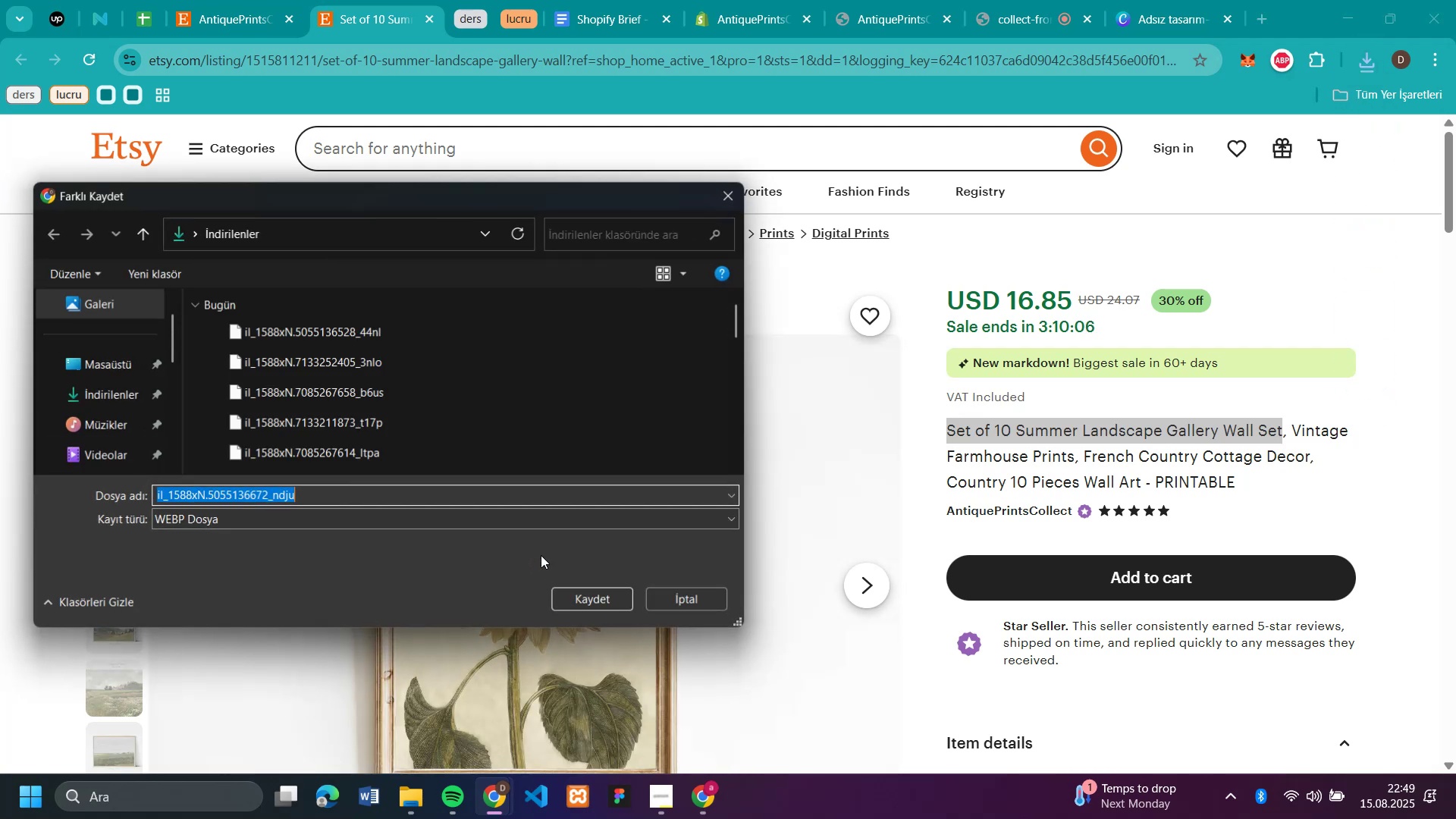 
key(Enter)
 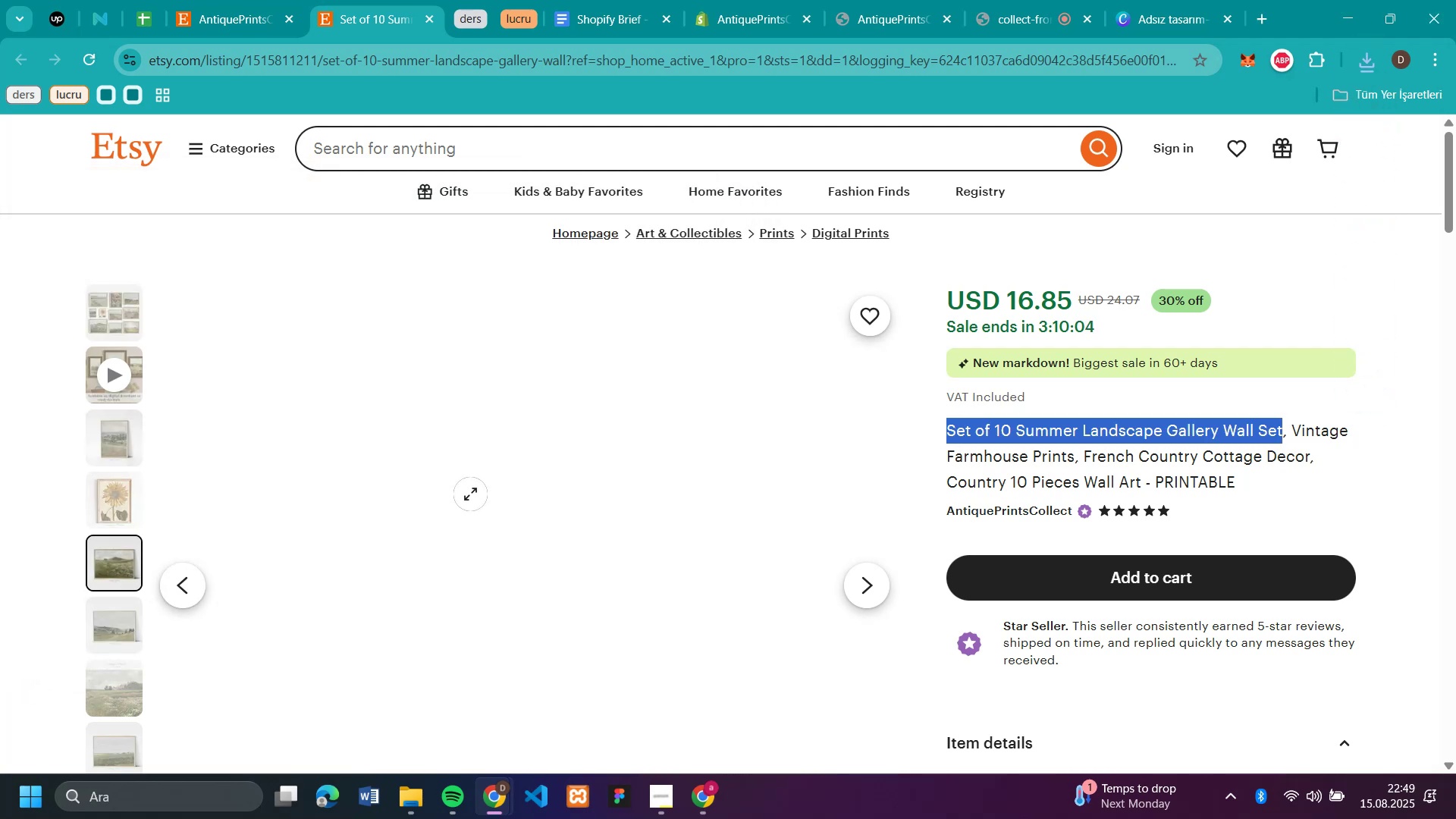 
right_click([470, 494])
 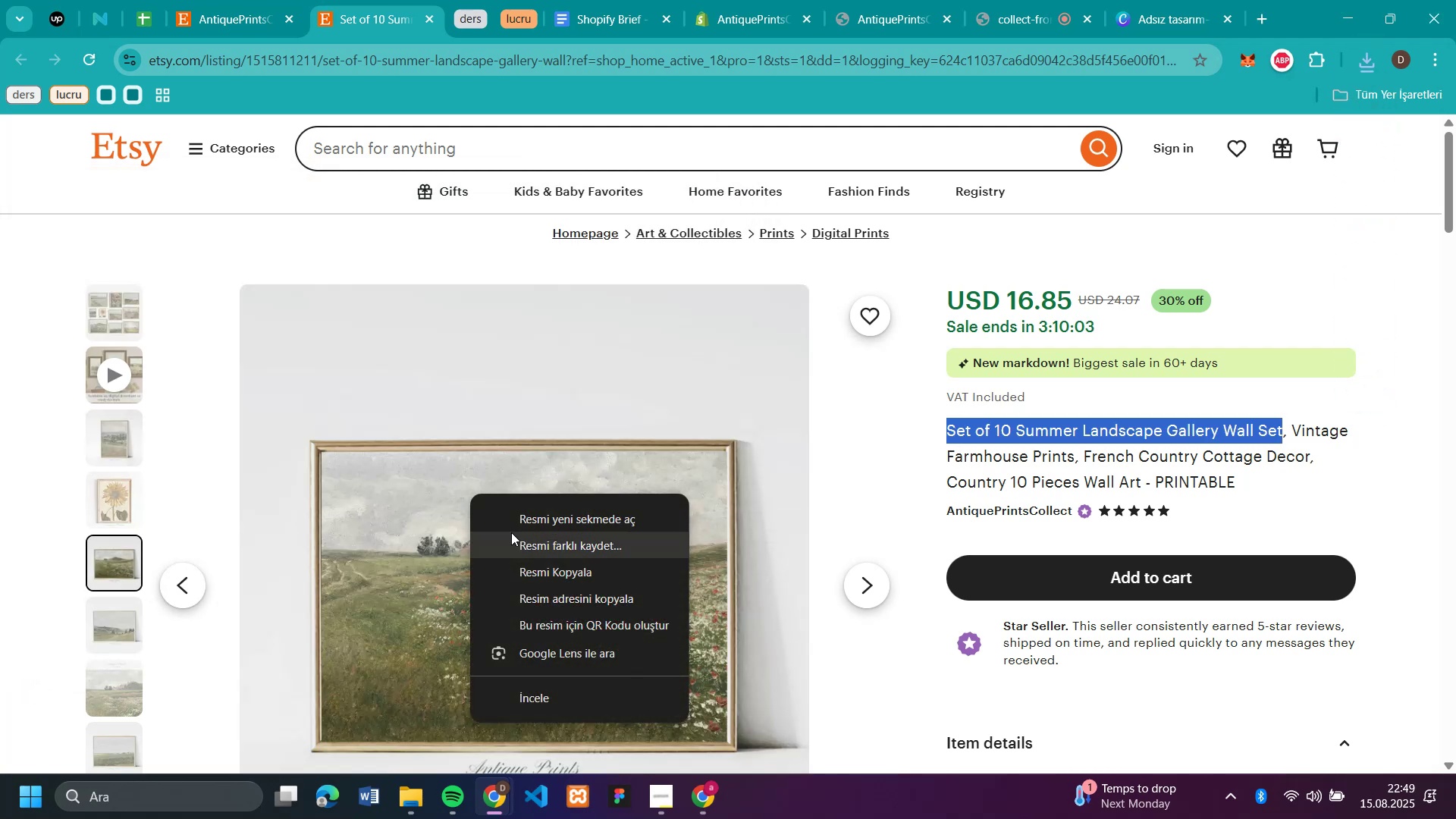 
left_click([511, 532])
 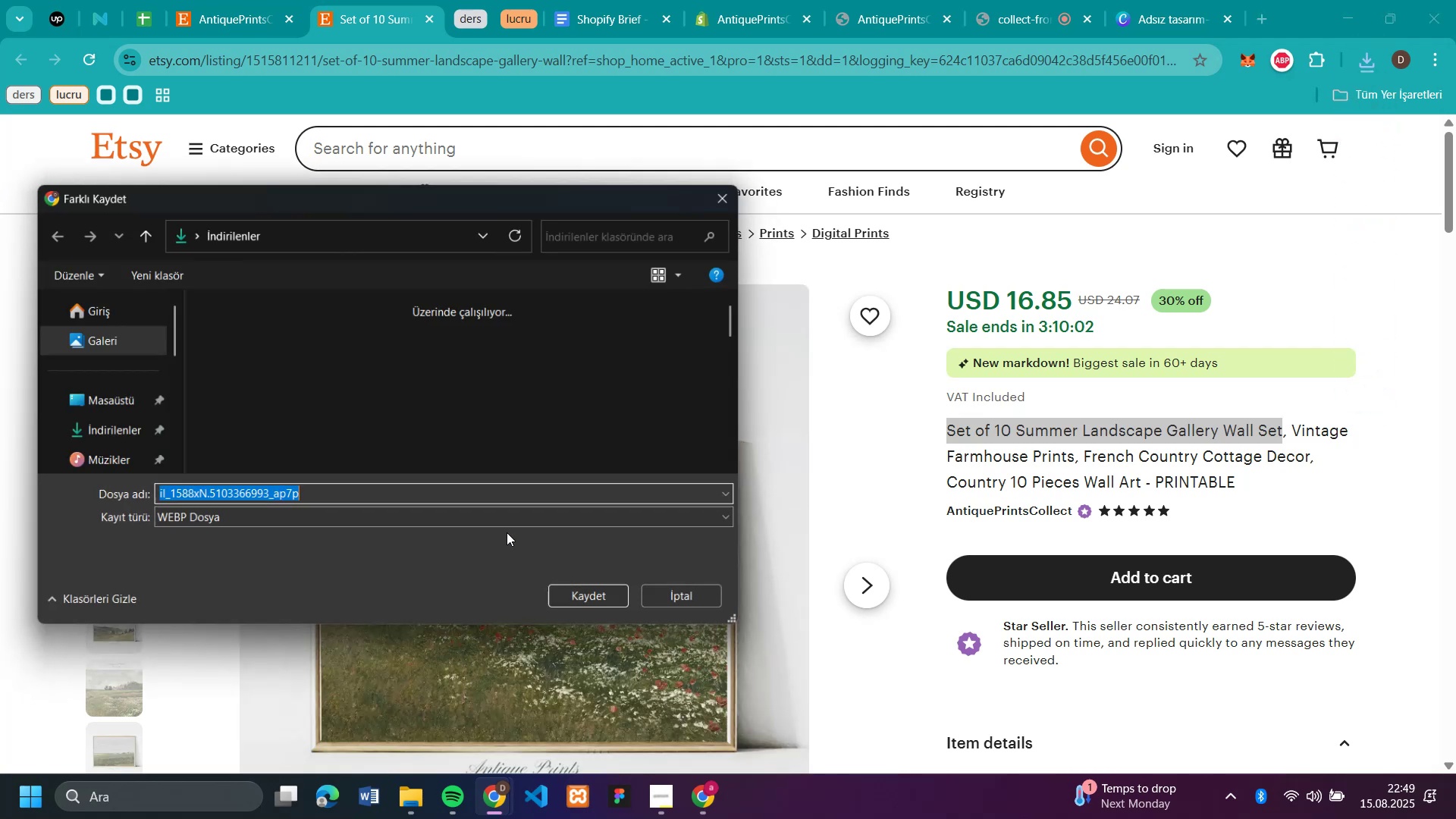 
key(Enter)
 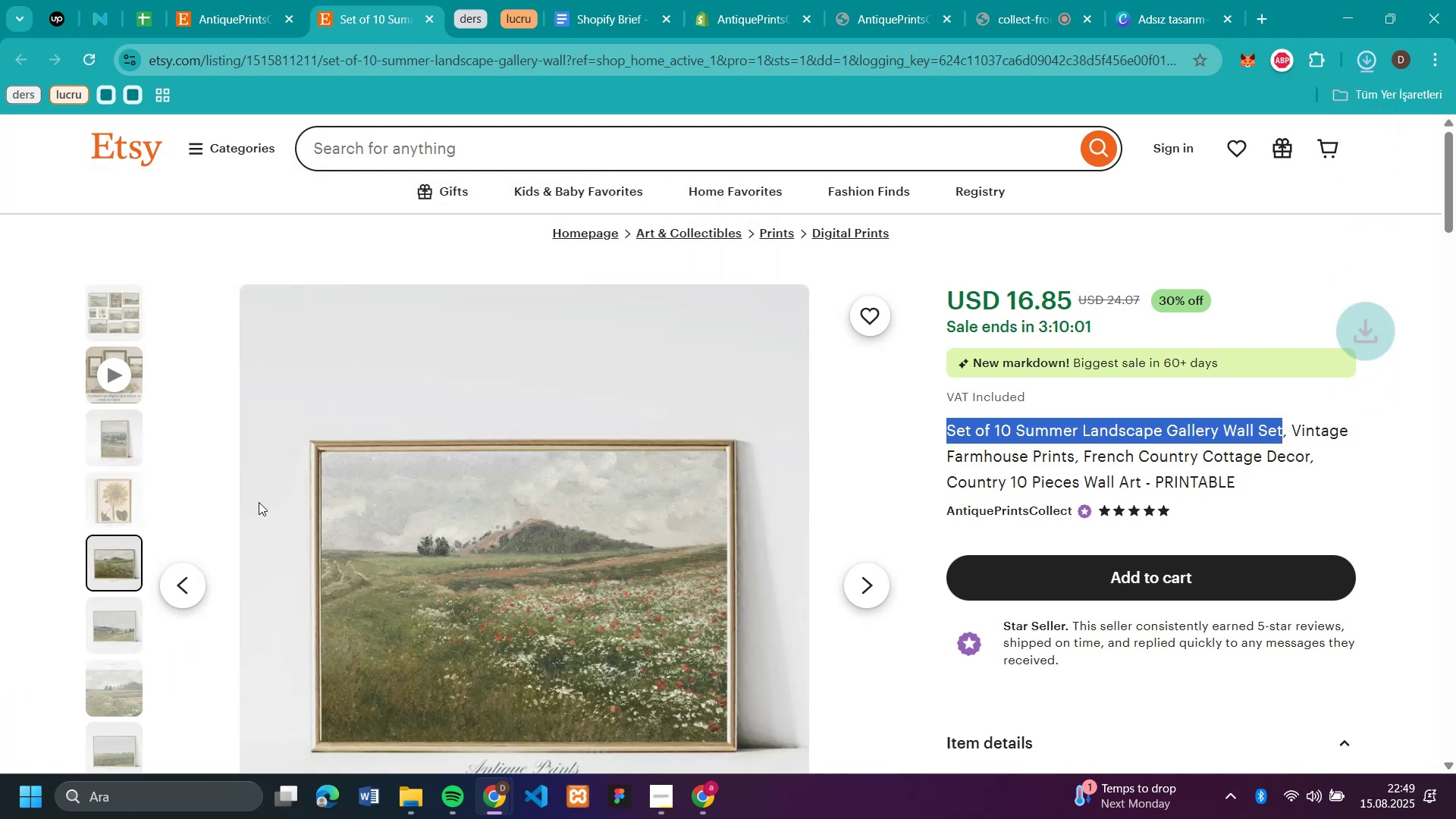 
scroll: coordinate [254, 500], scroll_direction: down, amount: 2.0
 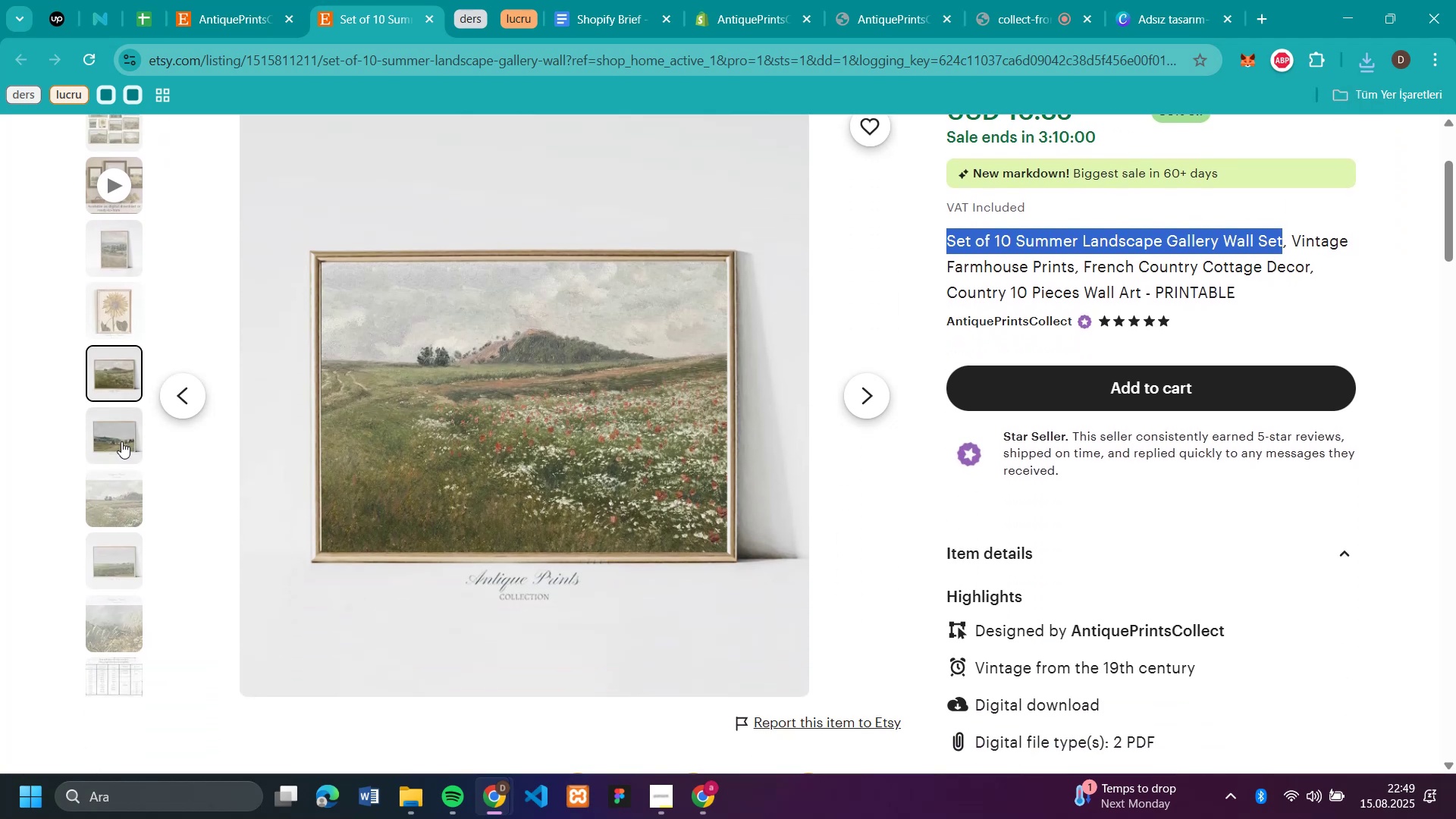 
left_click([121, 441])
 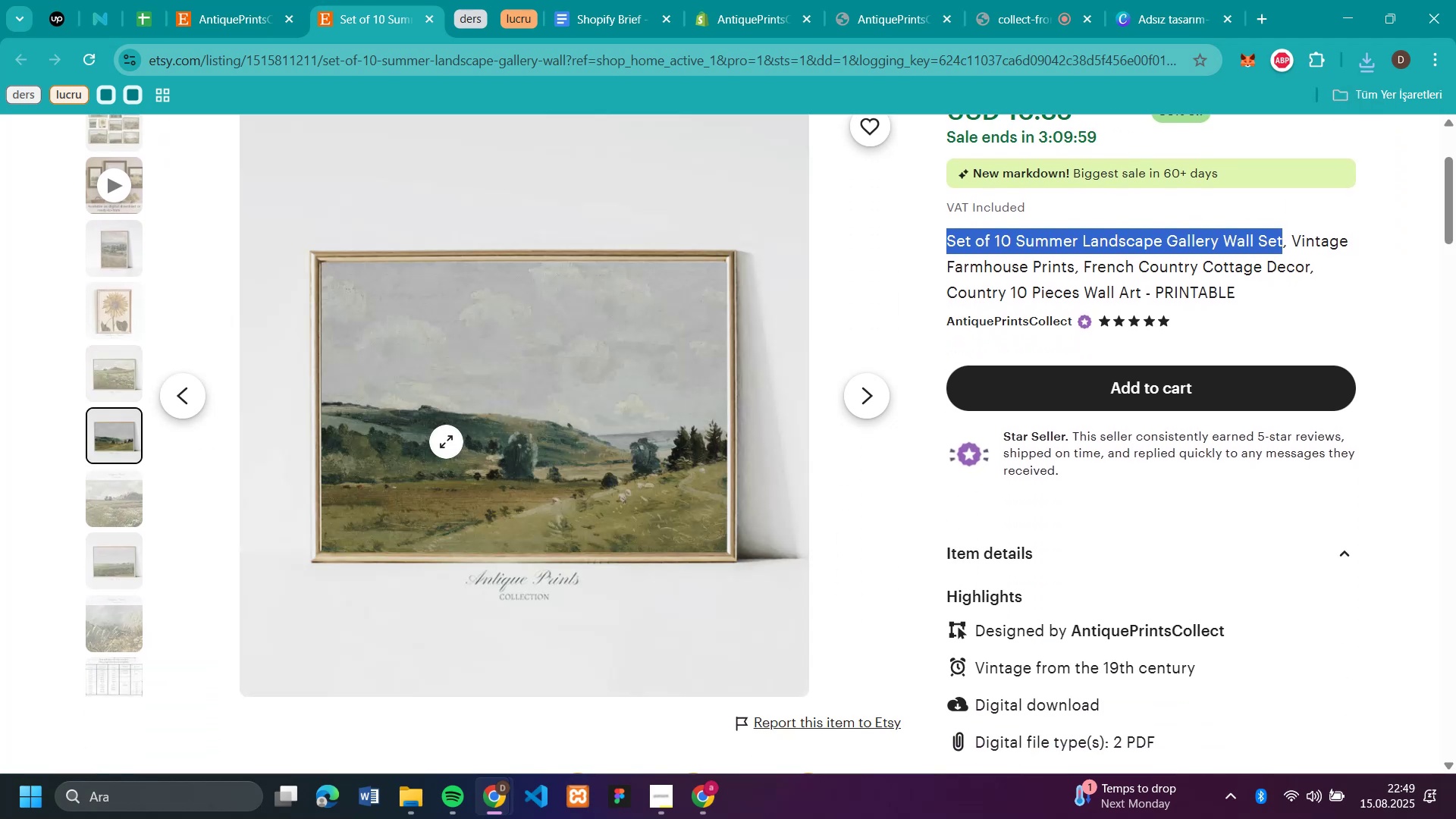 
right_click([446, 441])
 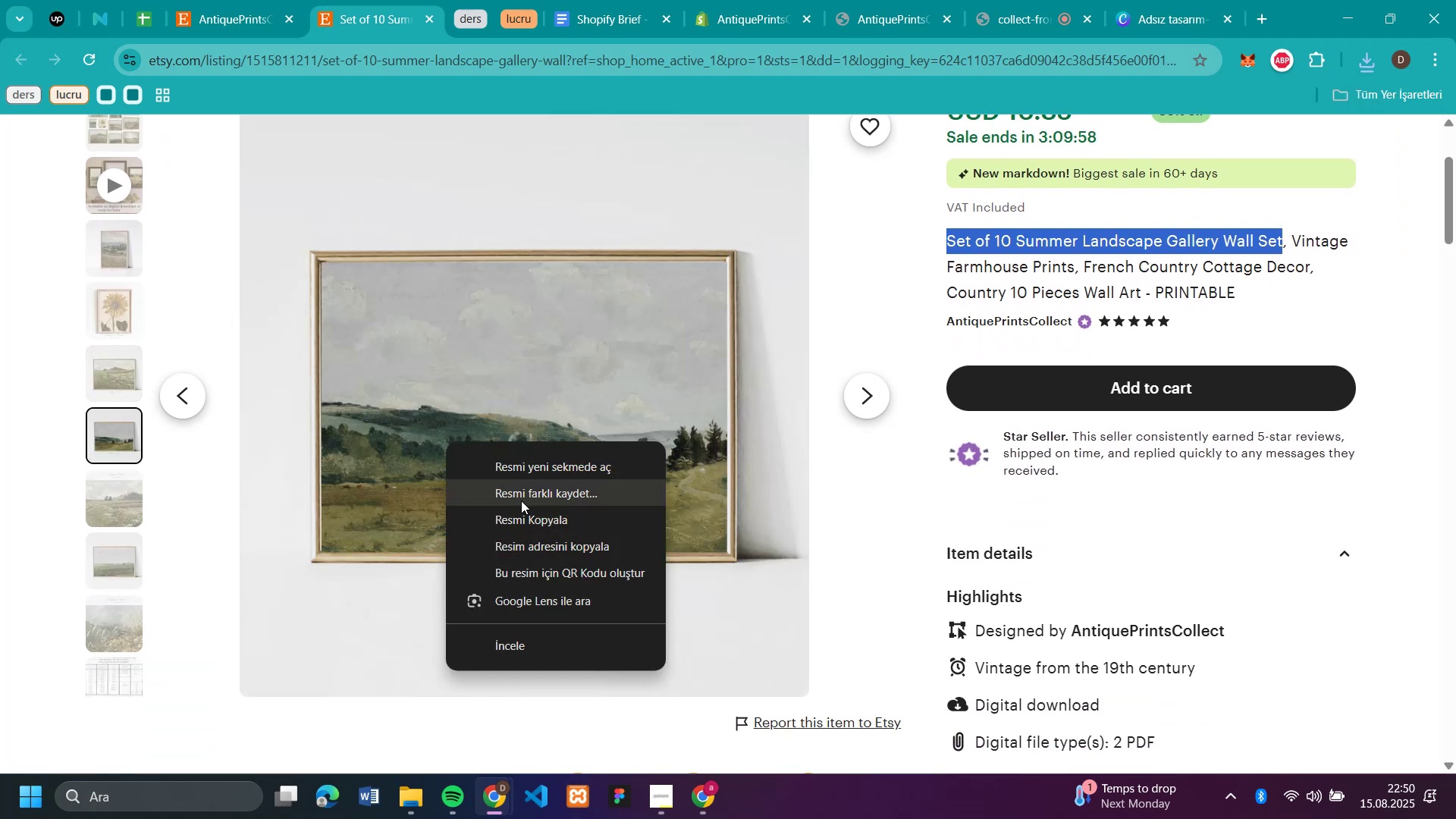 
left_click([521, 500])
 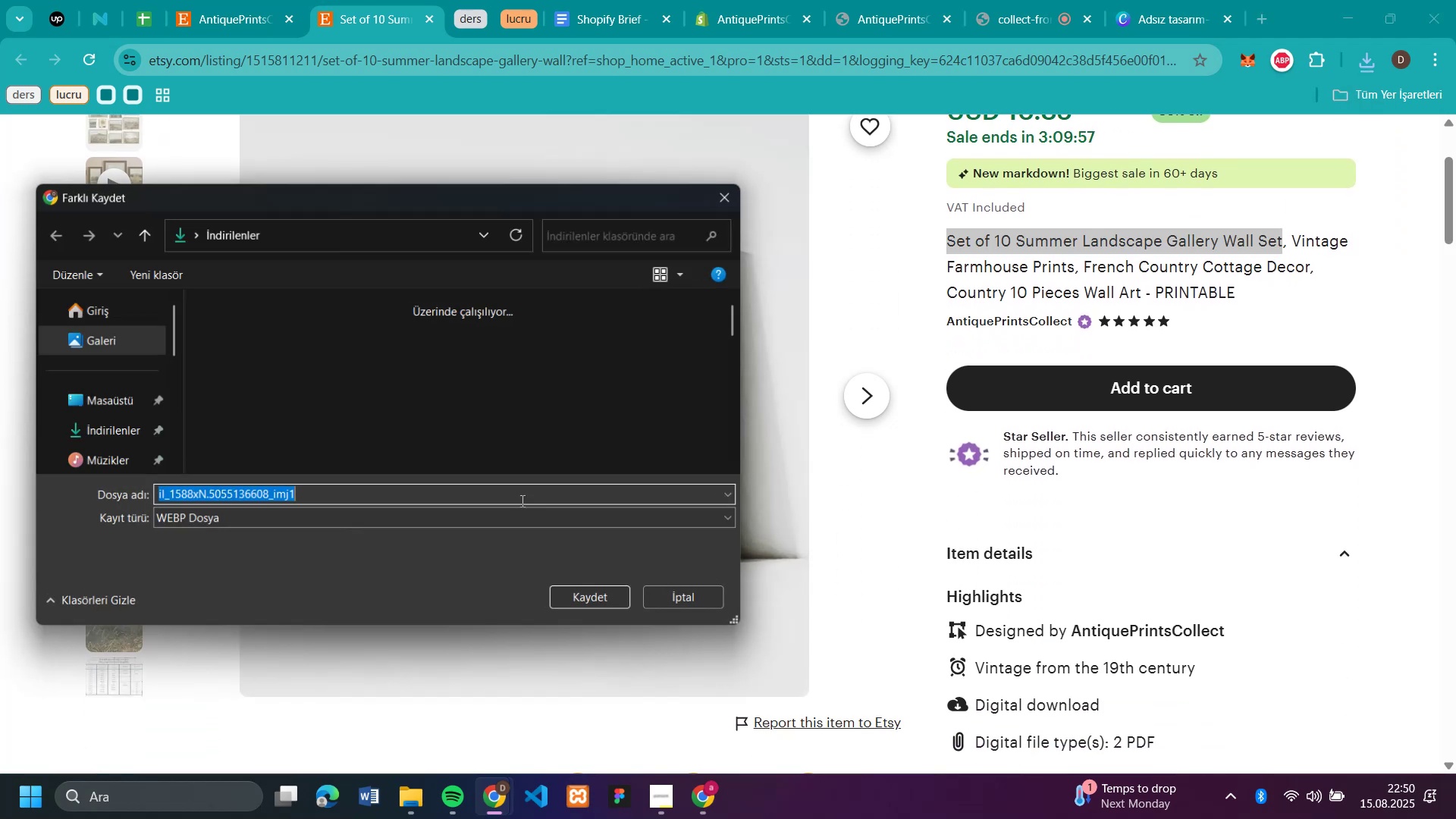 
key(Enter)
 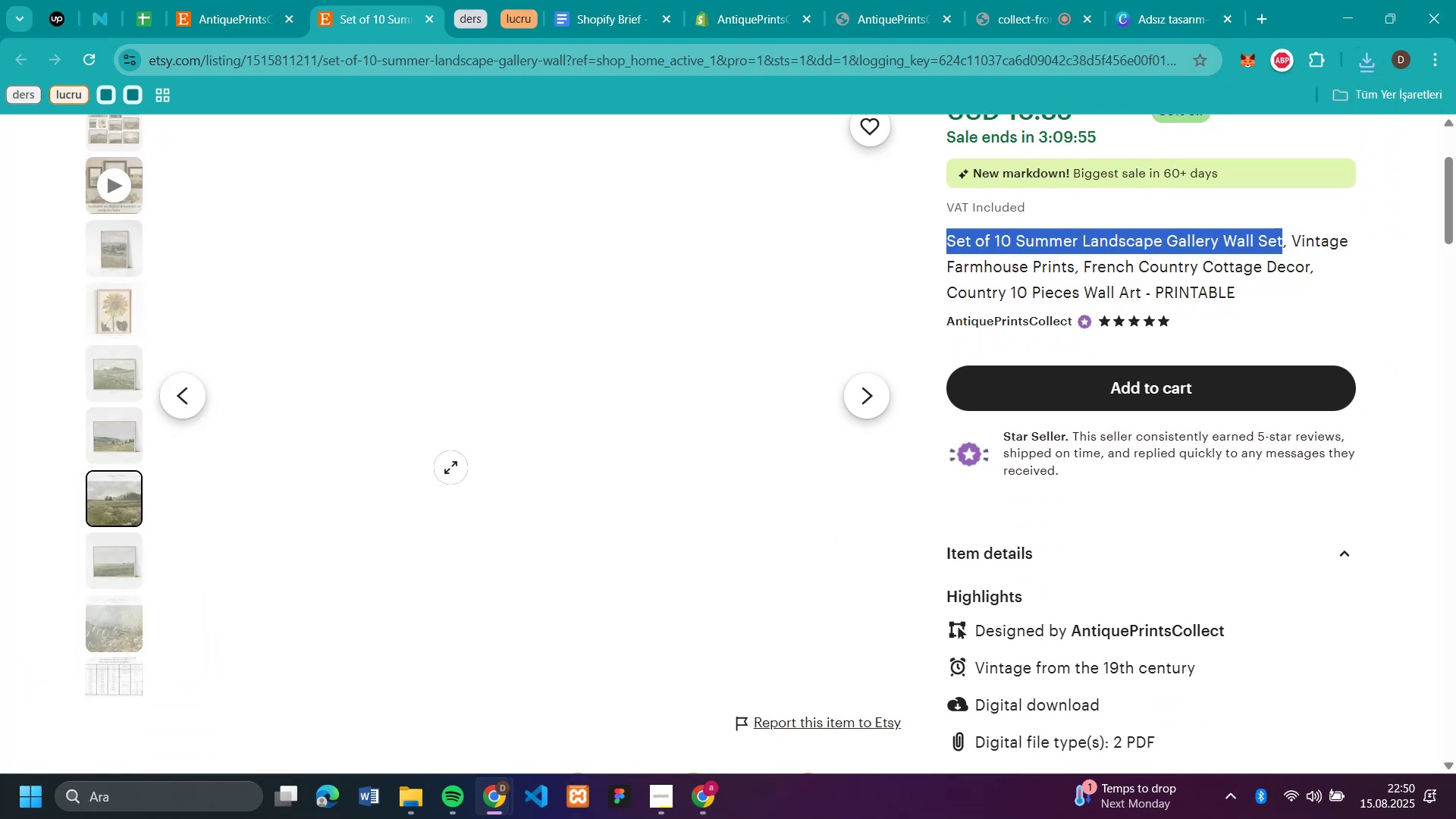 
right_click([450, 467])
 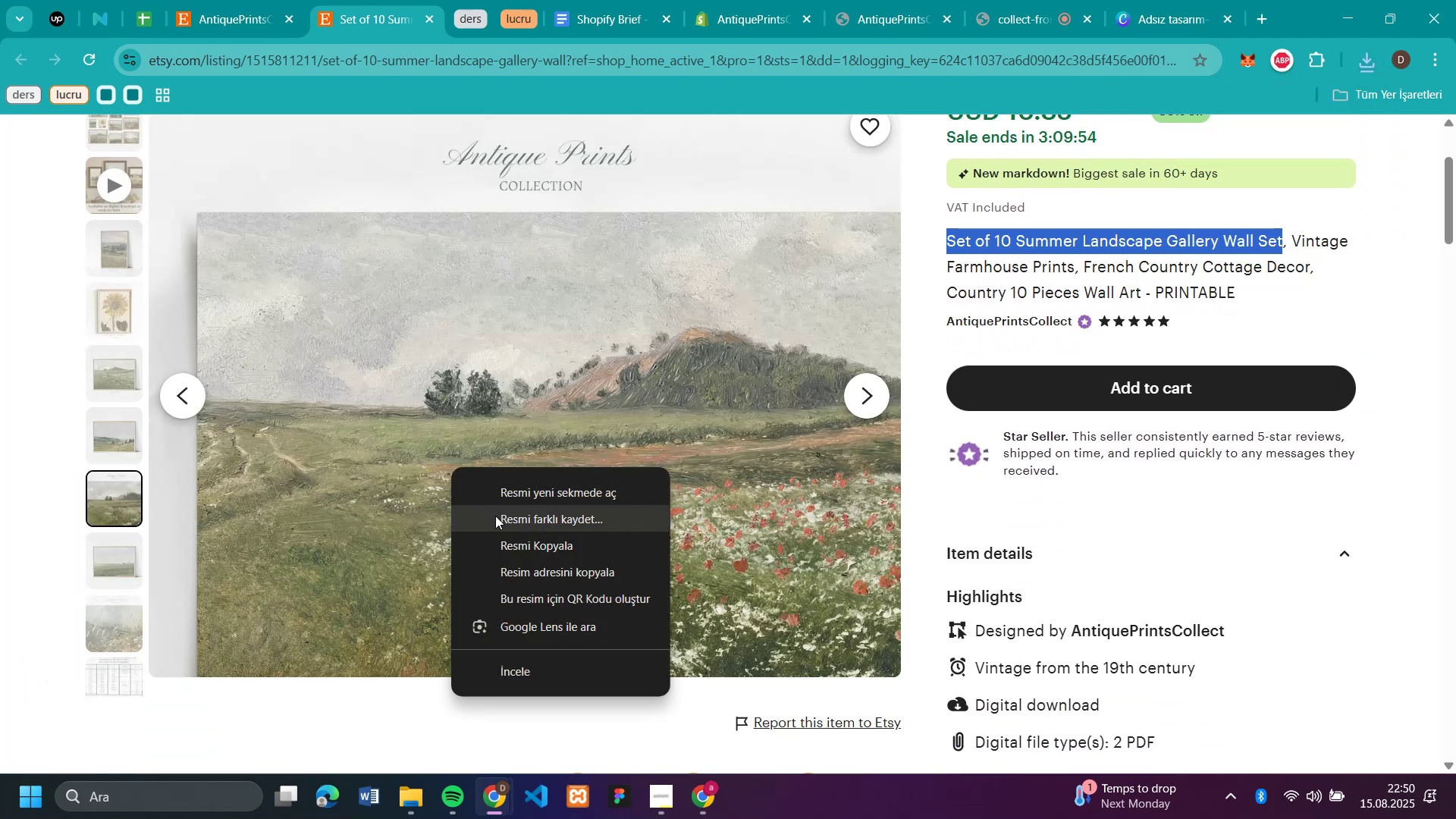 
left_click([495, 516])
 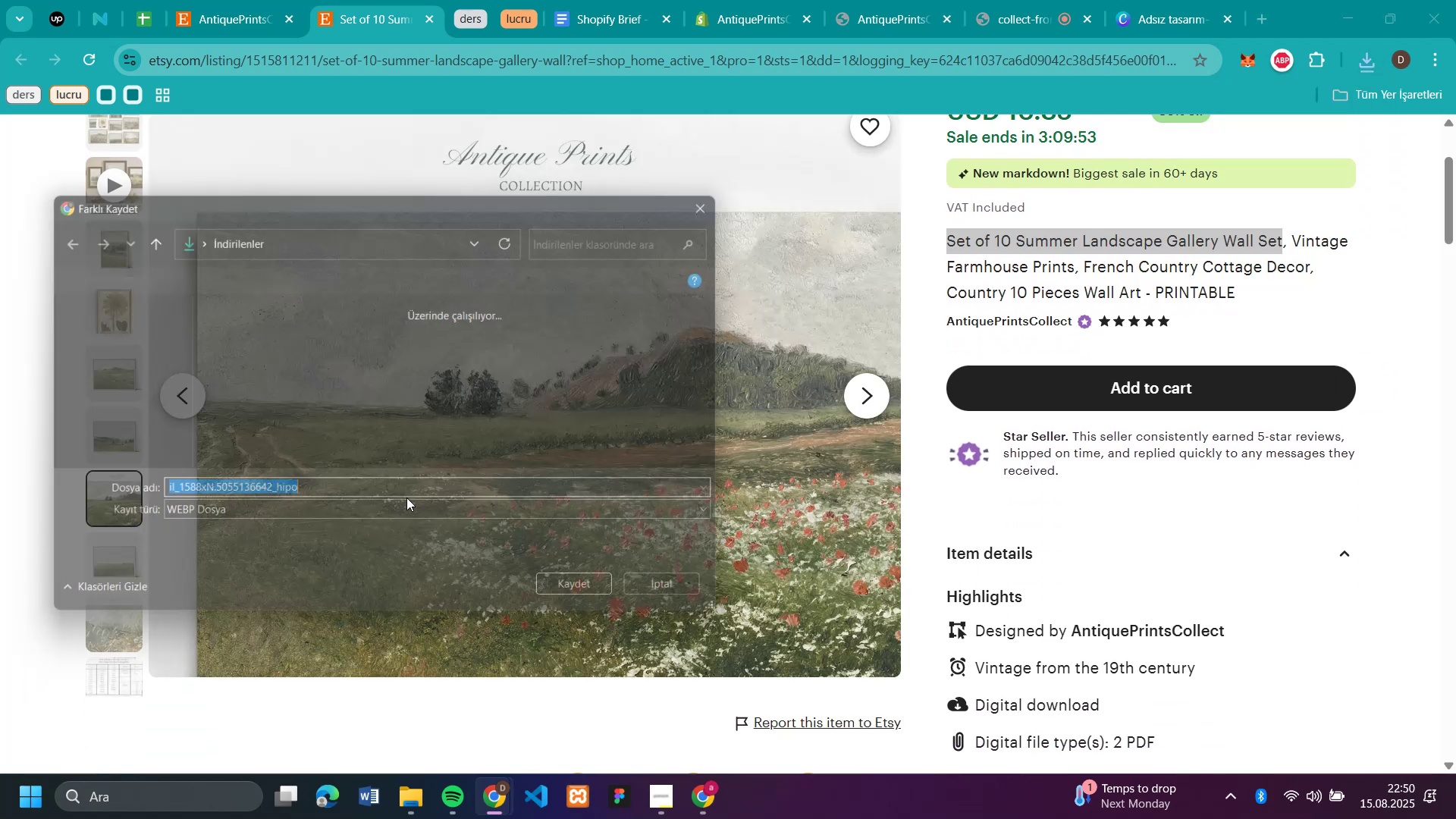 
key(Enter)
 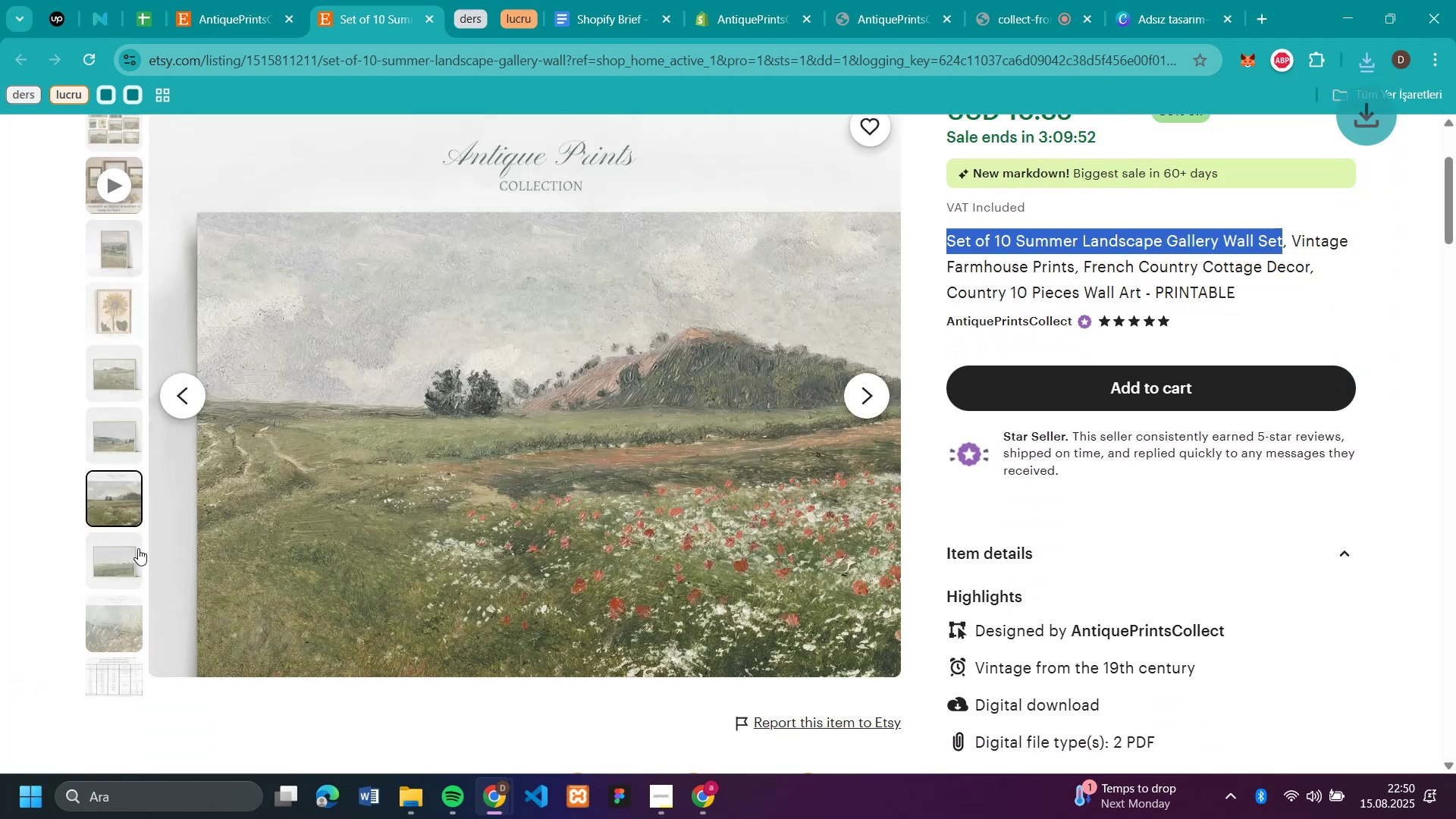 
left_click([131, 548])
 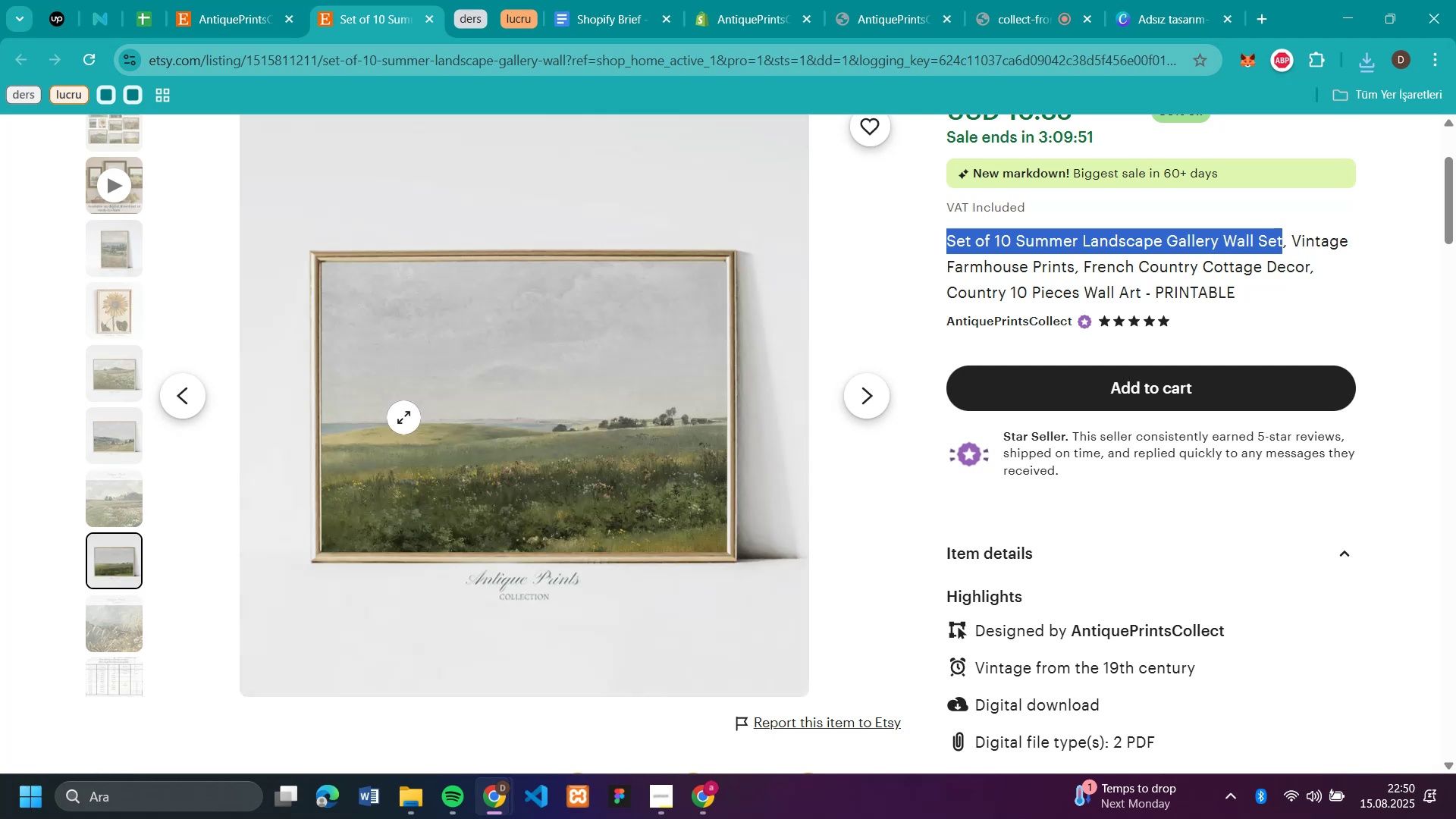 
right_click([403, 417])
 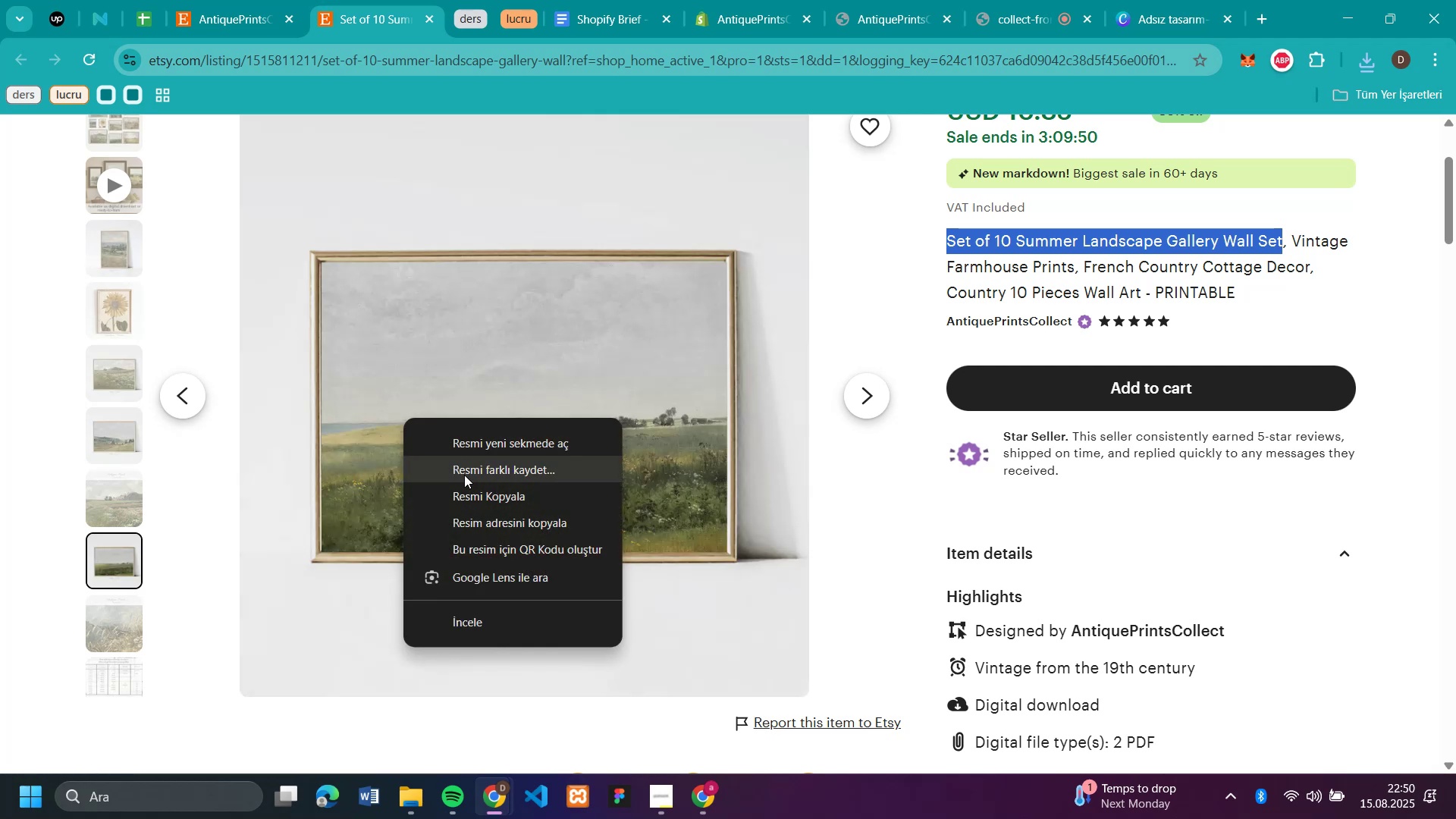 
left_click([464, 475])
 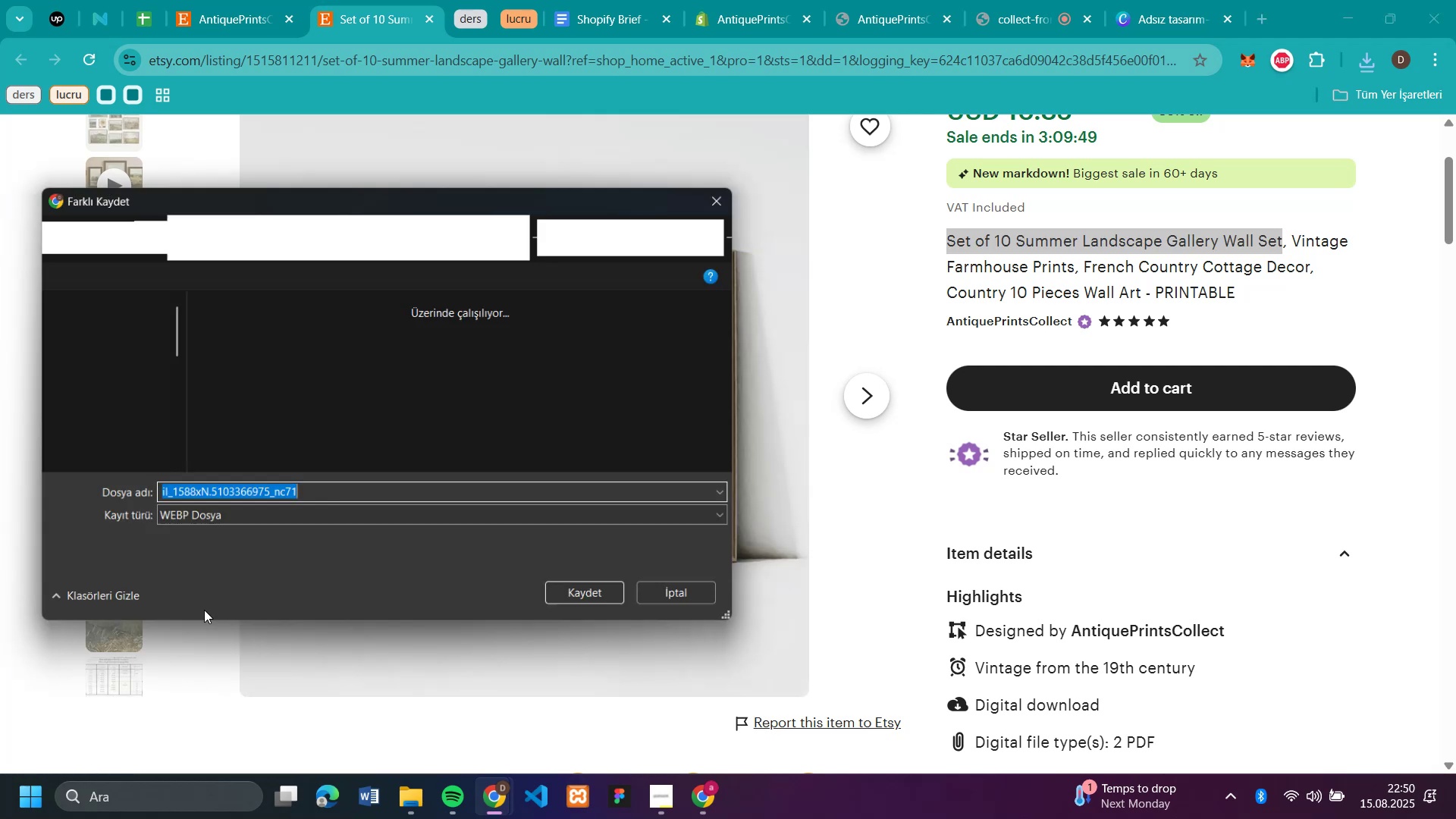 
key(Enter)
 